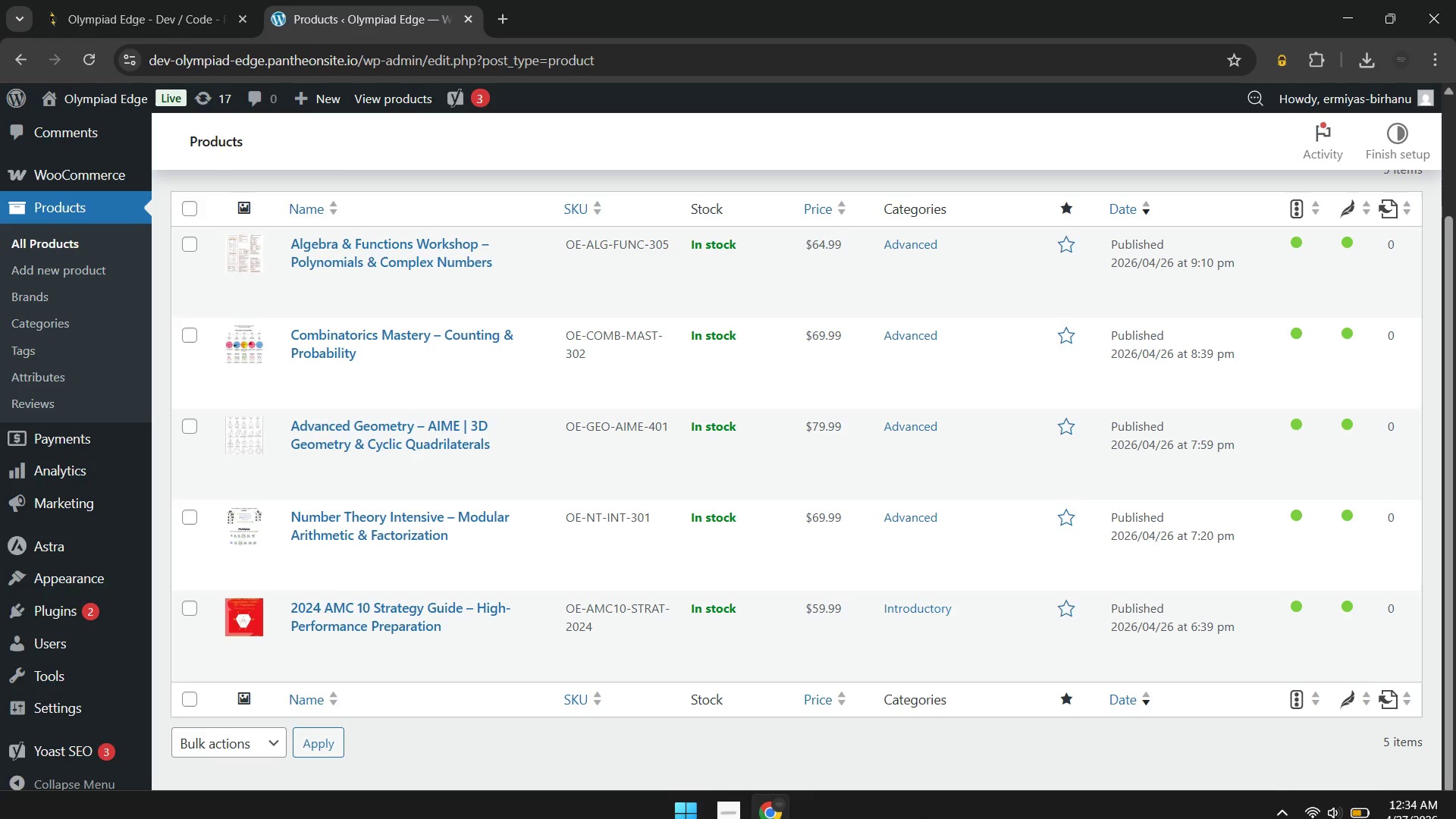 
wait(6.9)
 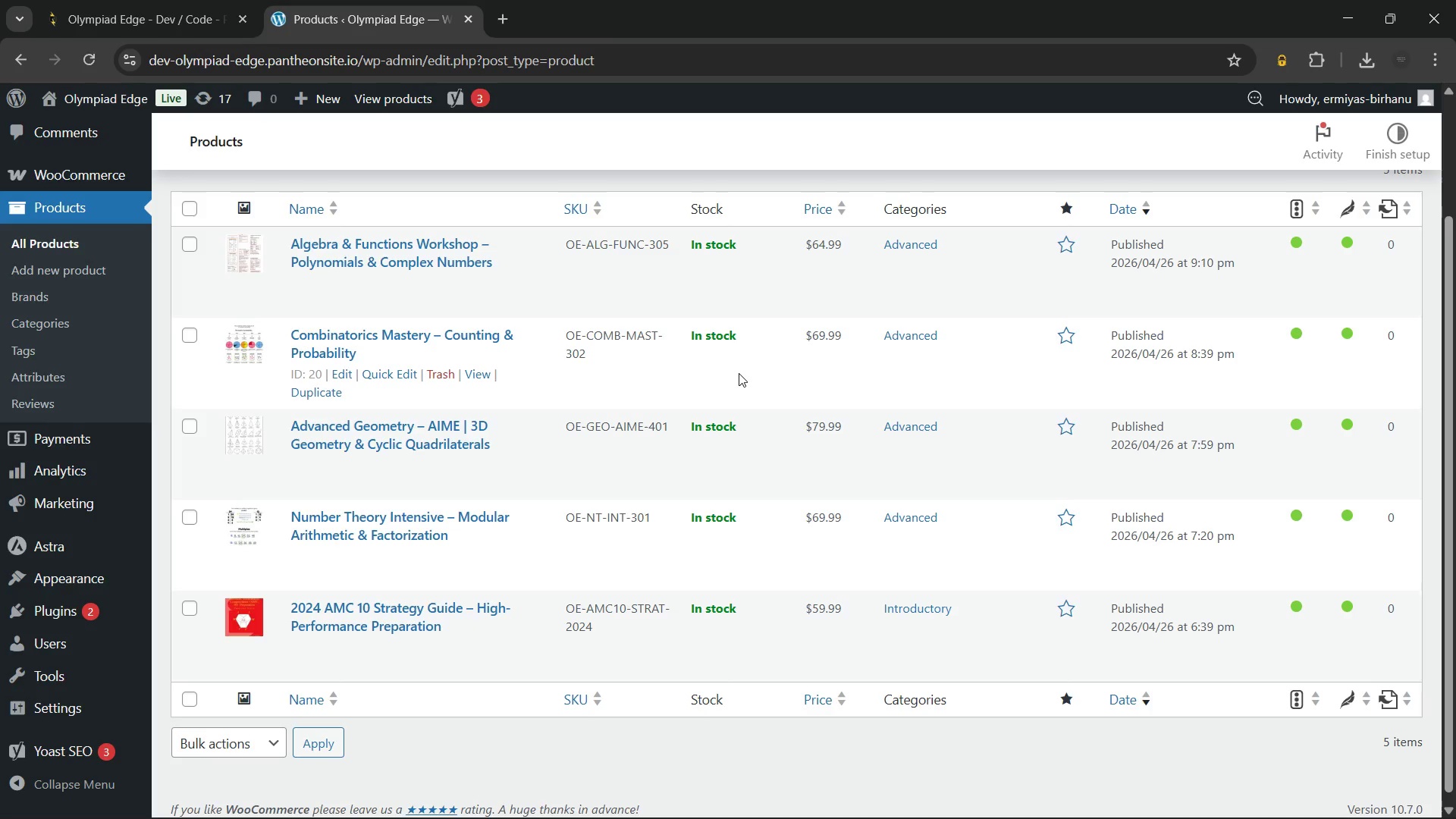 
key(Meta+MetaLeft)
 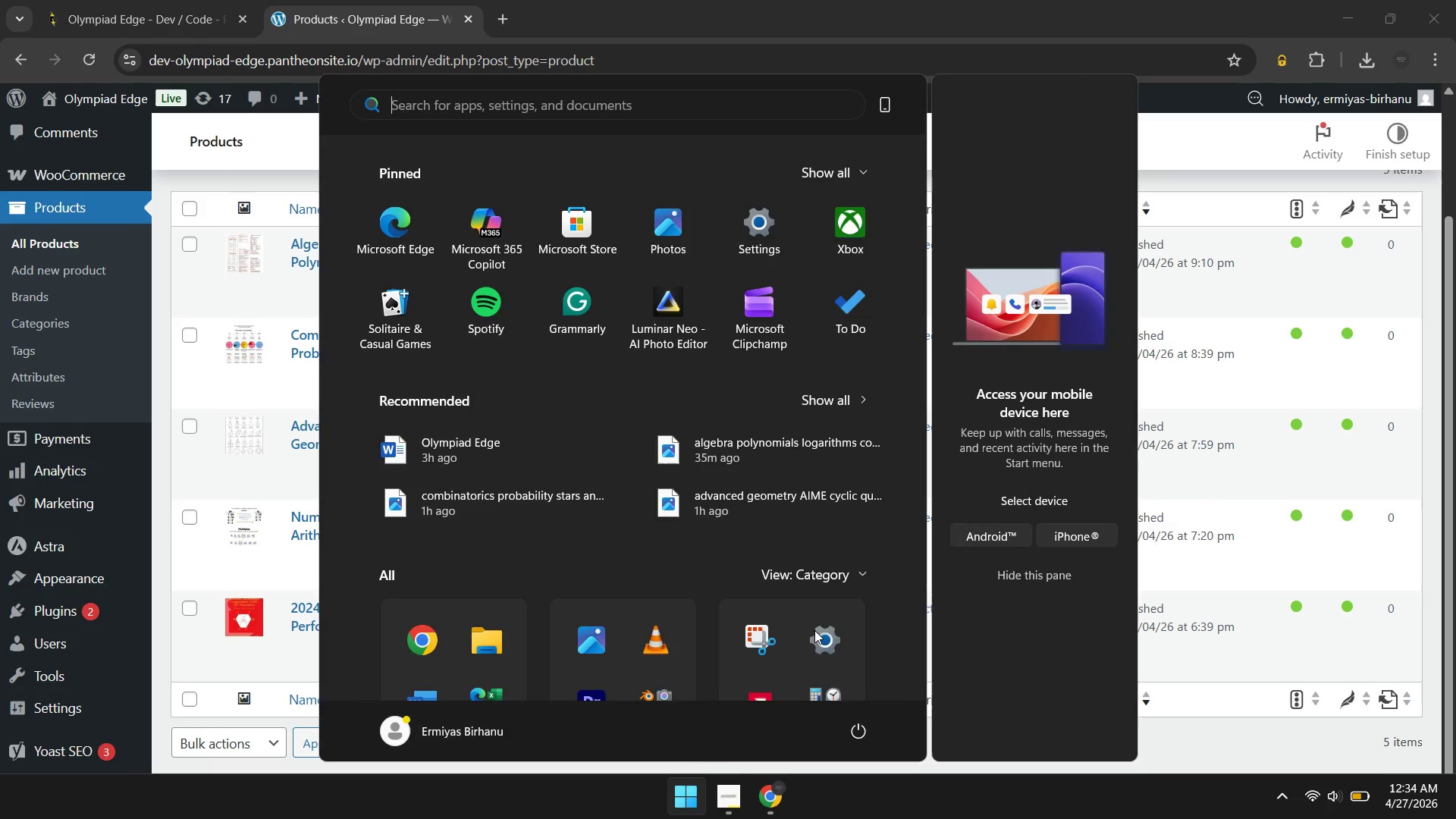 
type(fi)
 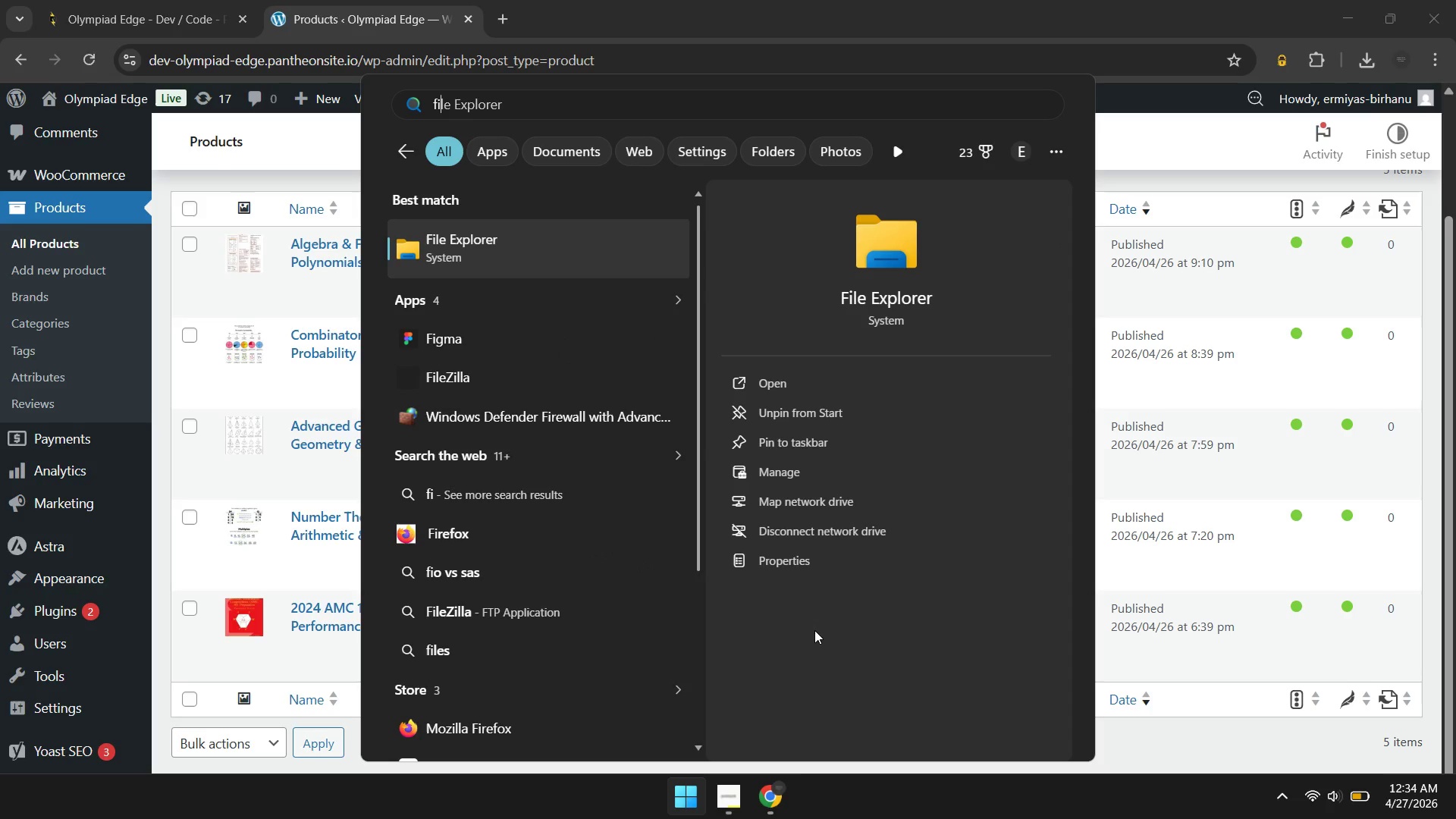 
key(Enter)
 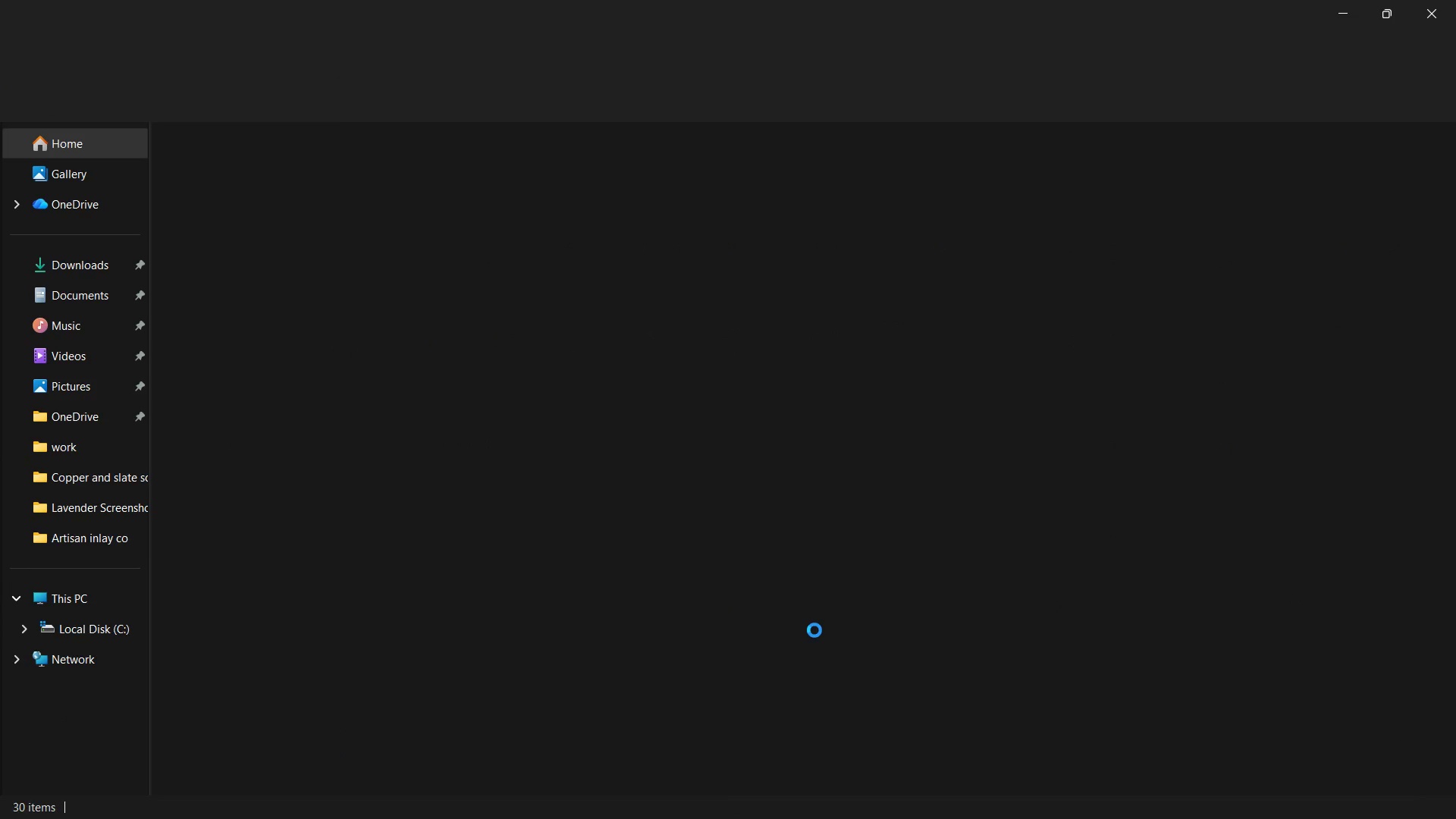 
mouse_move([353, 425])
 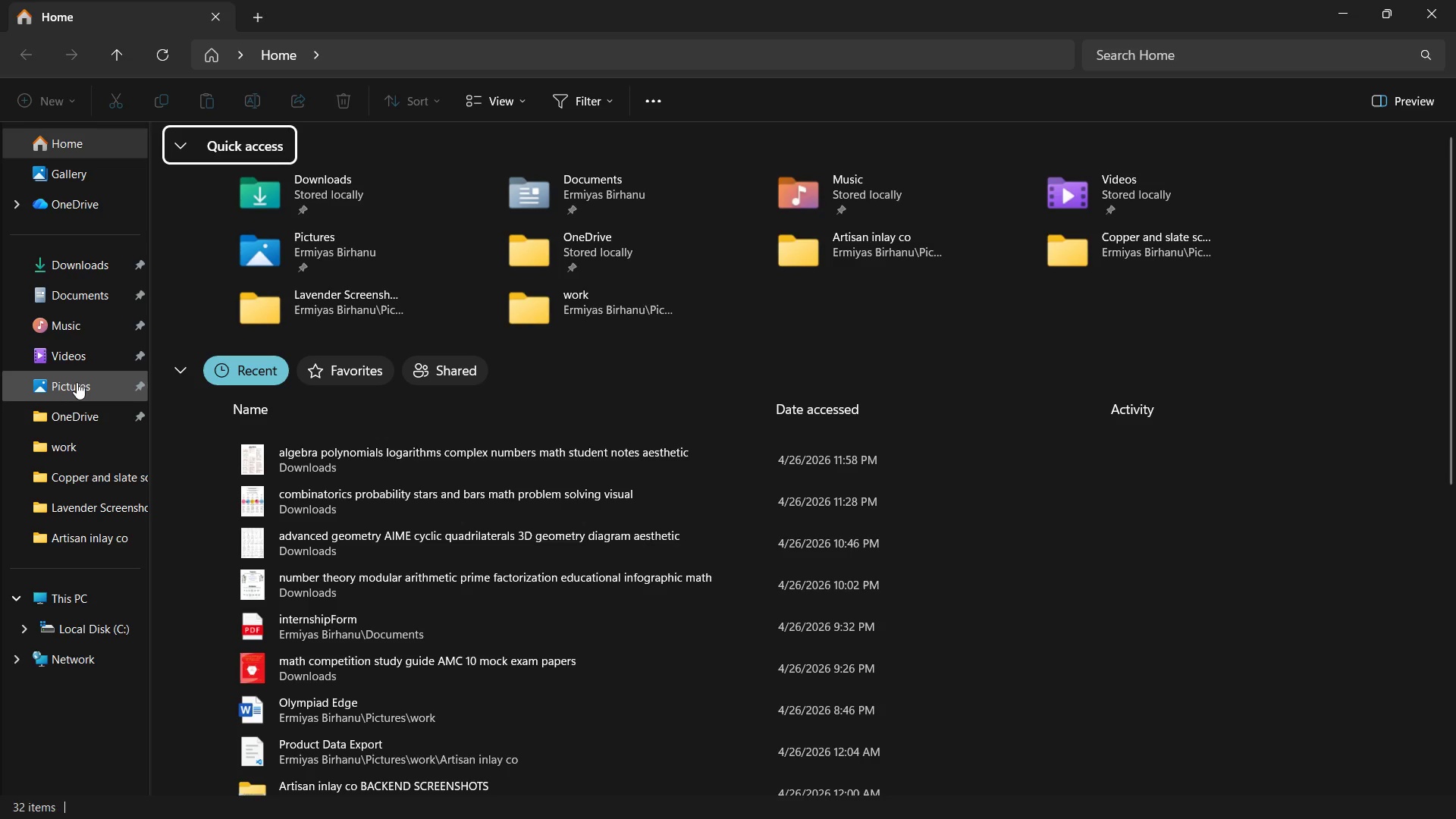 
left_click([77, 381])
 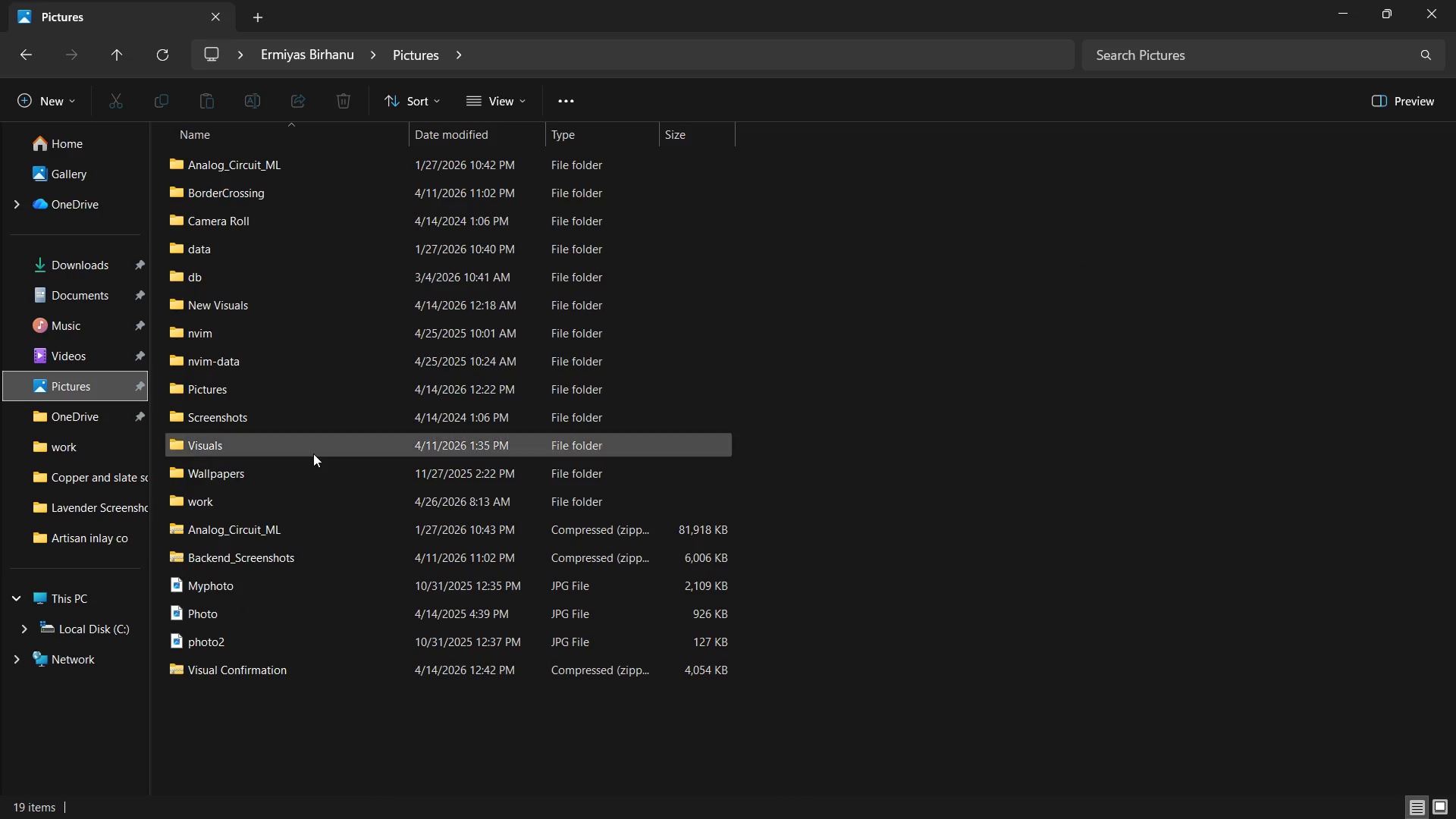 
double_click([290, 491])
 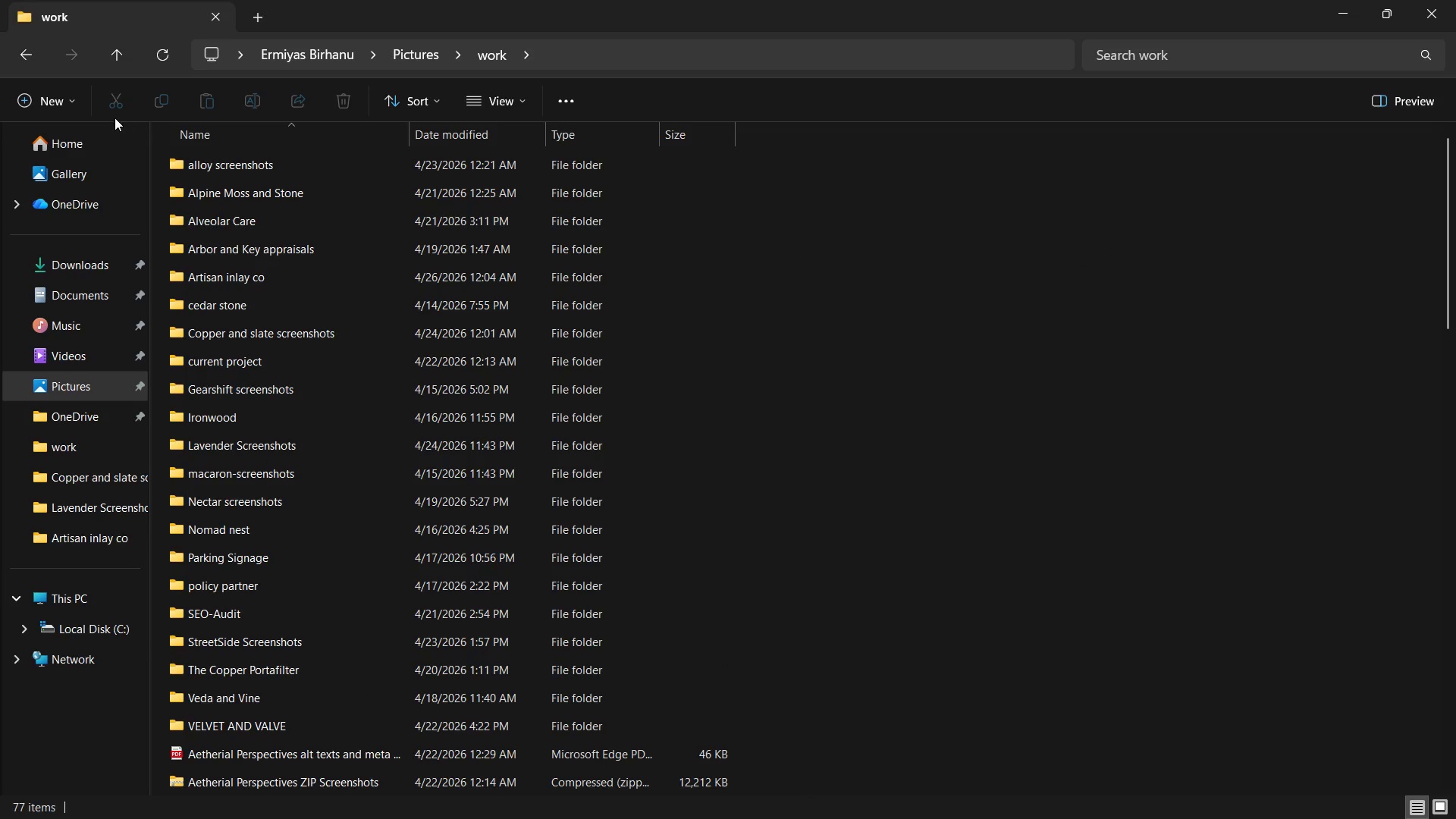 
left_click([64, 102])
 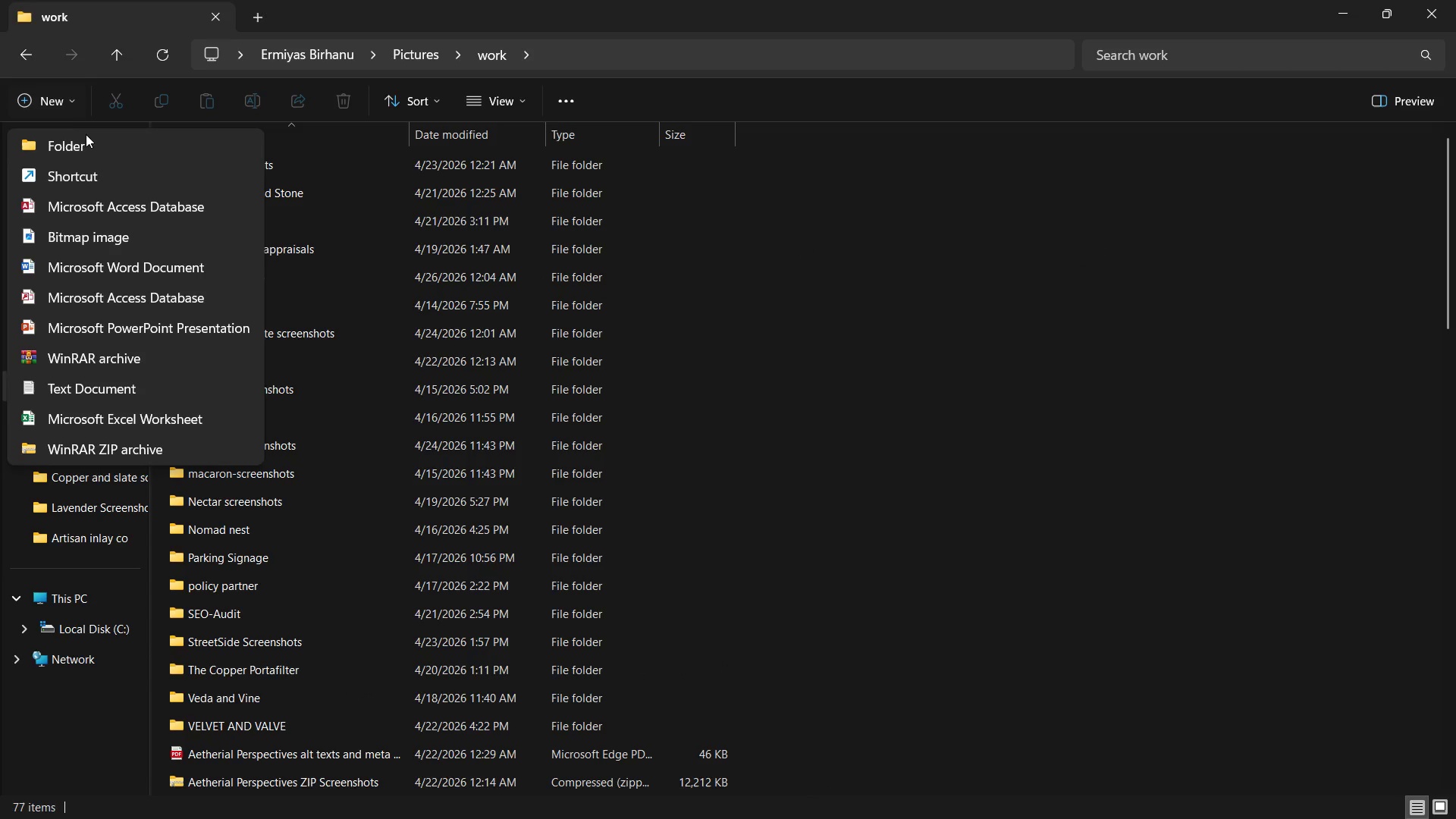 
left_click([90, 143])
 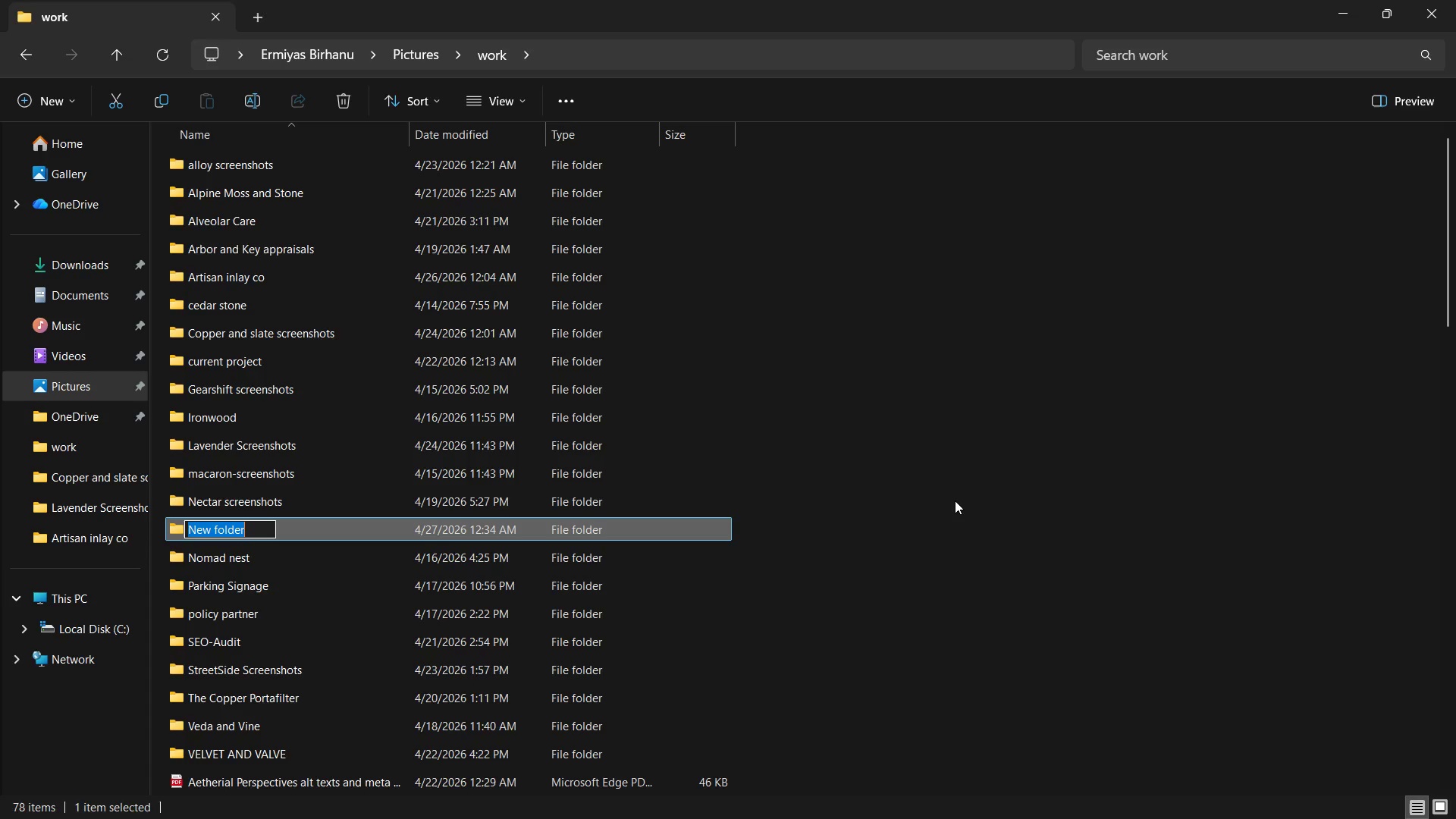 
key(Shift+O)
 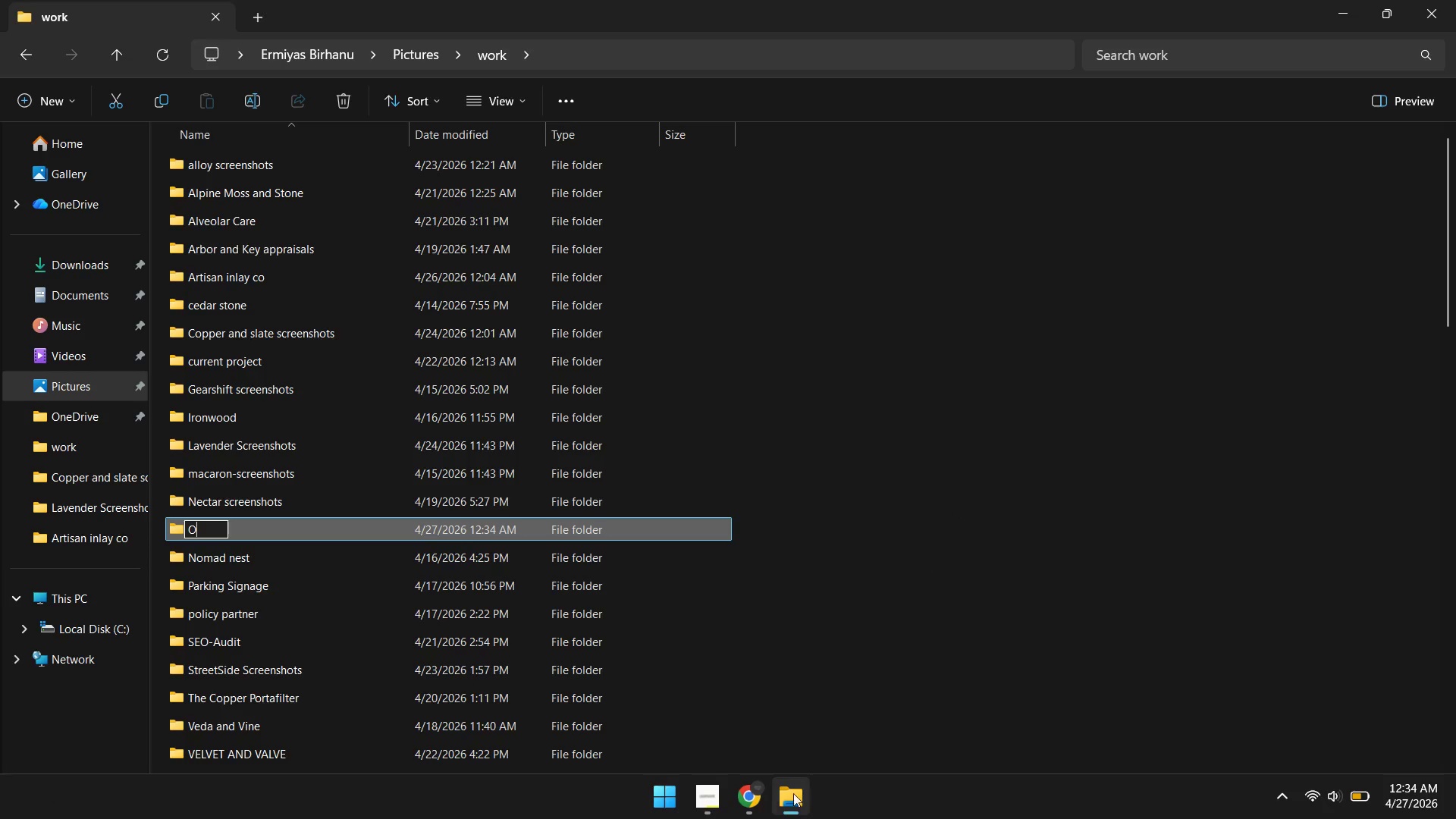 
left_click([748, 793])
 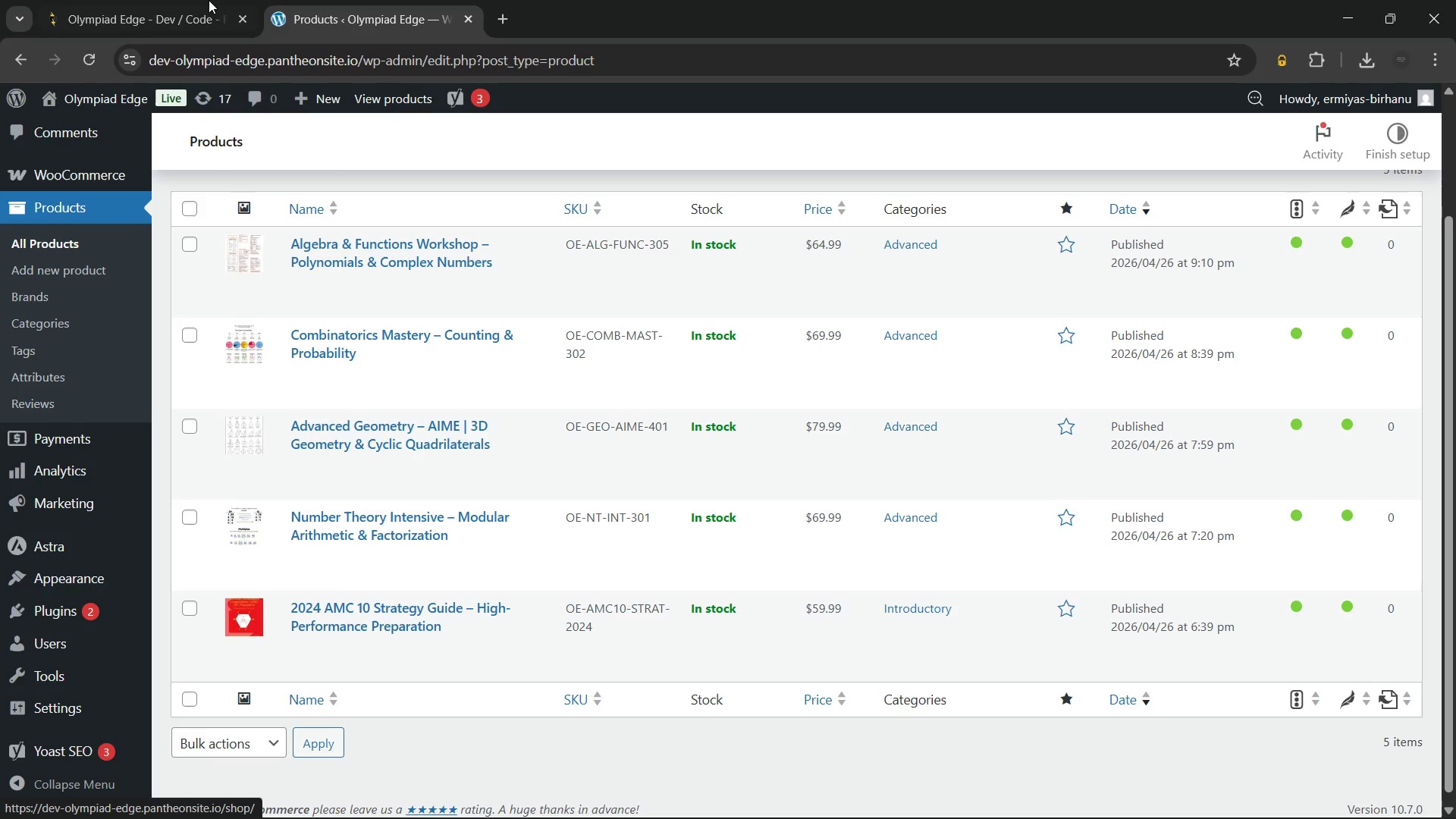 
left_click([178, 0])
 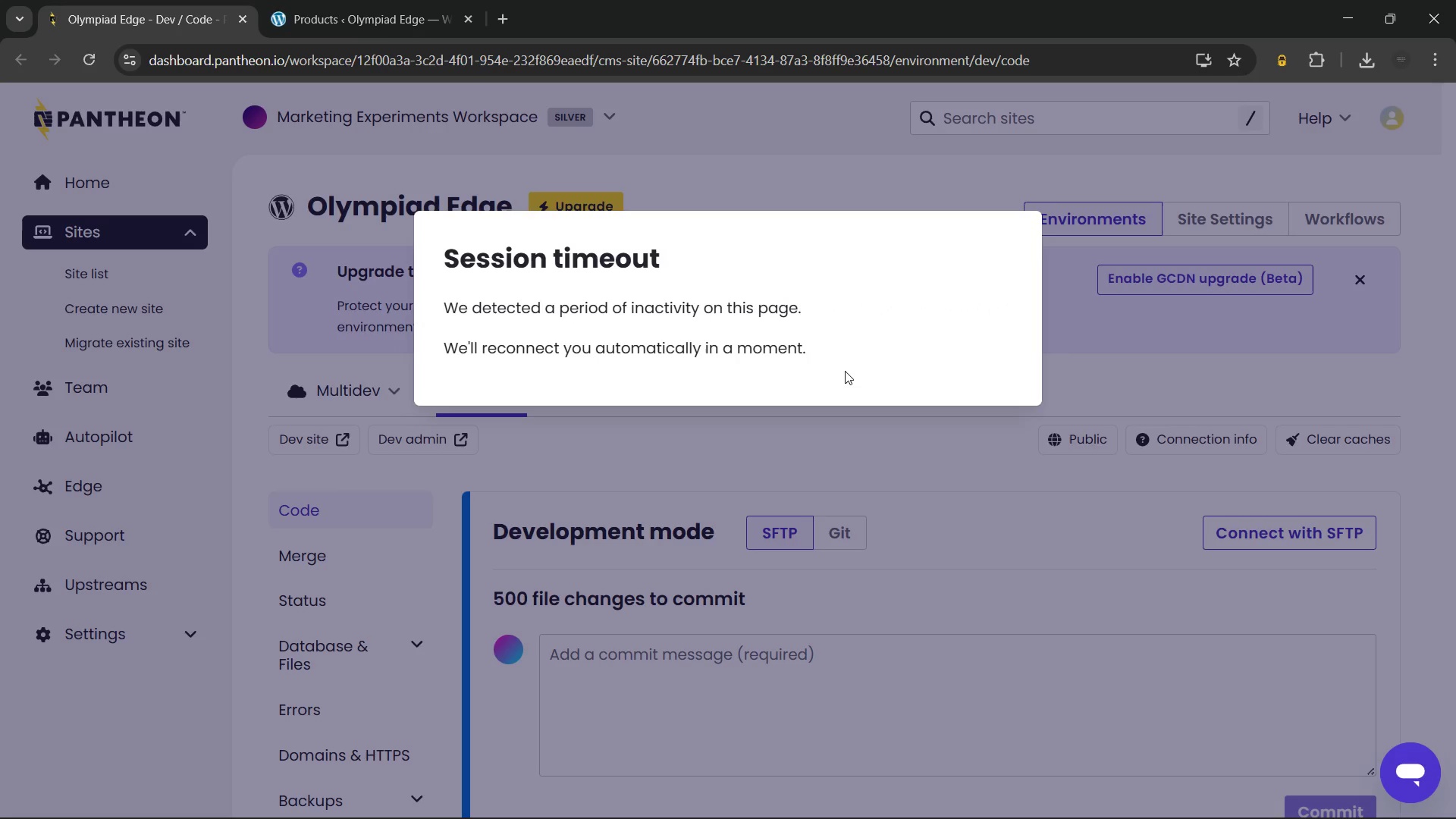 
left_click([794, 462])
 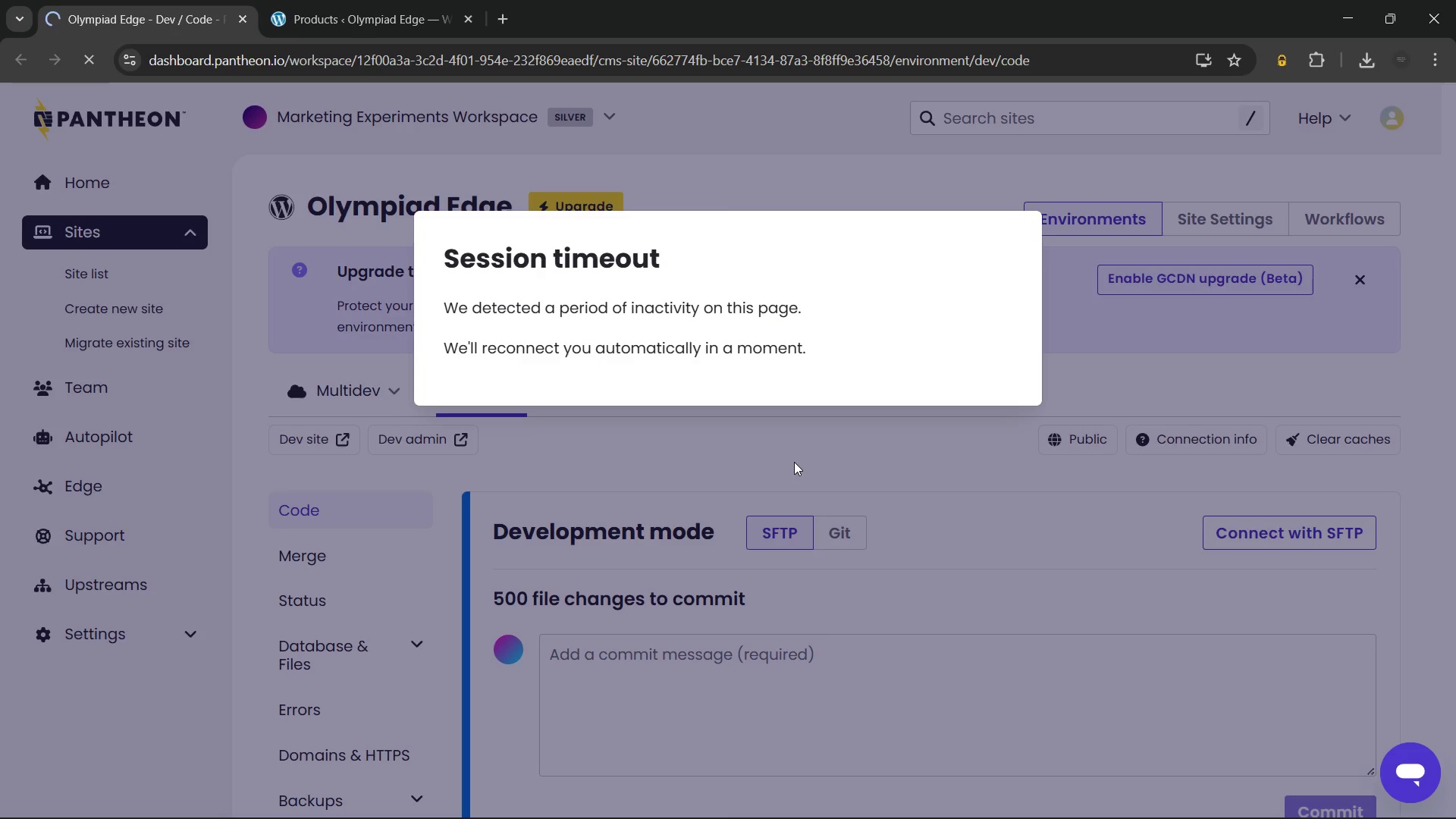 
mouse_move([663, 421])
 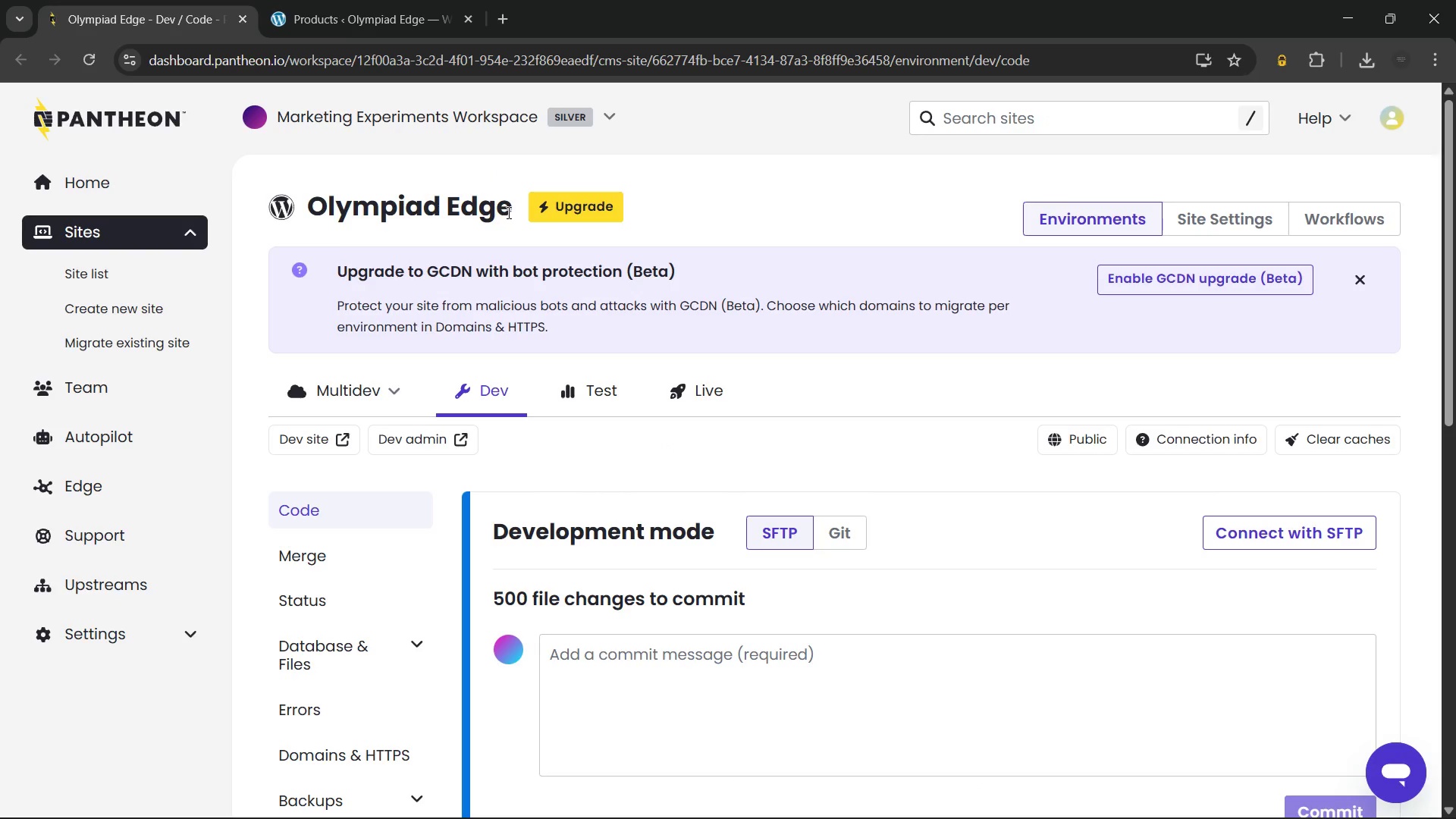 
left_click_drag(start_coordinate=[507, 212], to_coordinate=[310, 193])
 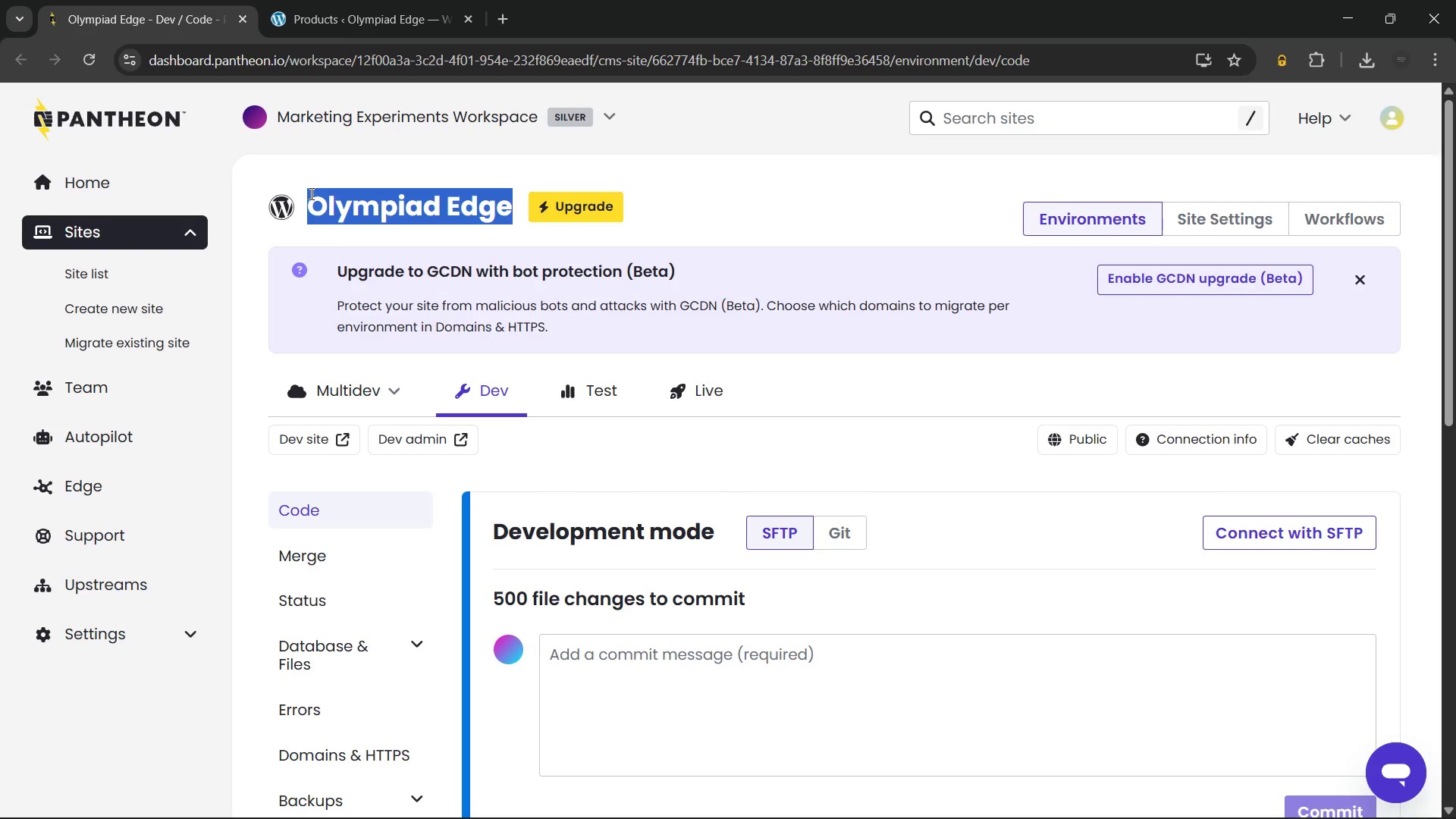 
key(Control+ControlLeft)
 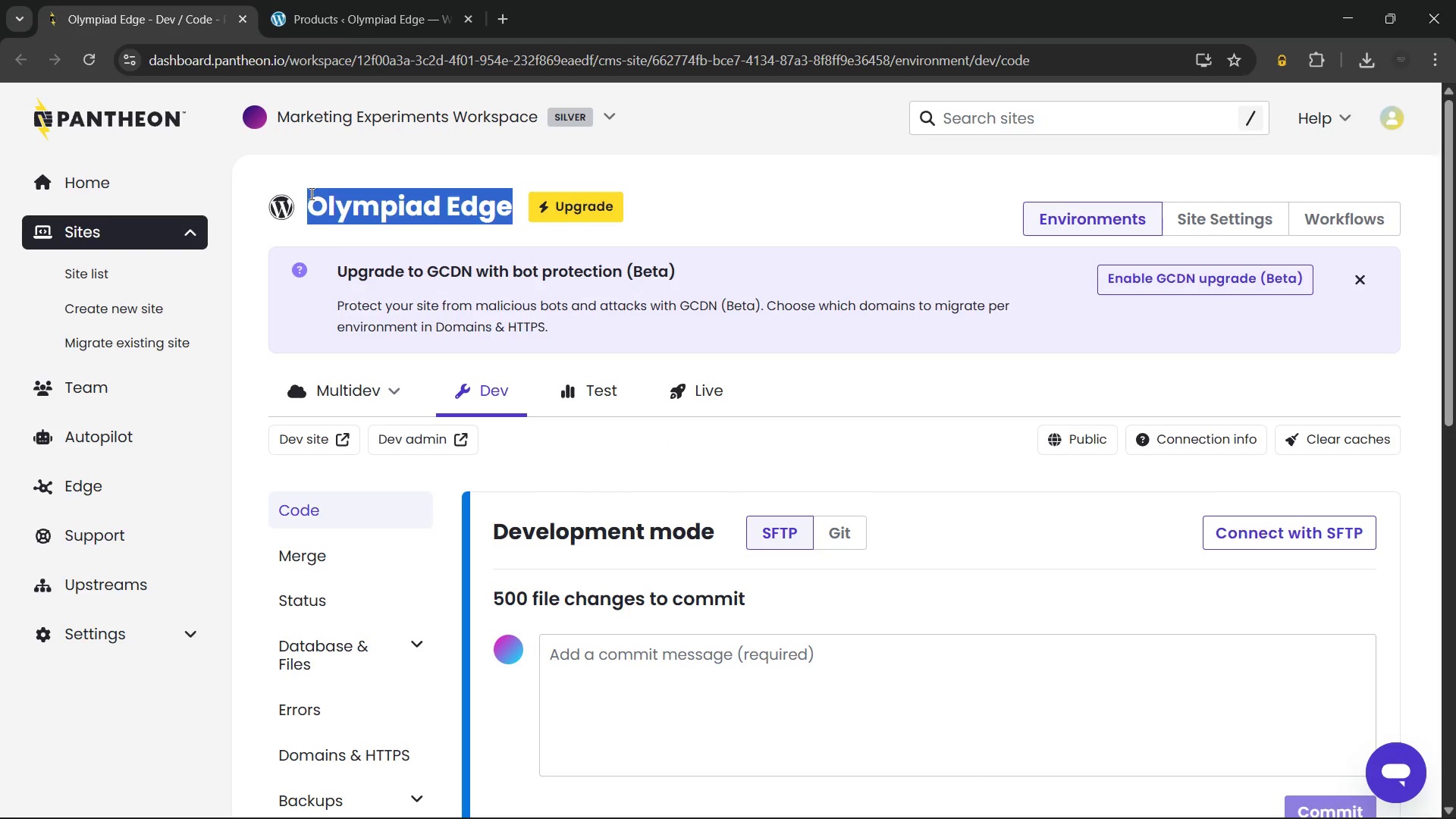 
key(Control+C)
 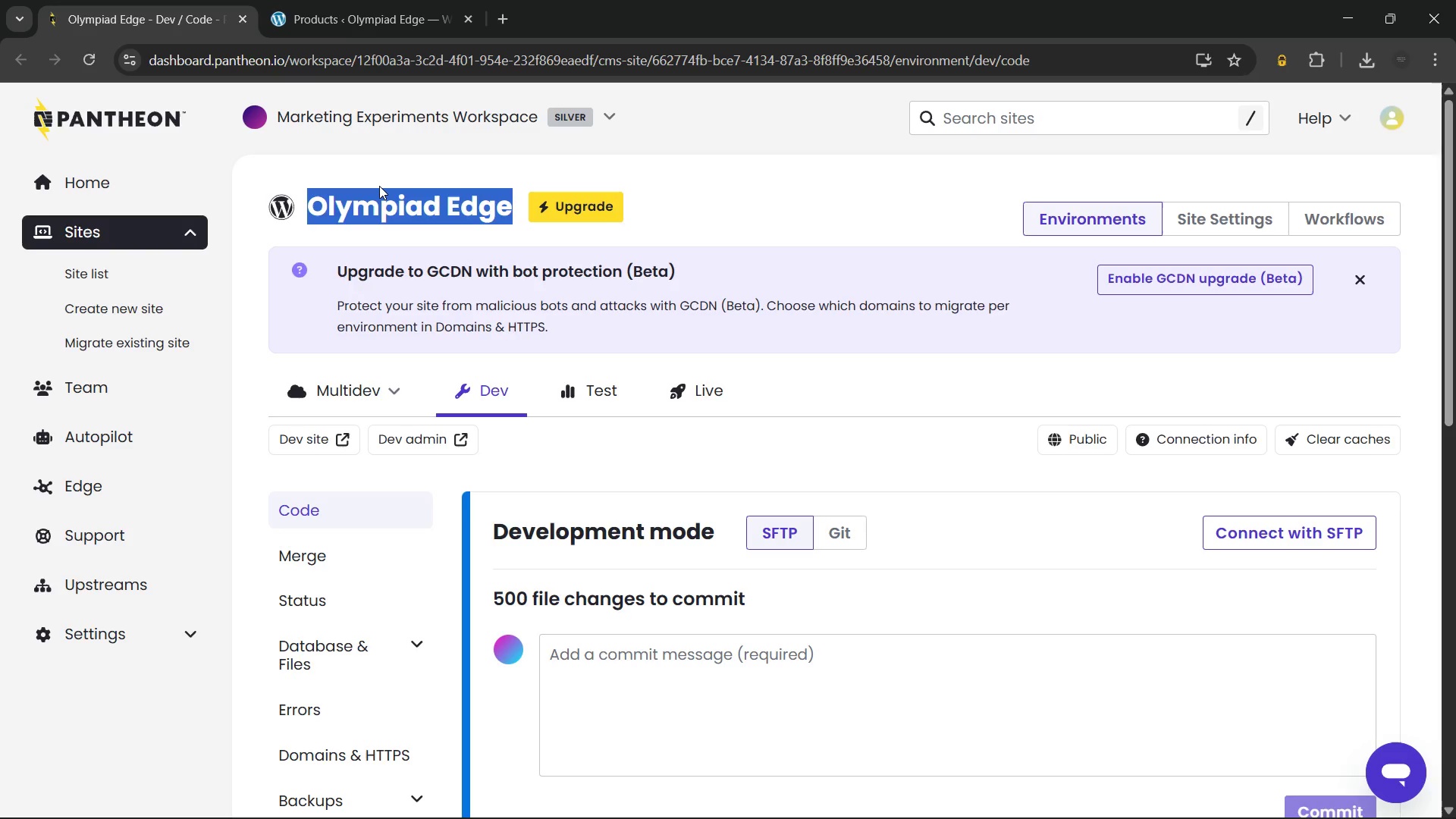 
left_click([379, 186])
 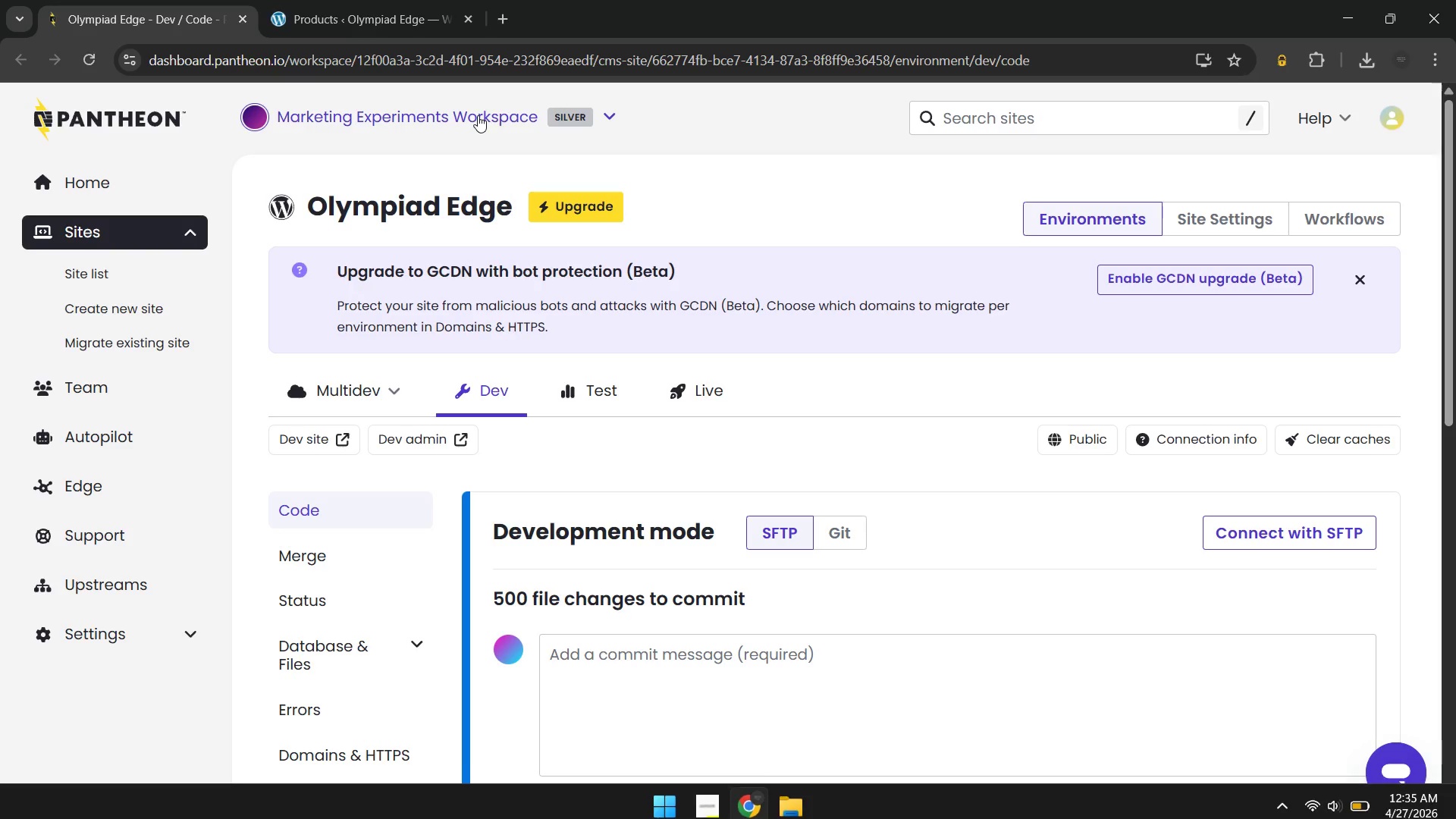 
left_click([300, 0])
 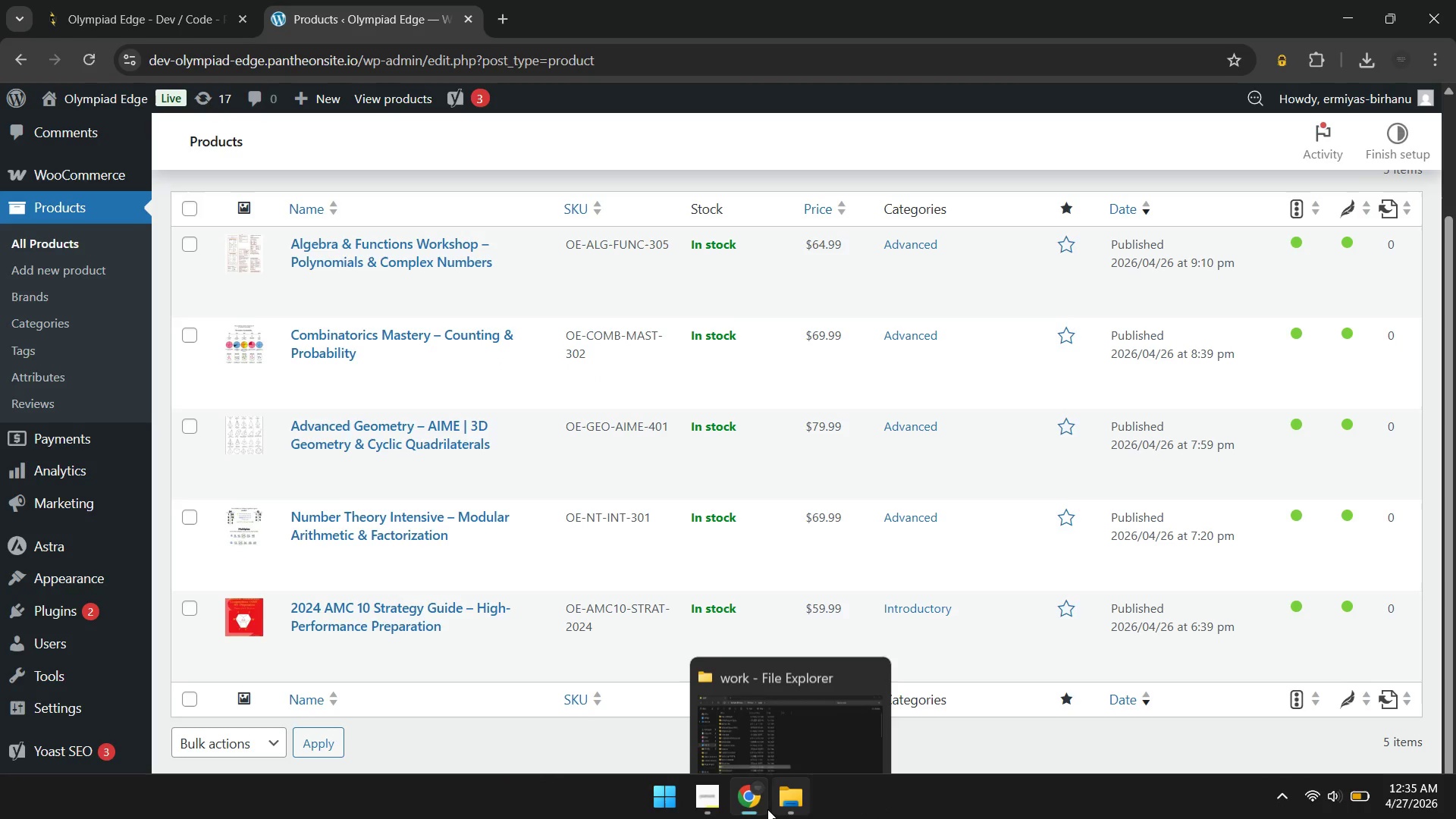 
left_click([785, 803])
 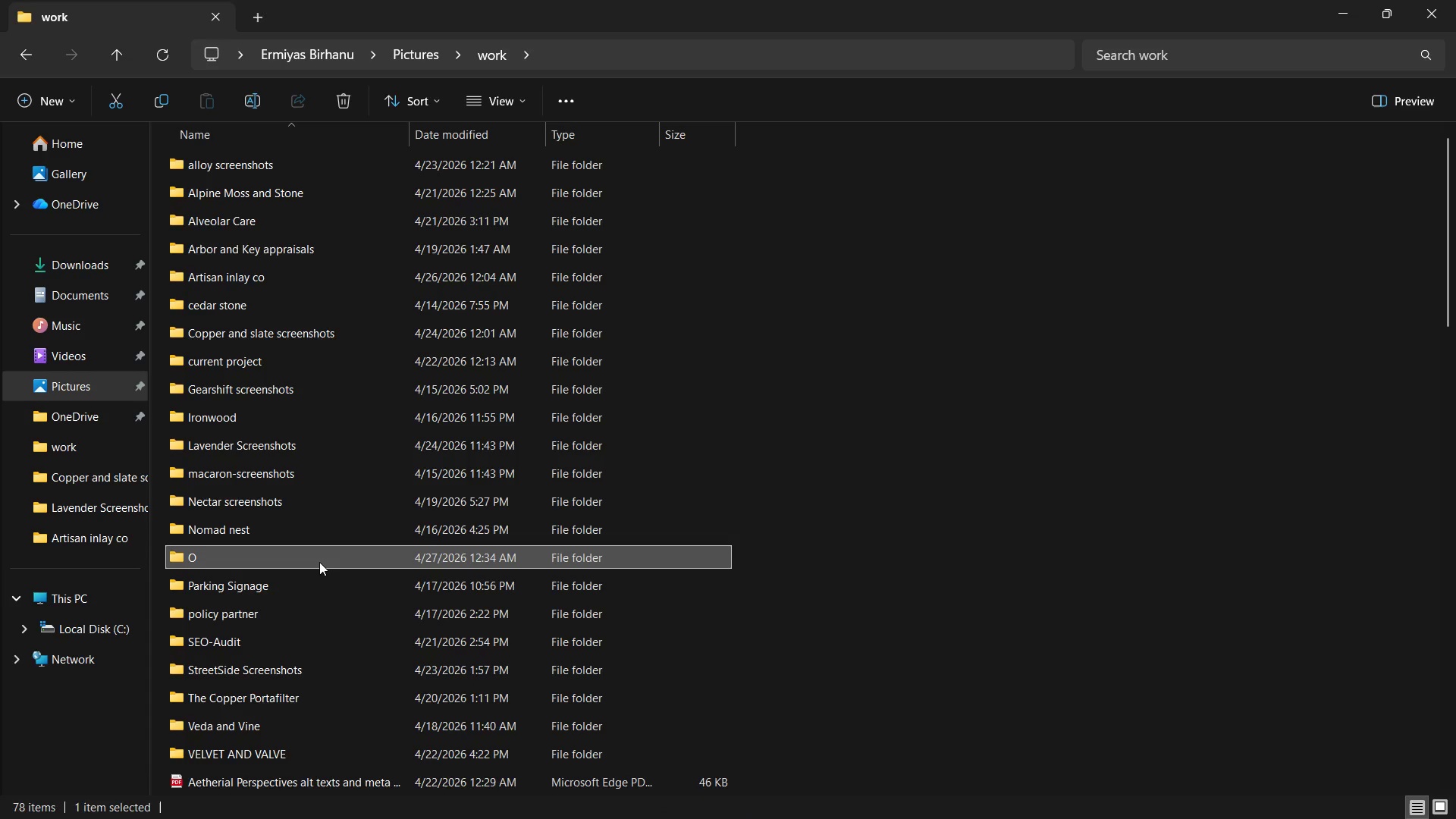 
right_click([319, 562])
 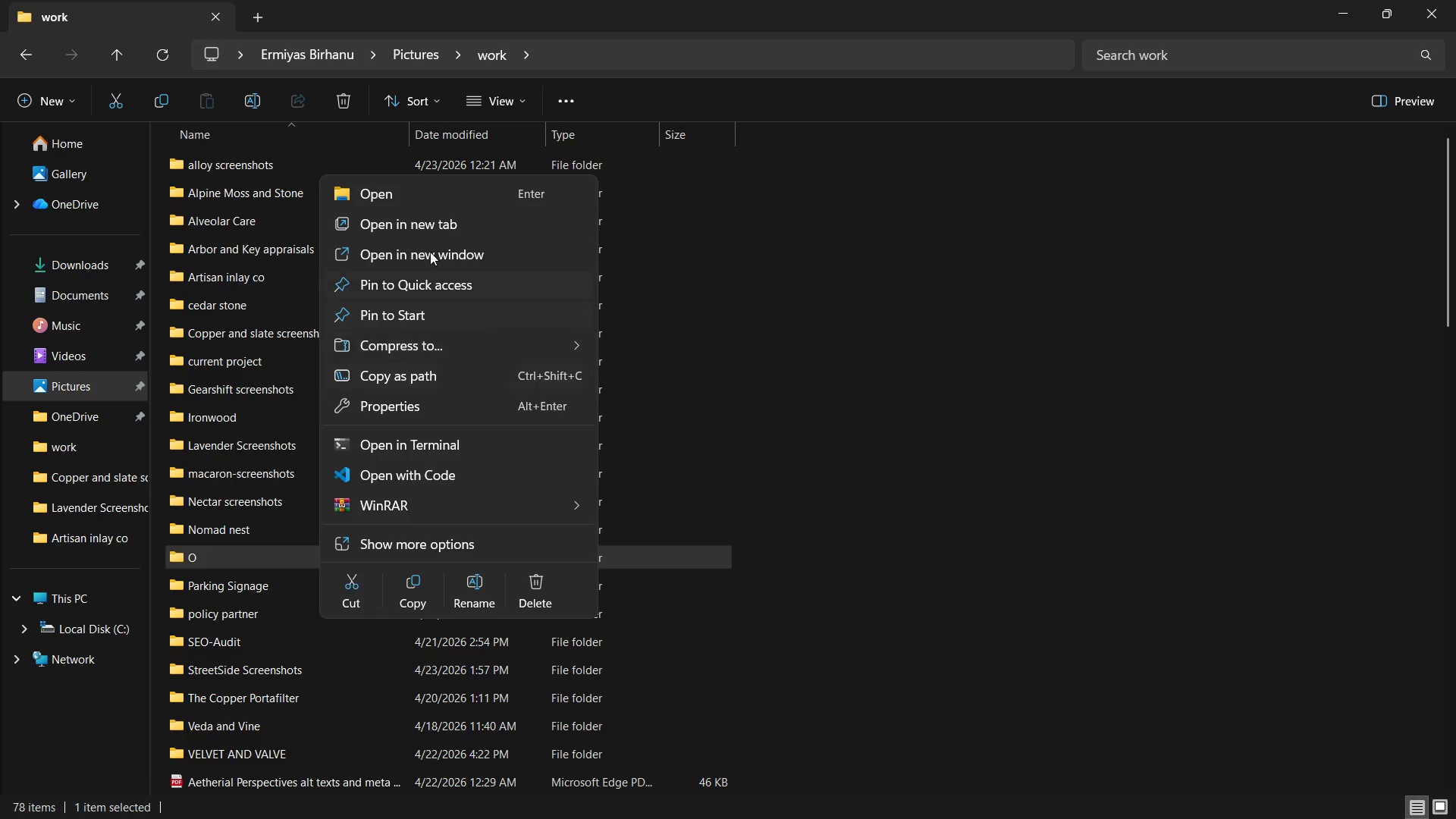 
wait(6.42)
 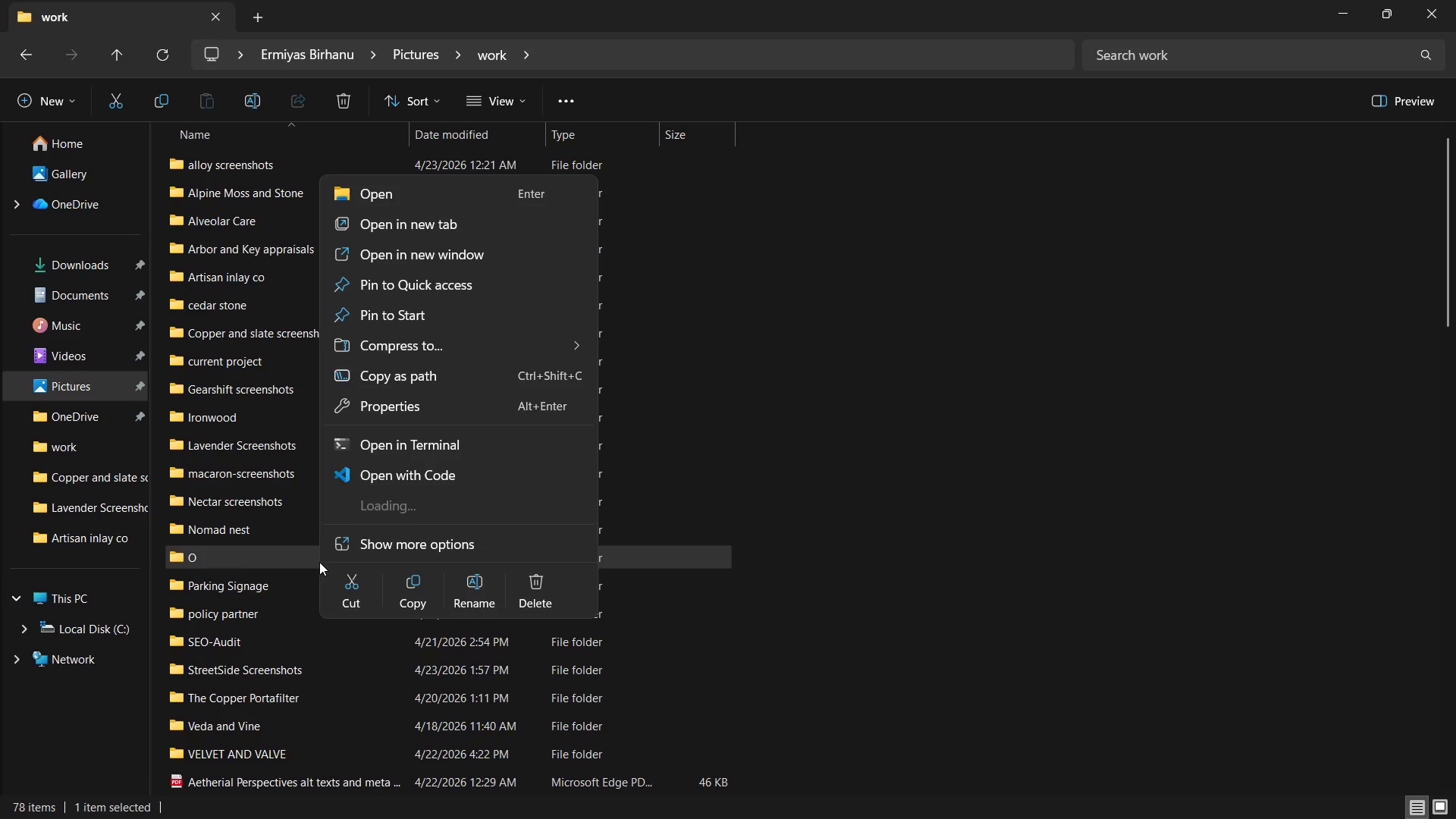 
left_click([476, 598])
 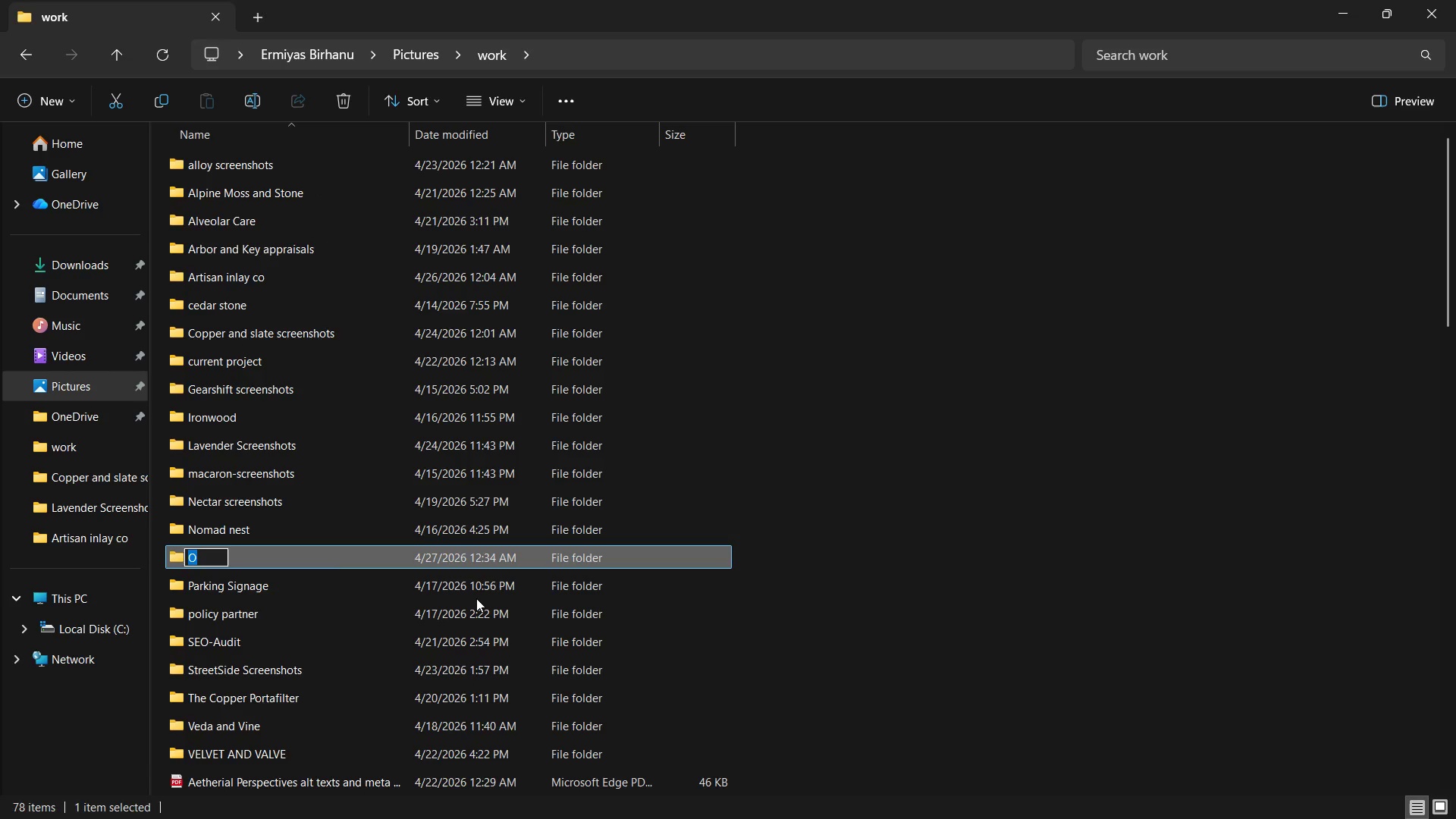 
key(Control+V)
 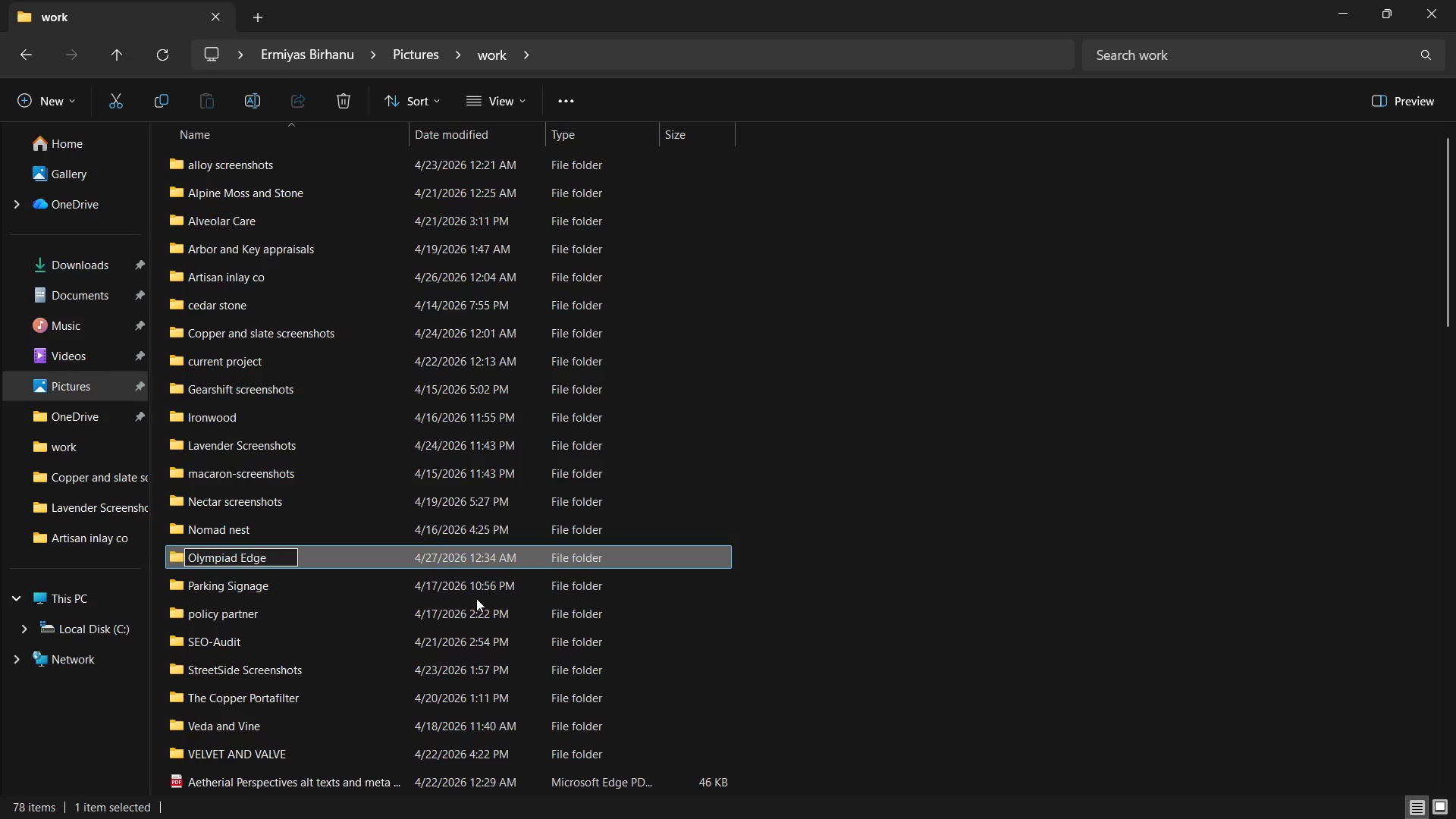 
type( Screenshots)
 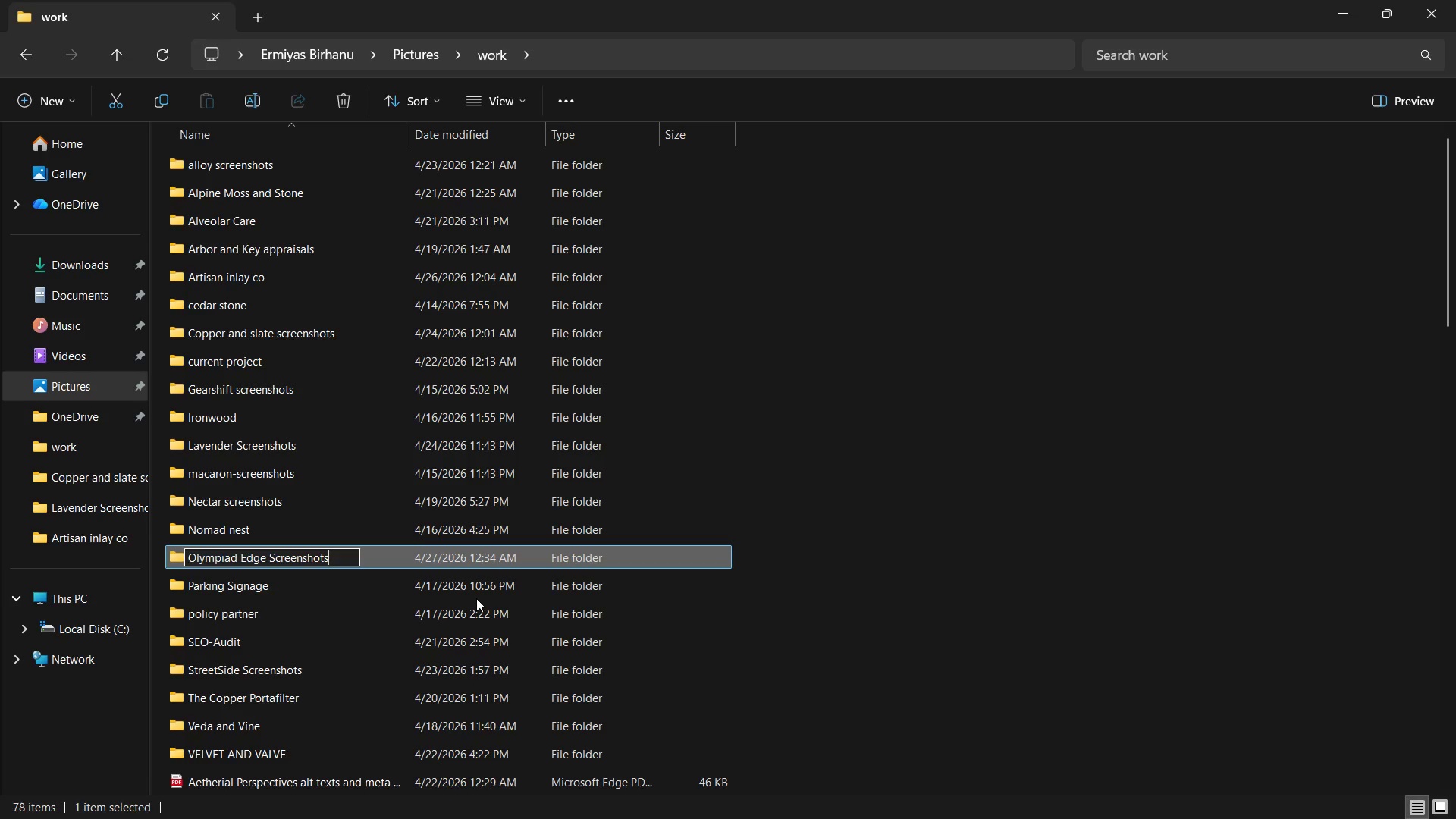 
key(Enter)
 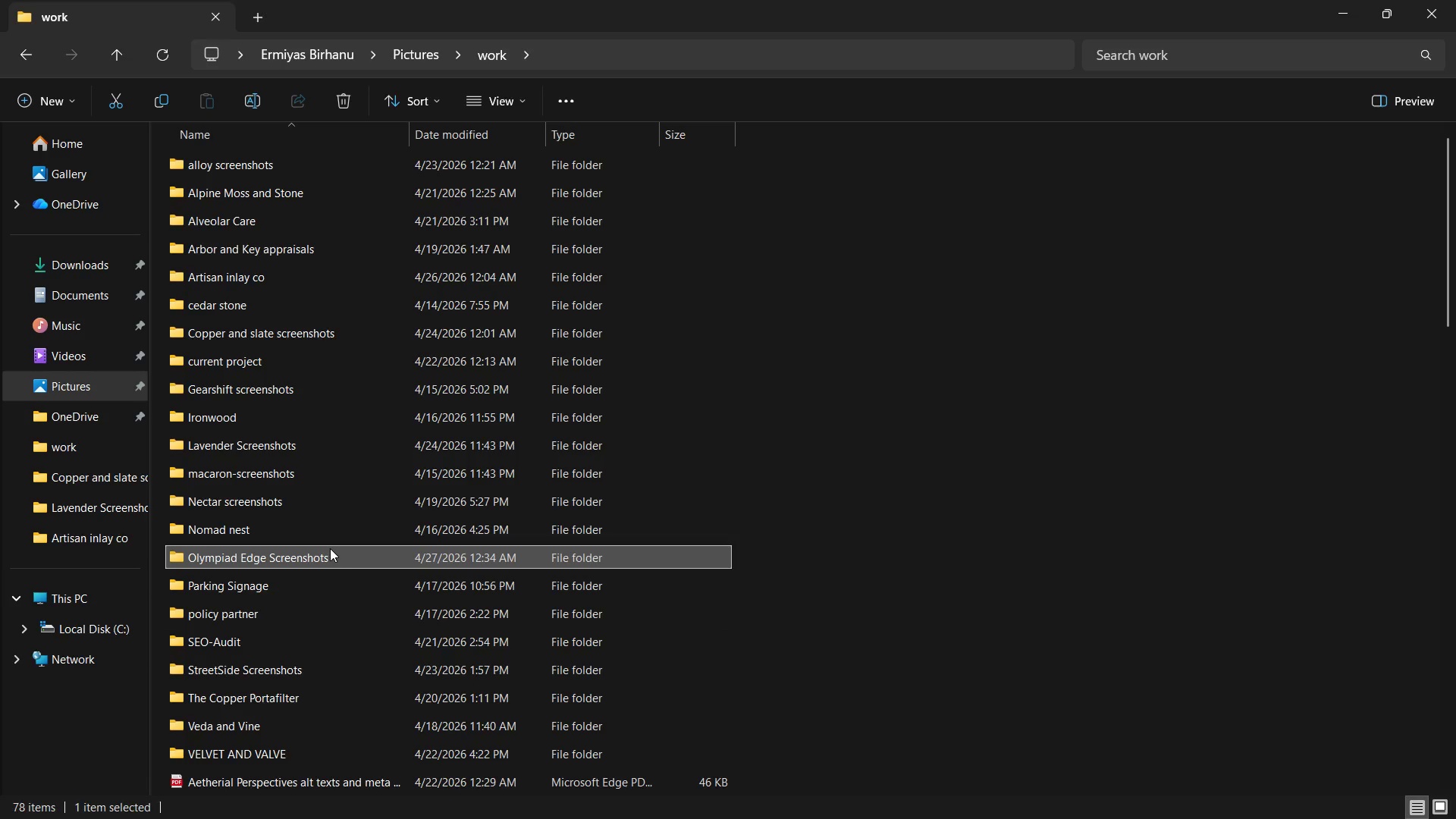 
double_click([330, 548])
 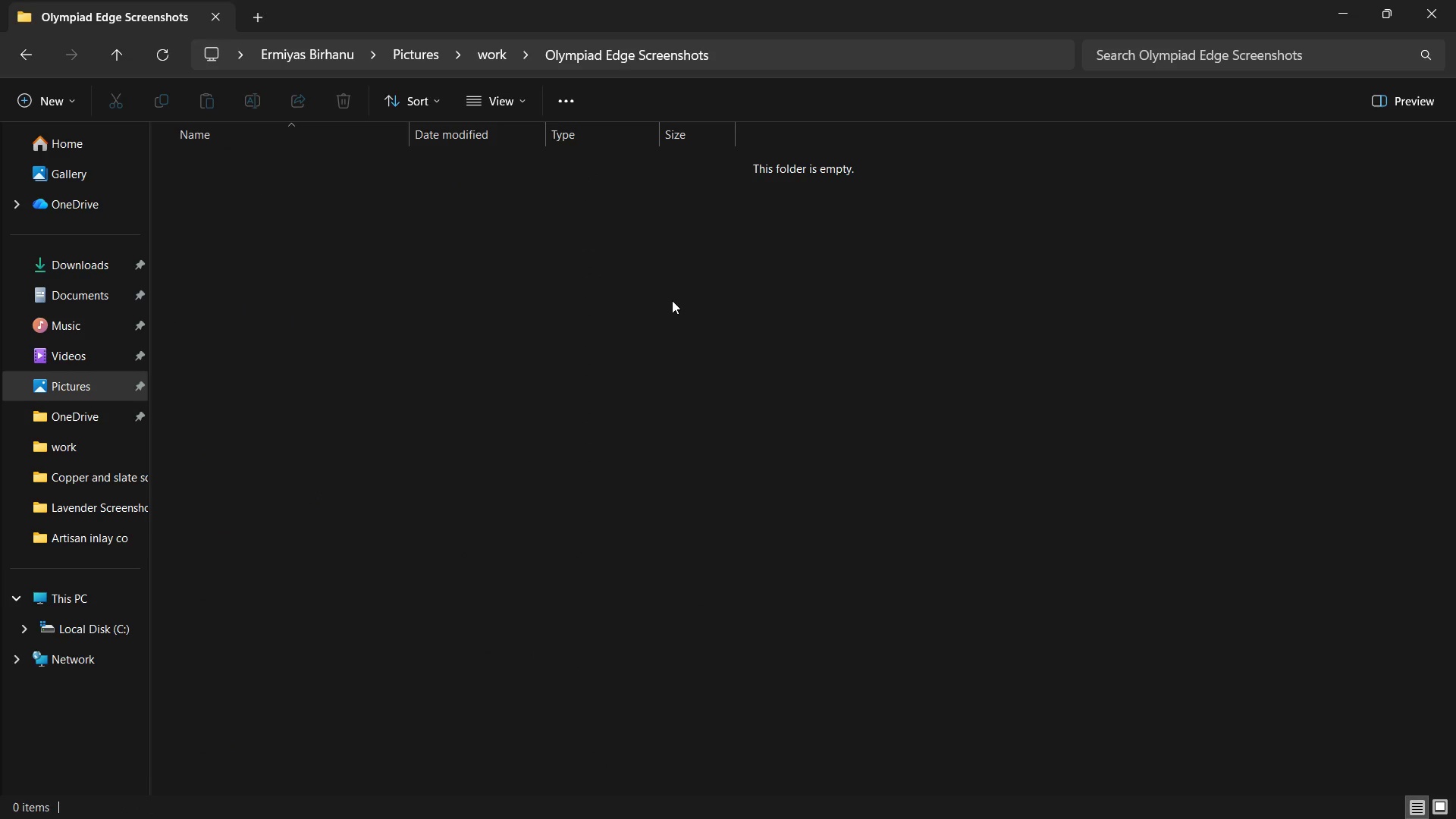 
wait(22.75)
 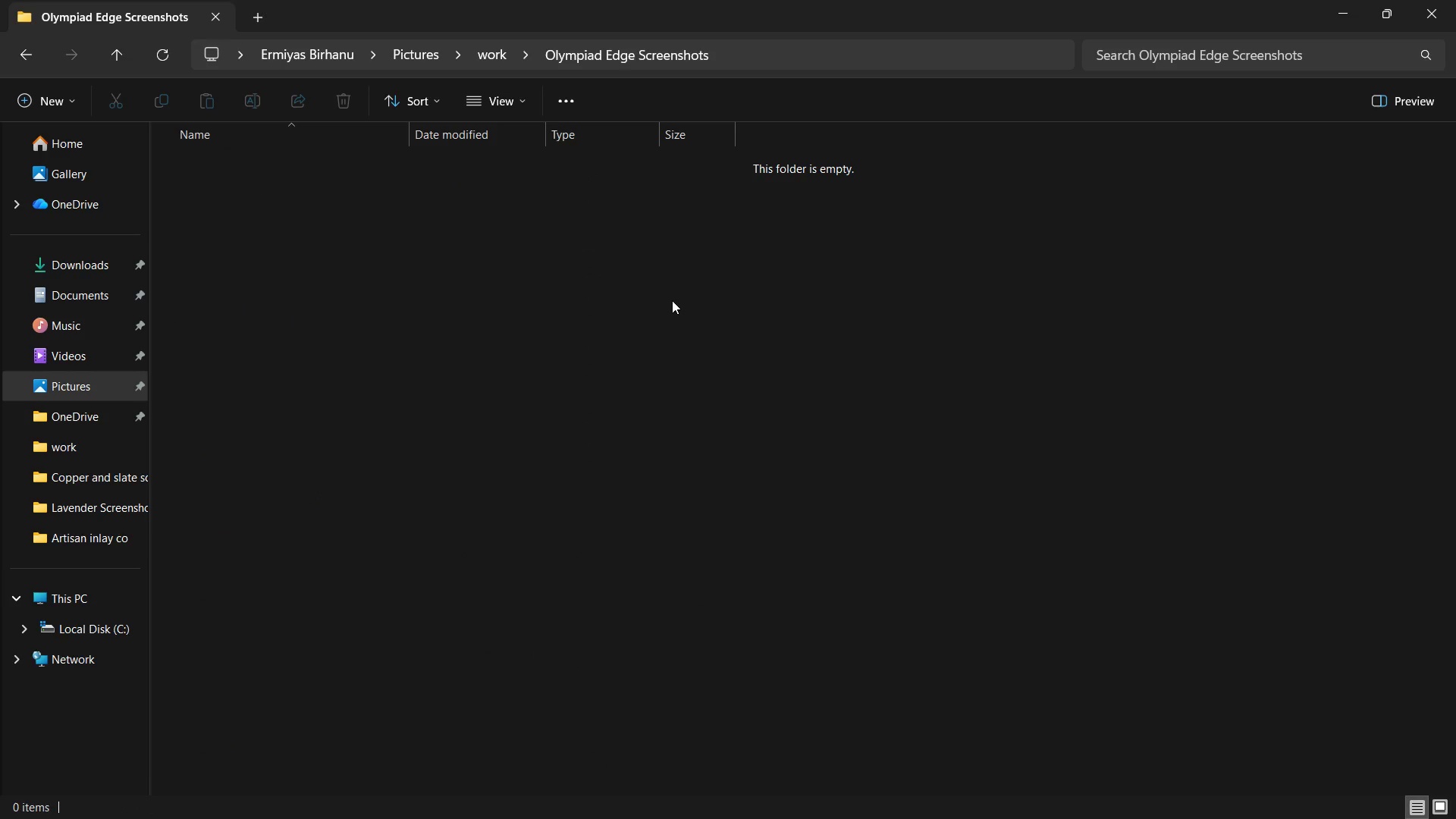 
left_click([58, 102])
 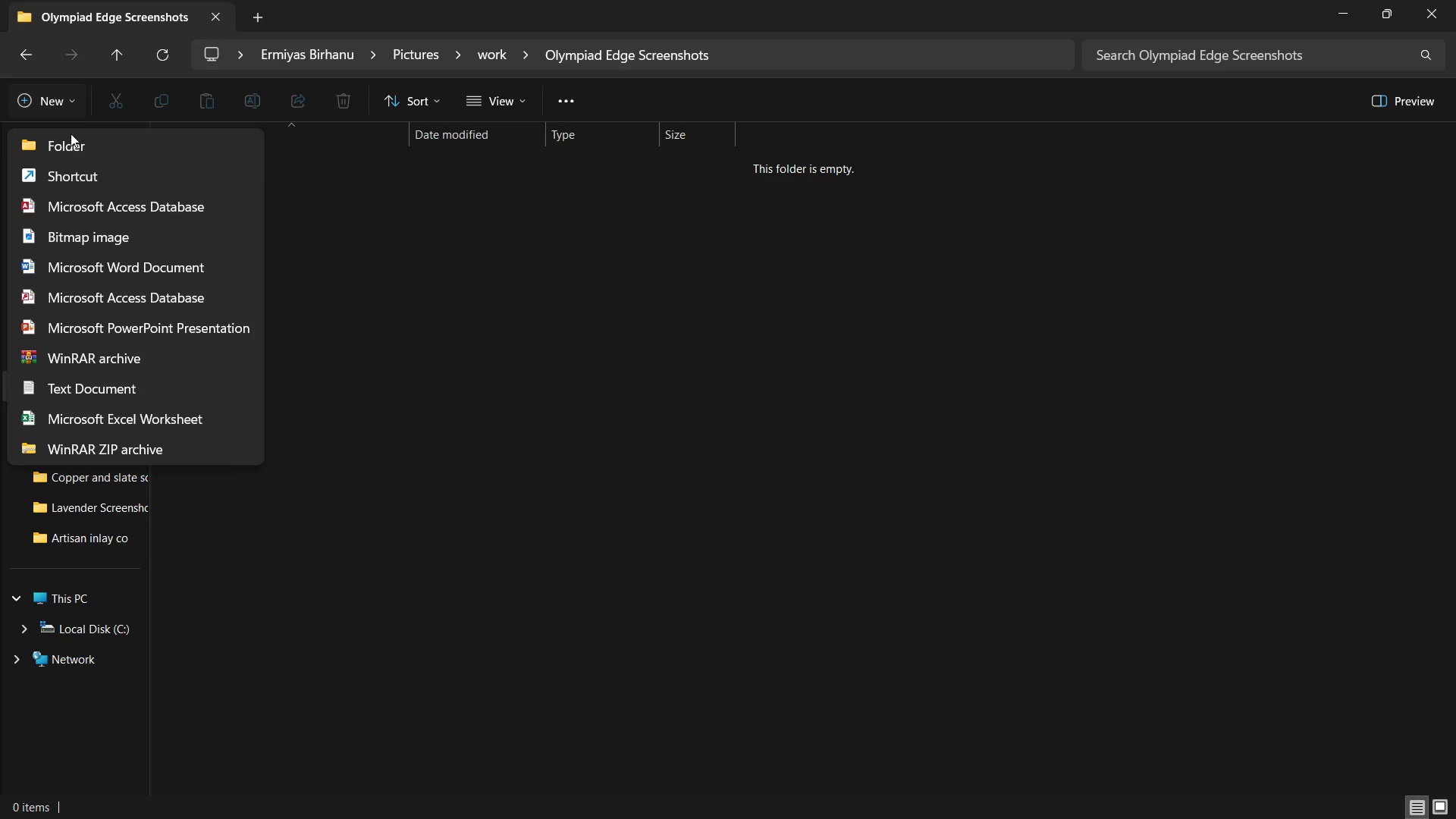 
left_click([71, 138])
 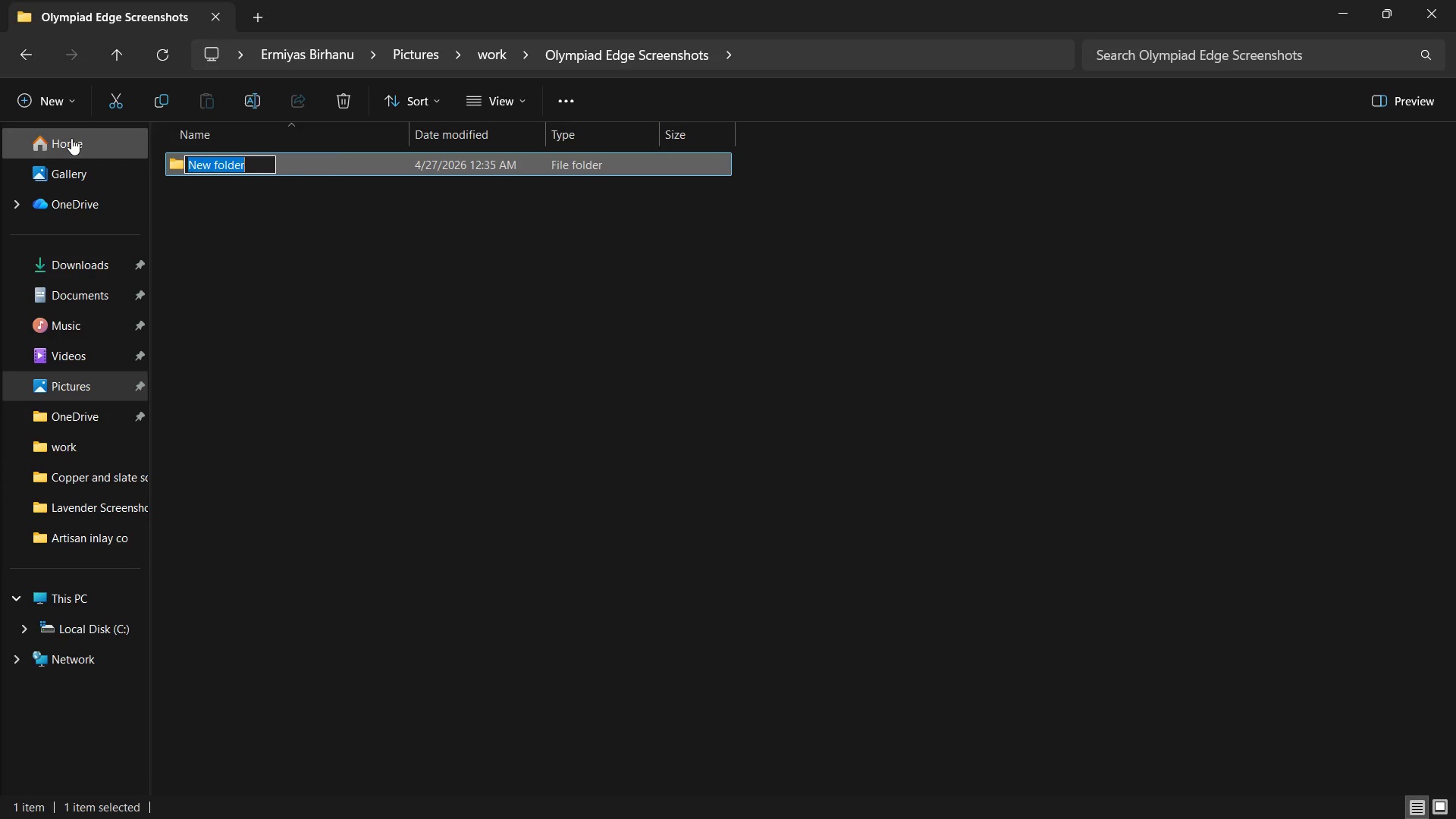 
type(Frontend Screenshots)
 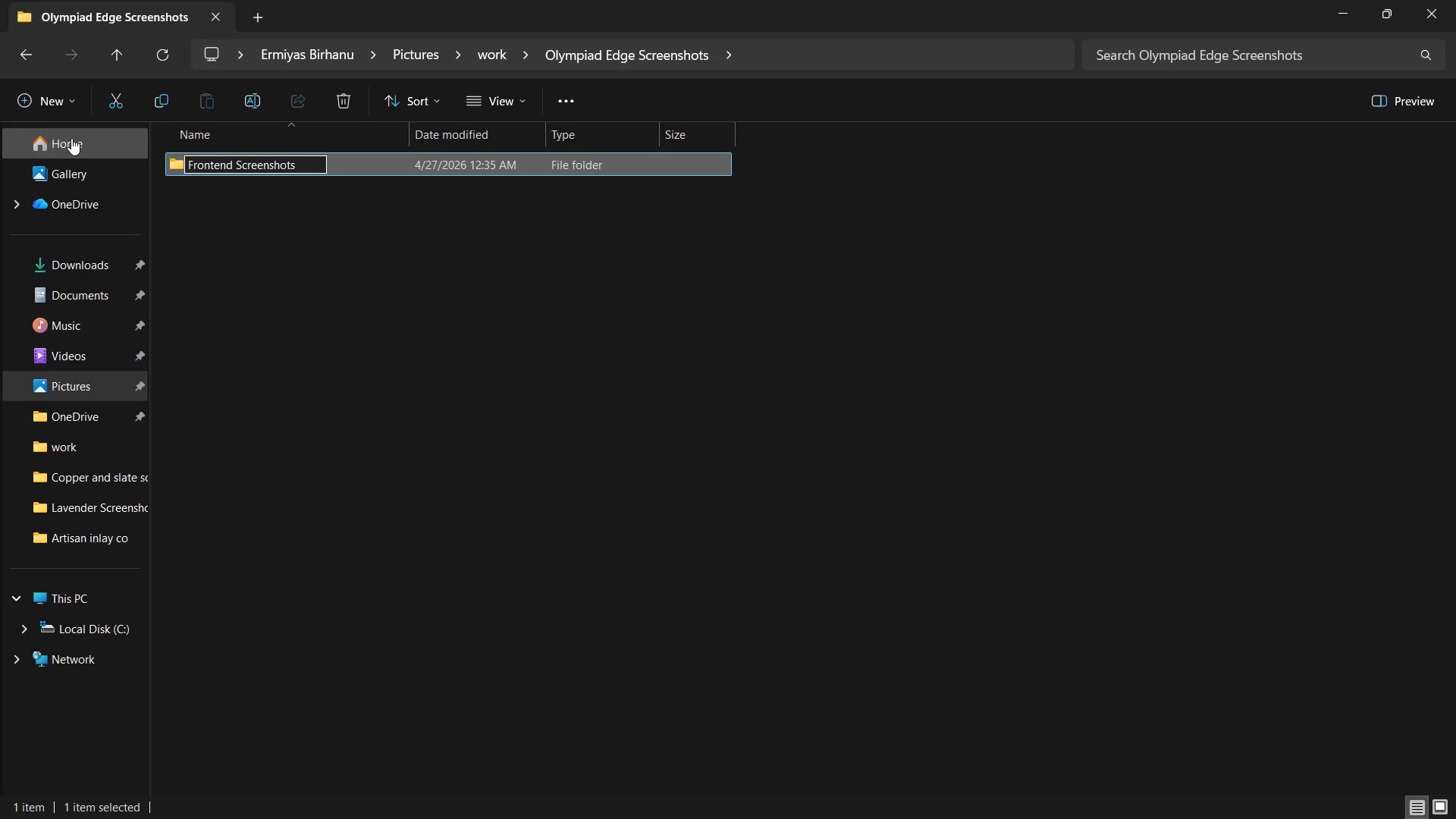 
wait(6.47)
 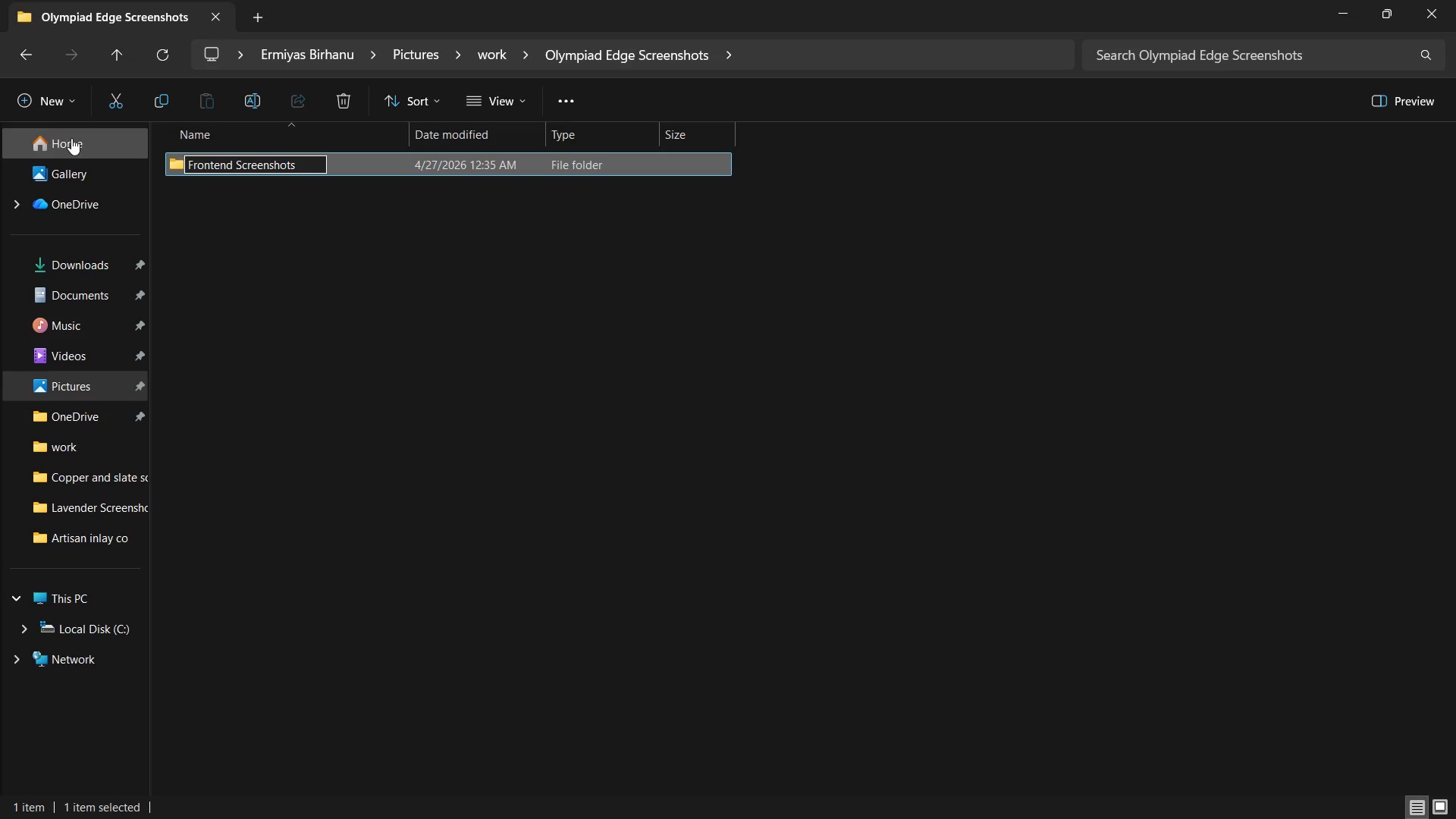 
key(Backspace)
 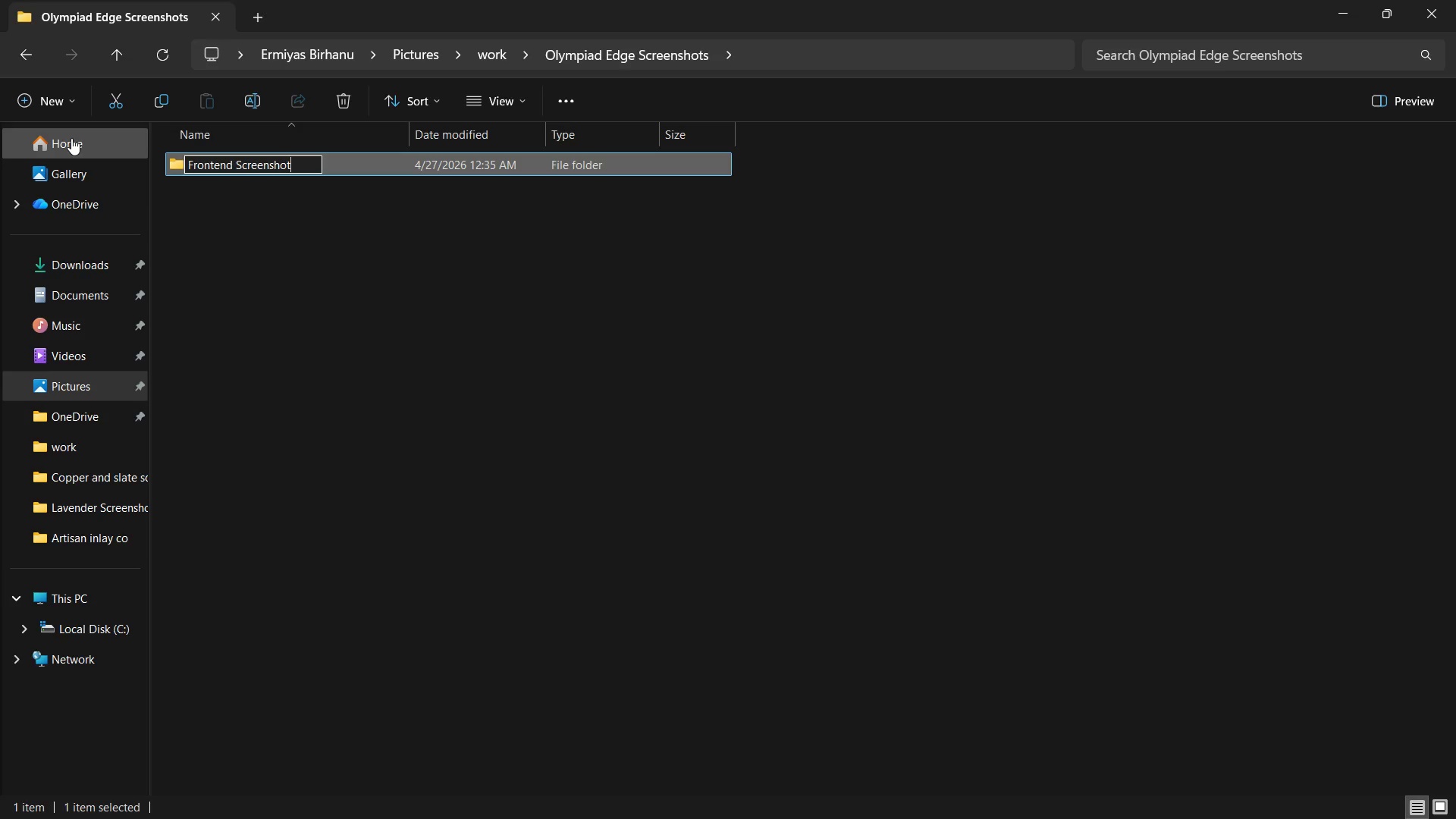 
wait(9.36)
 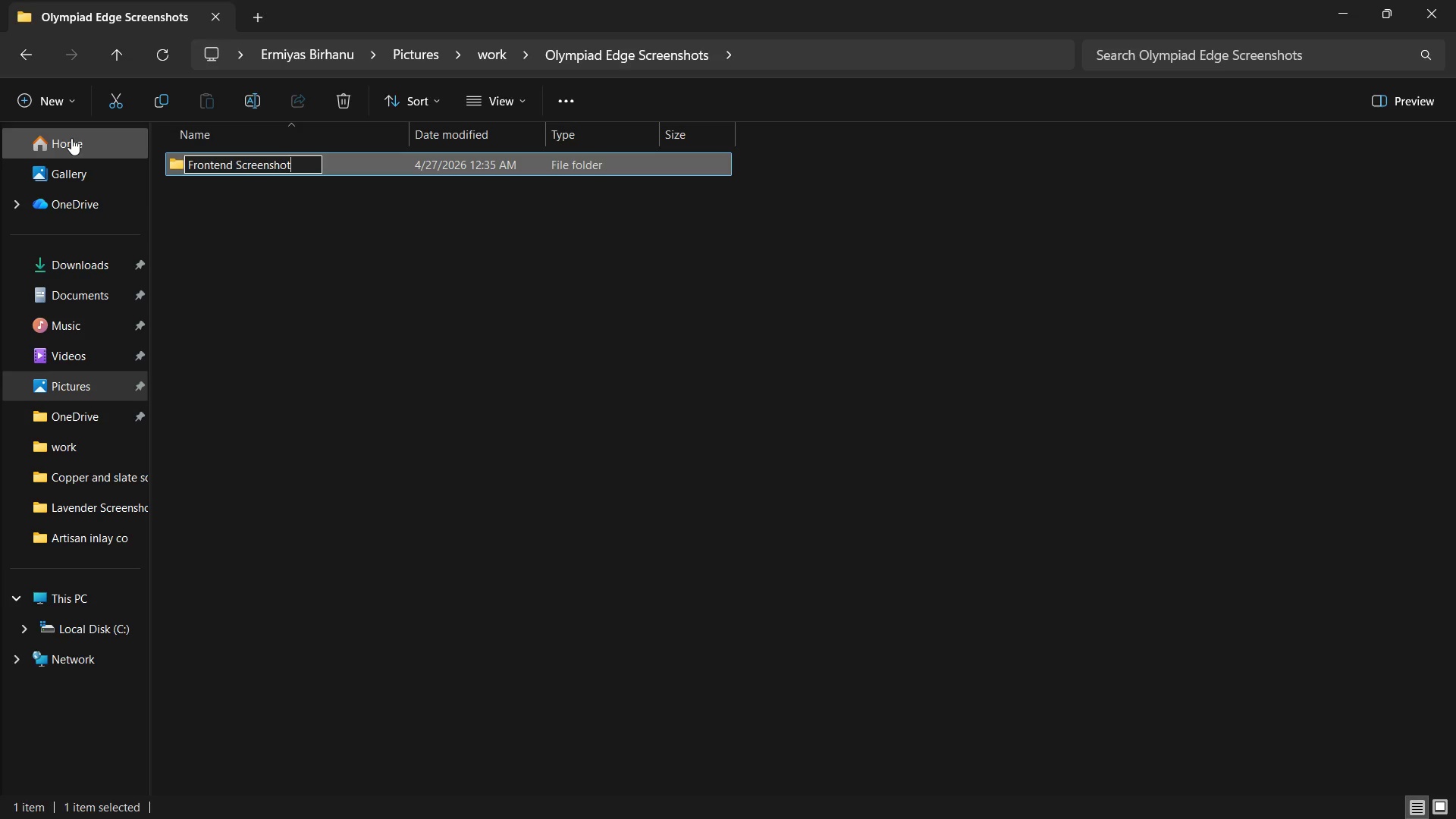 
key(Enter)
 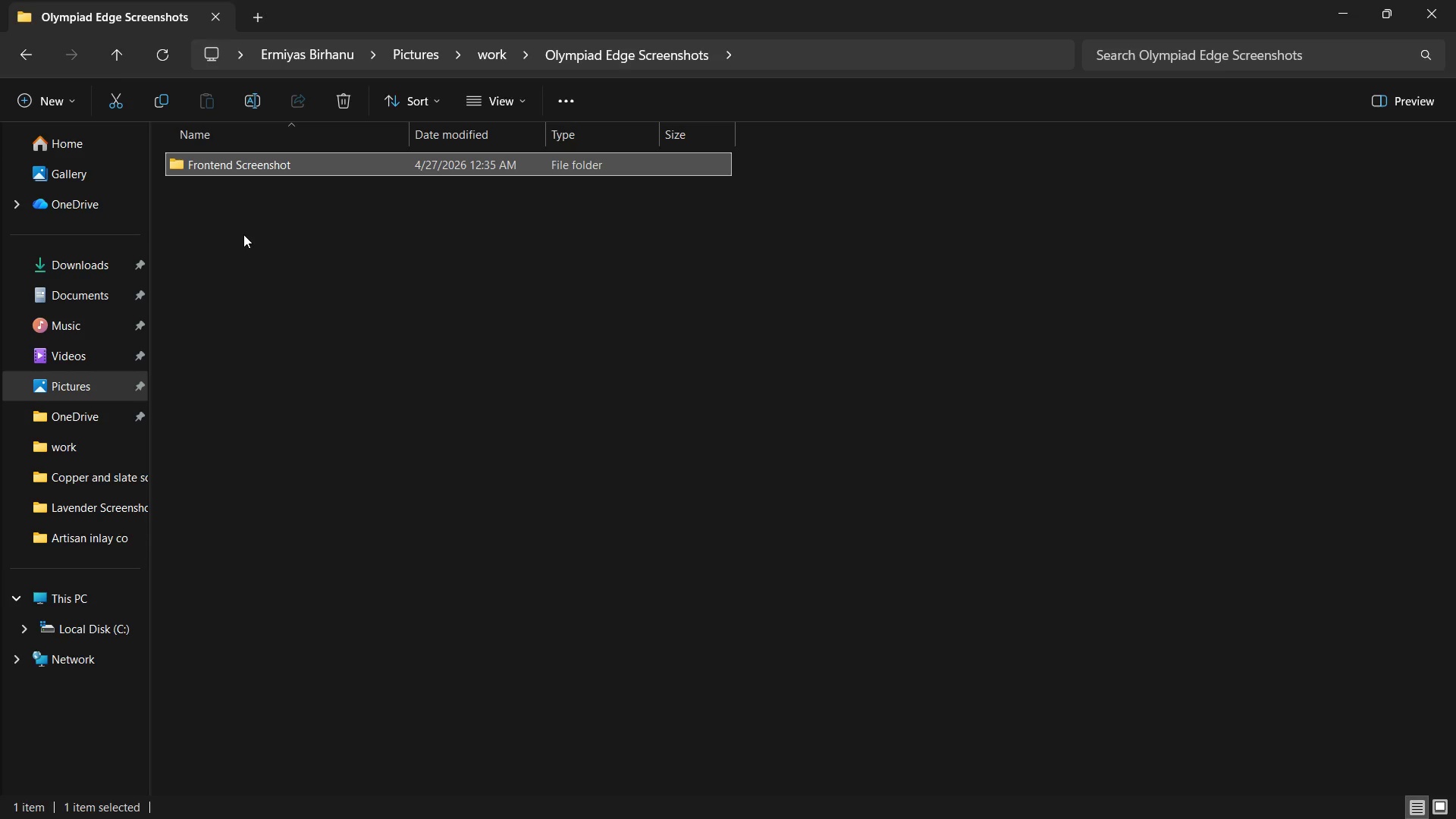 
left_click([243, 234])
 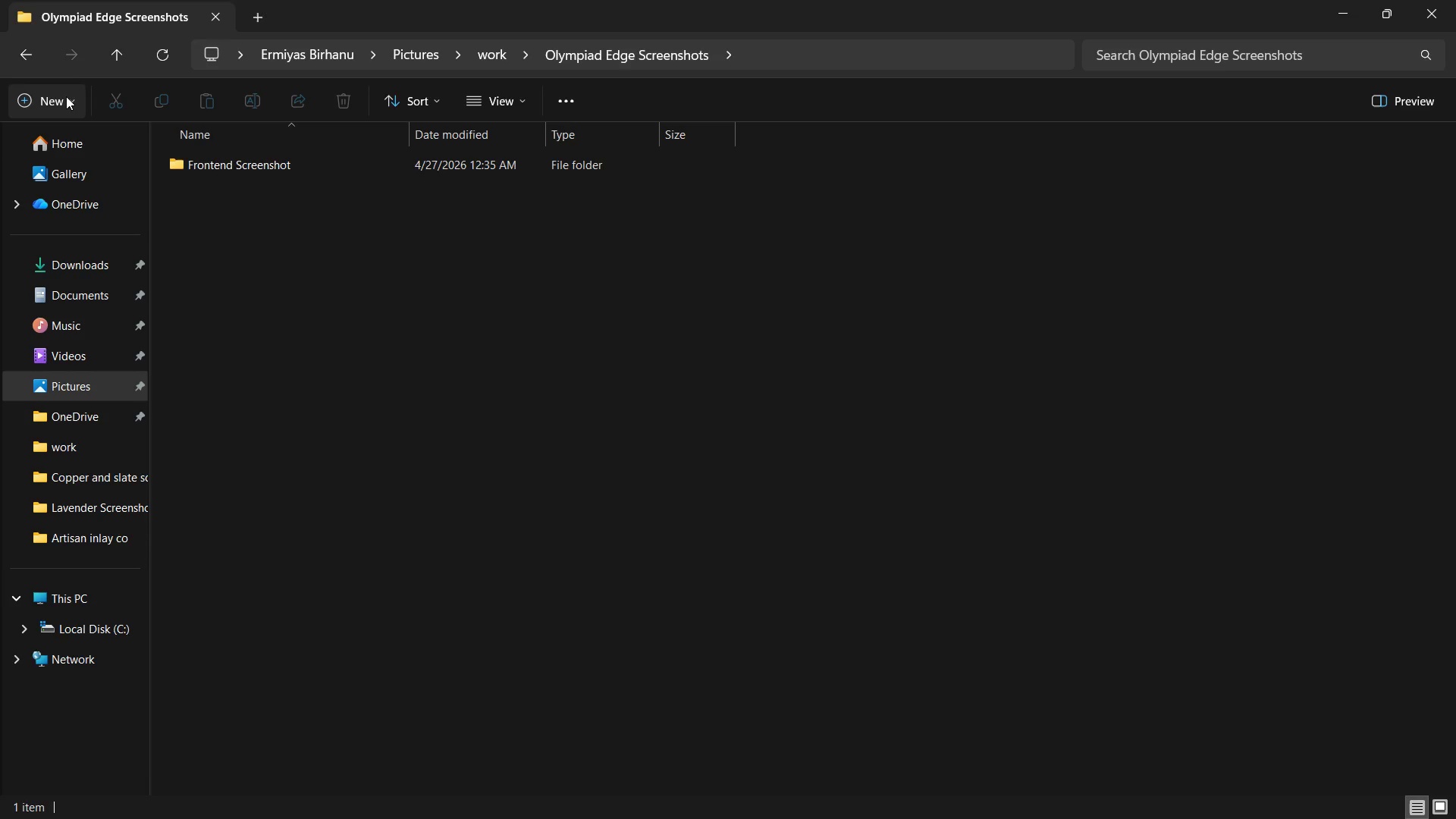 
left_click([64, 97])
 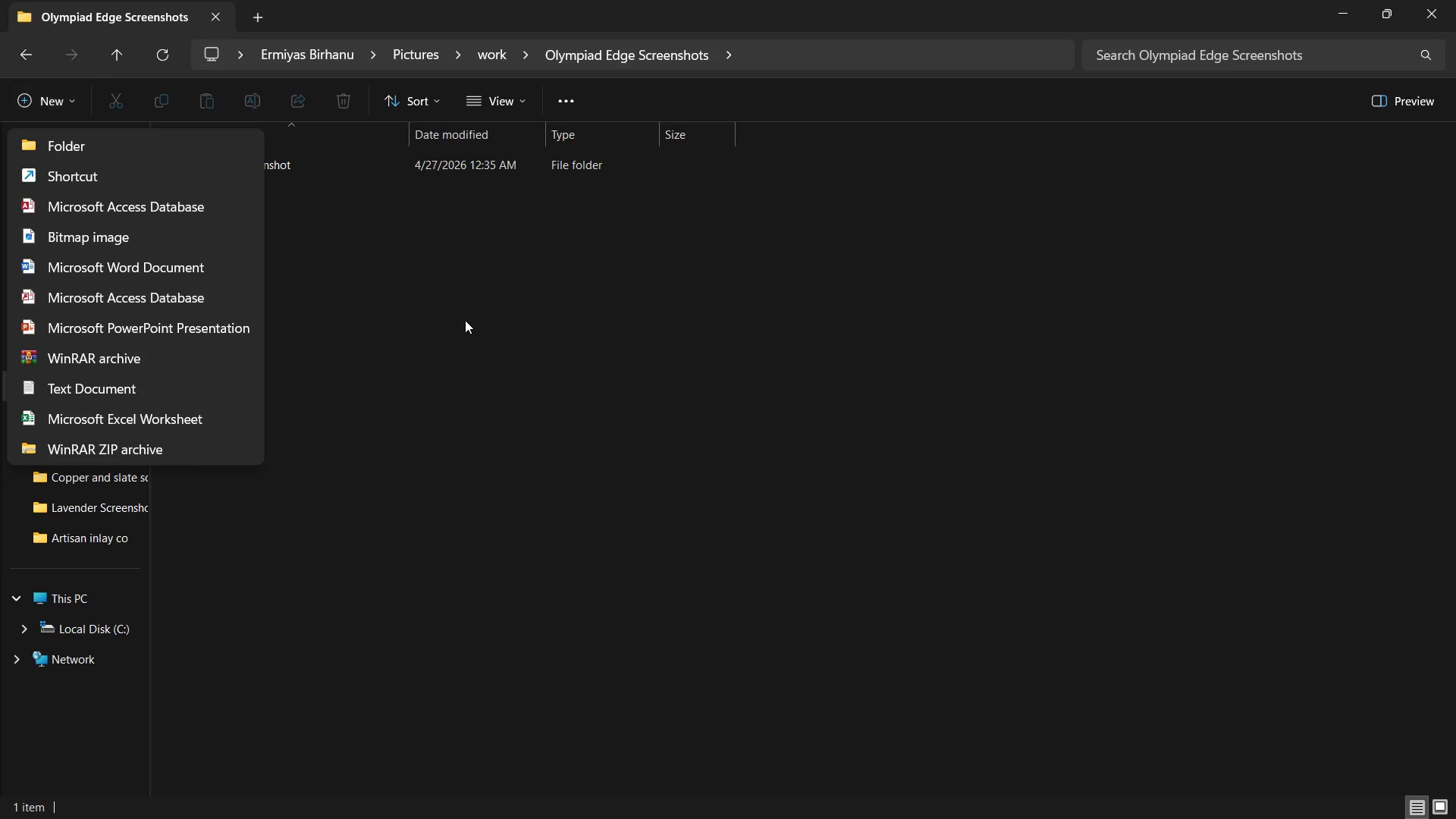 
left_click([465, 320])
 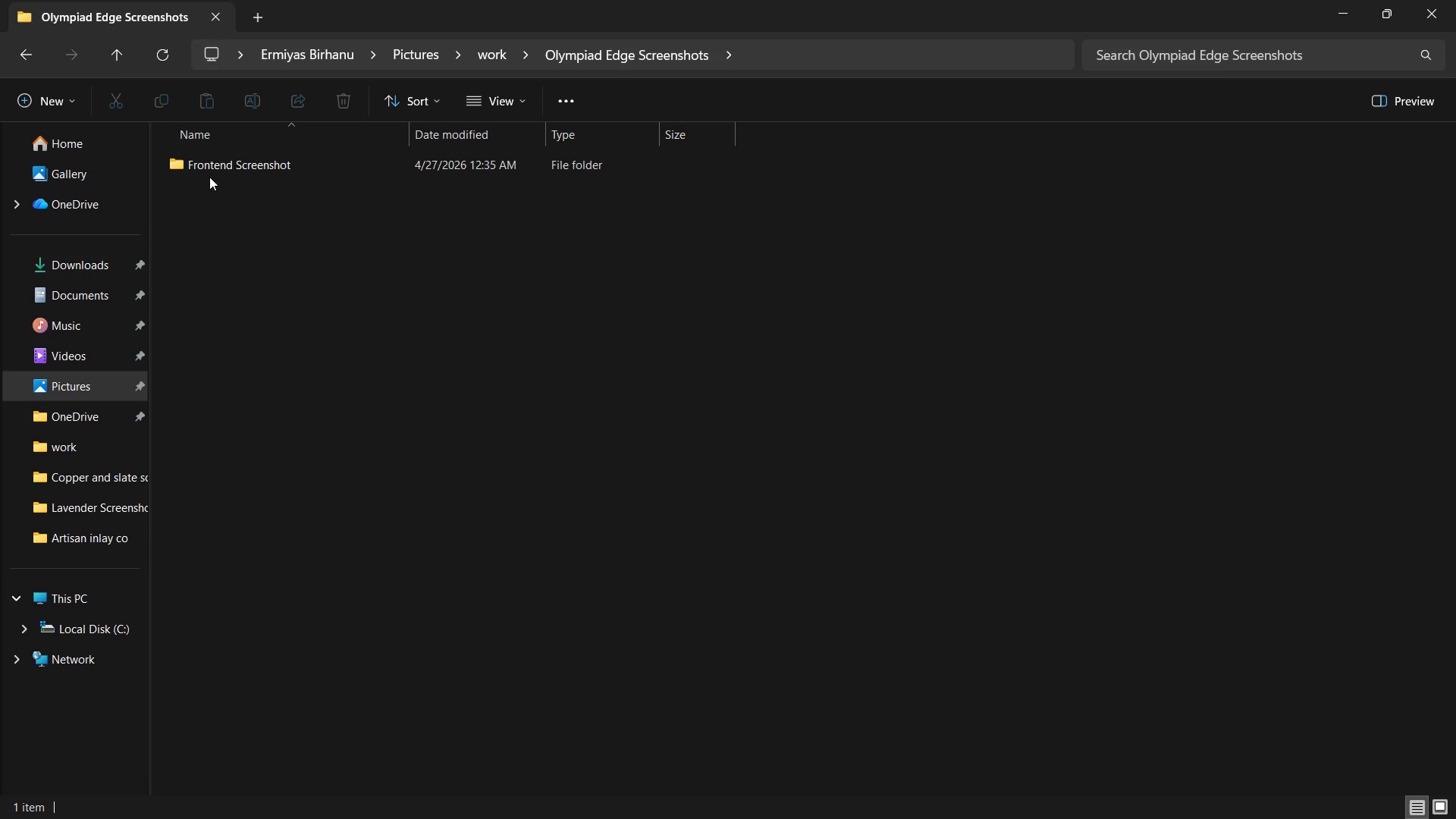 
left_click([224, 166])
 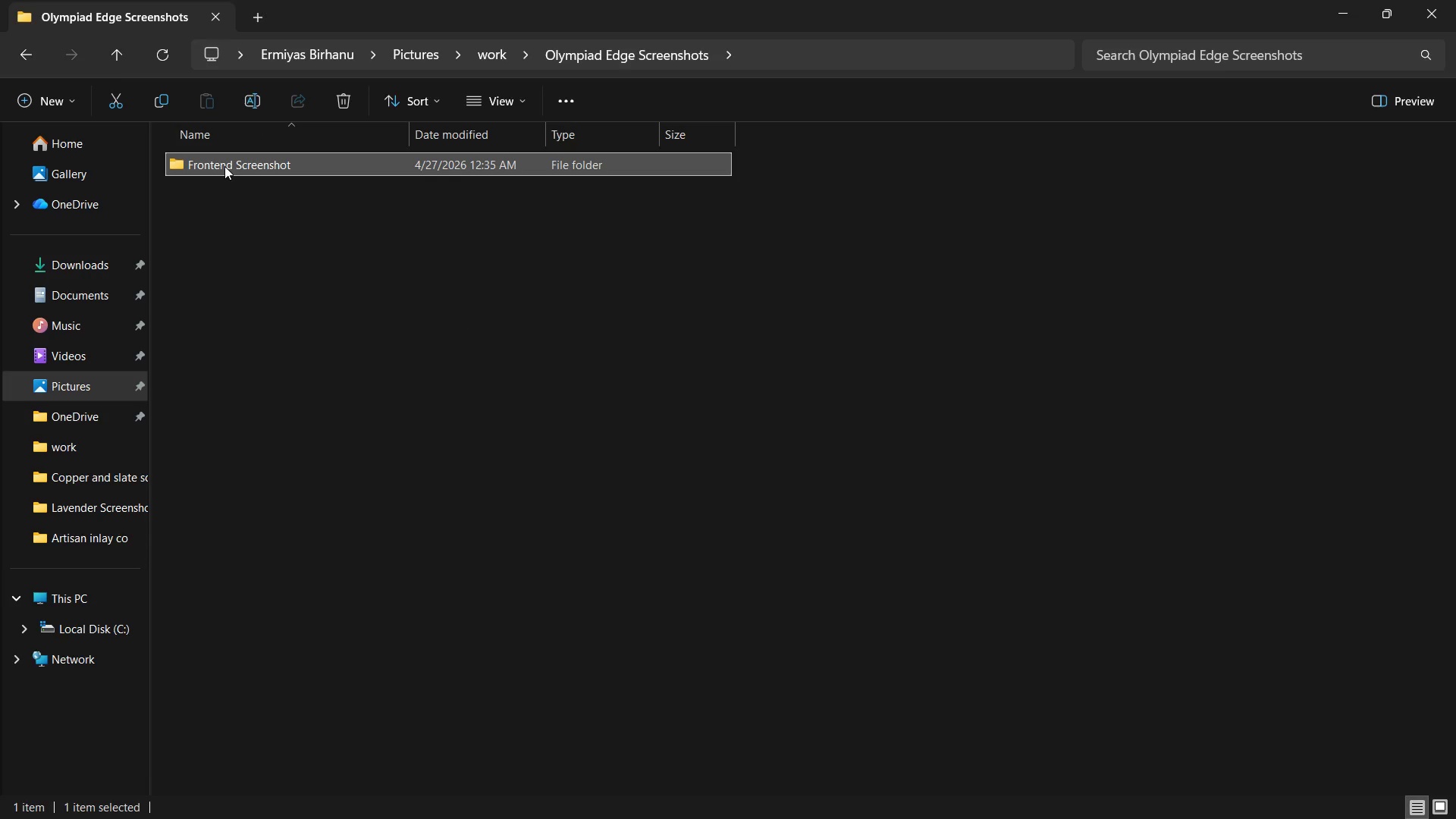 
right_click([224, 166])
 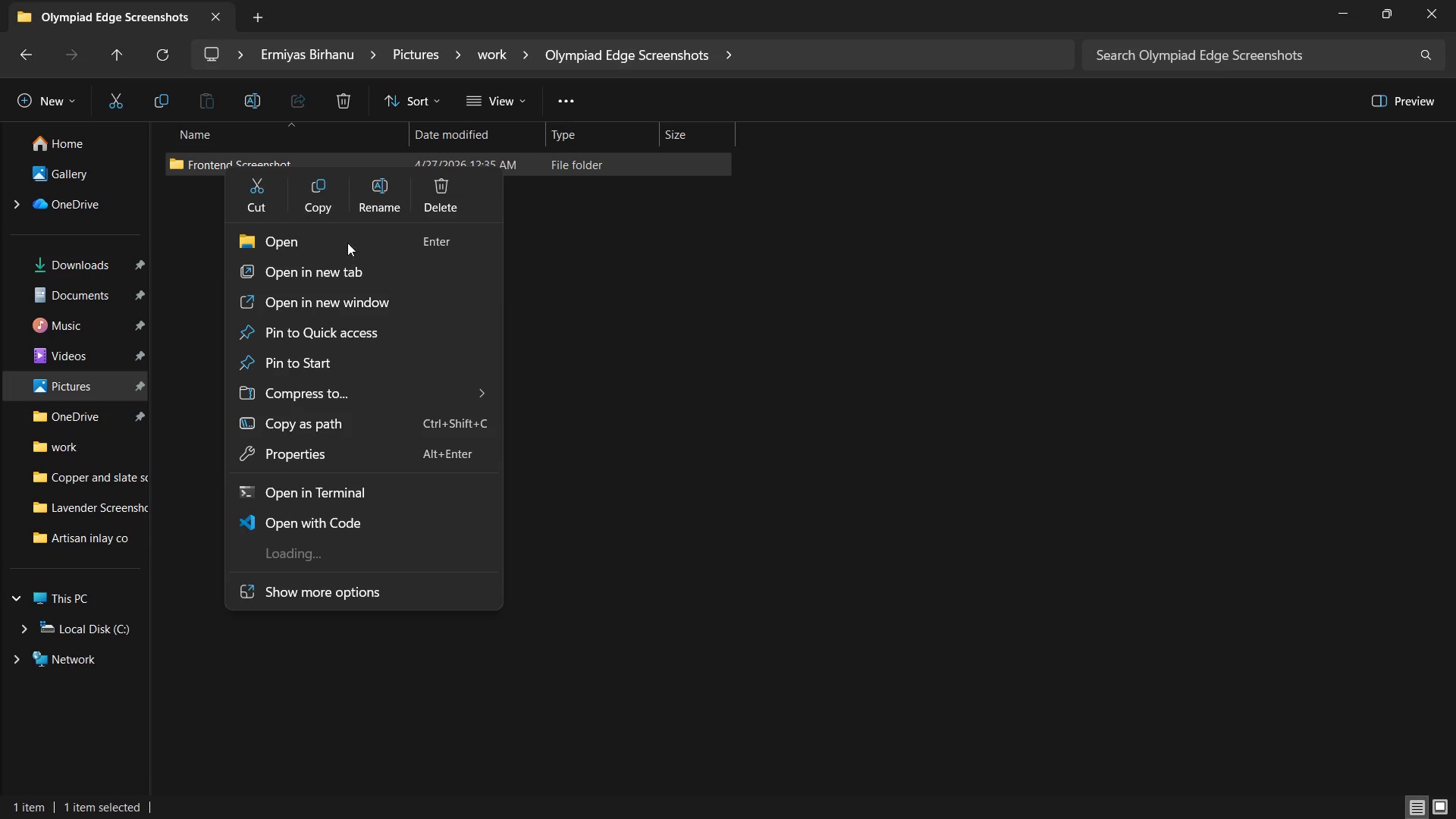 
left_click([369, 189])
 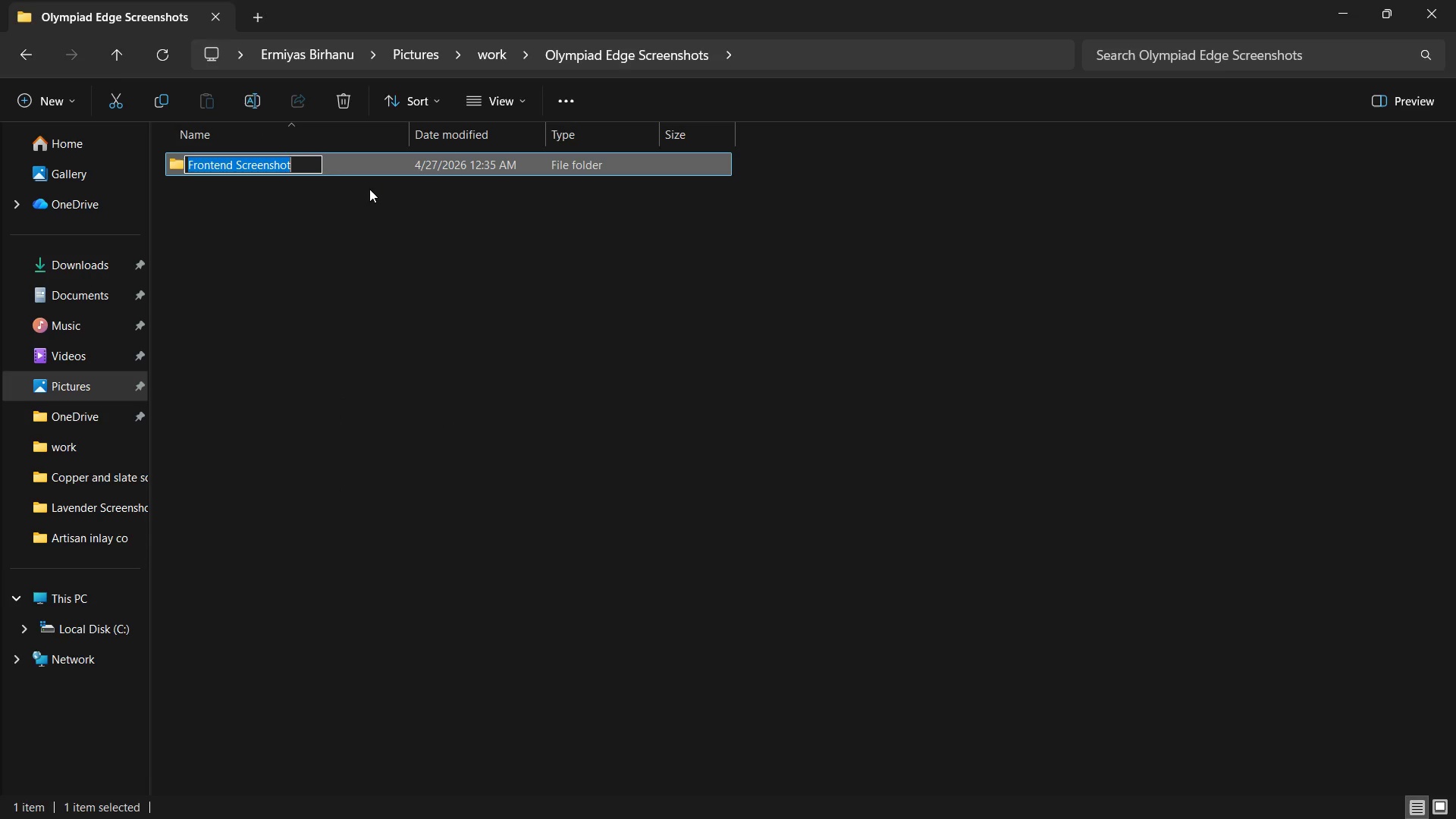 
key(ArrowLeft)
 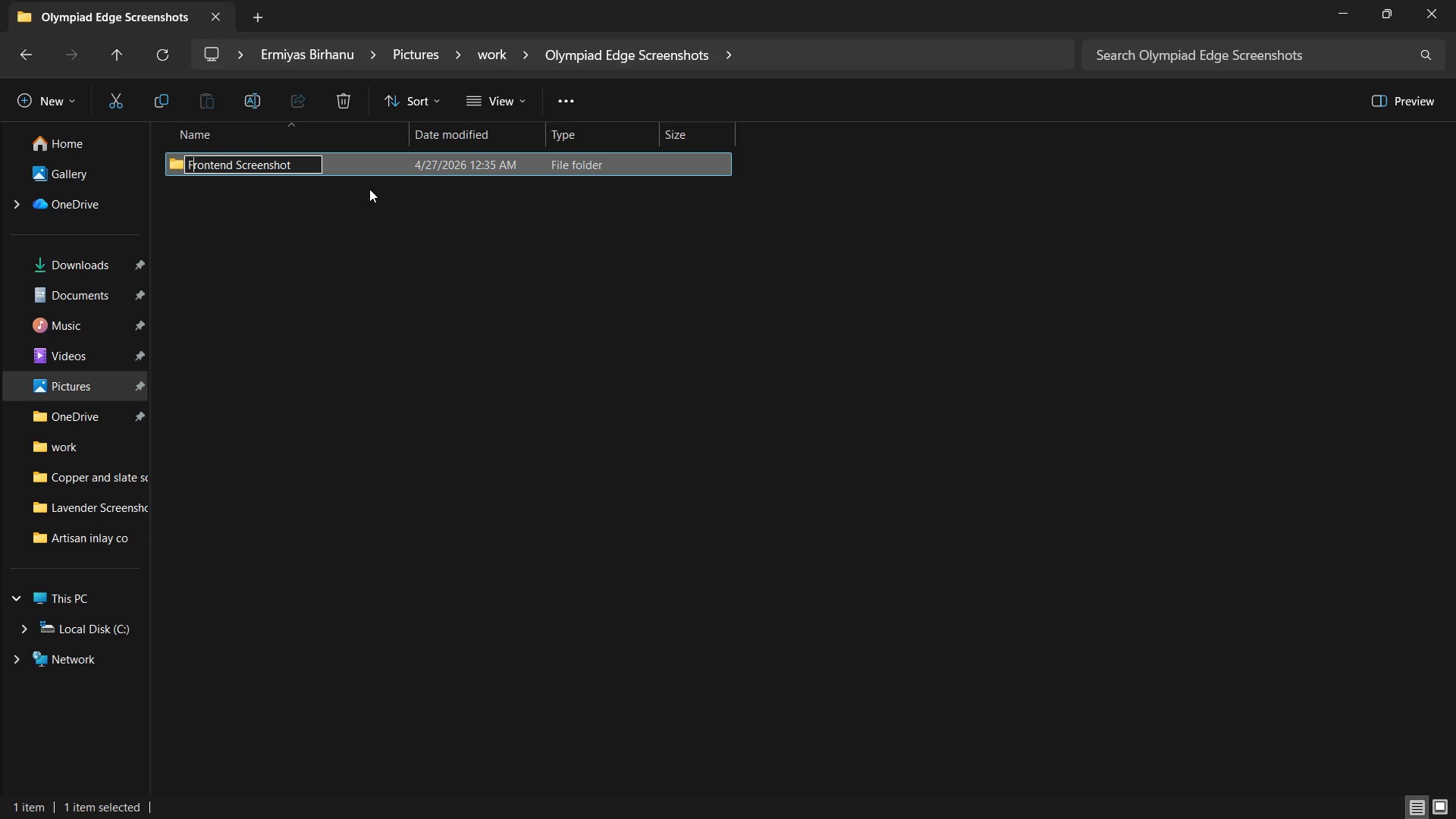 
hold_key(key=ArrowRight, duration=0.72)
 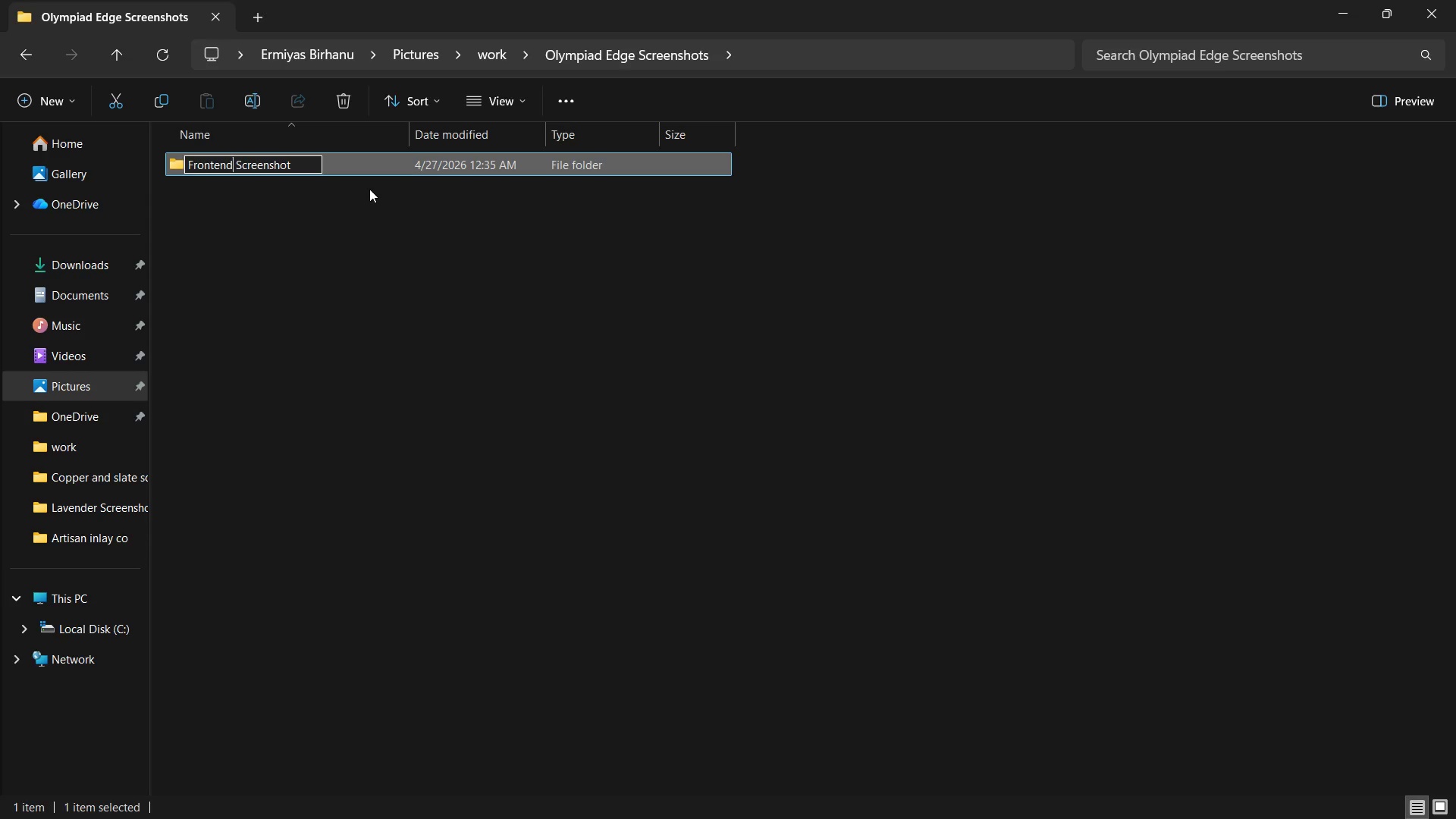 
hold_key(key=ArrowRight, duration=5.72)
 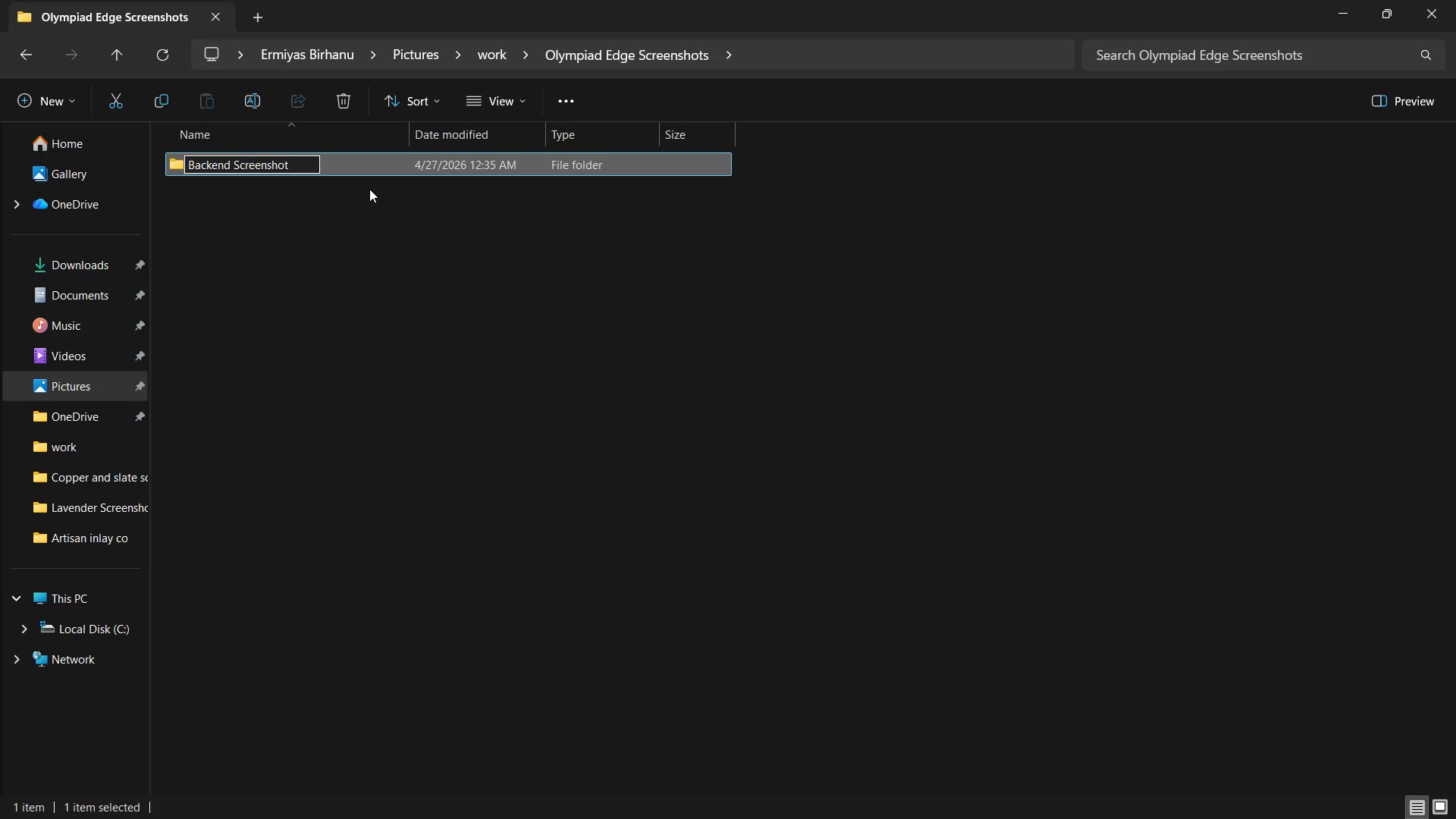 
key(ArrowLeft)
 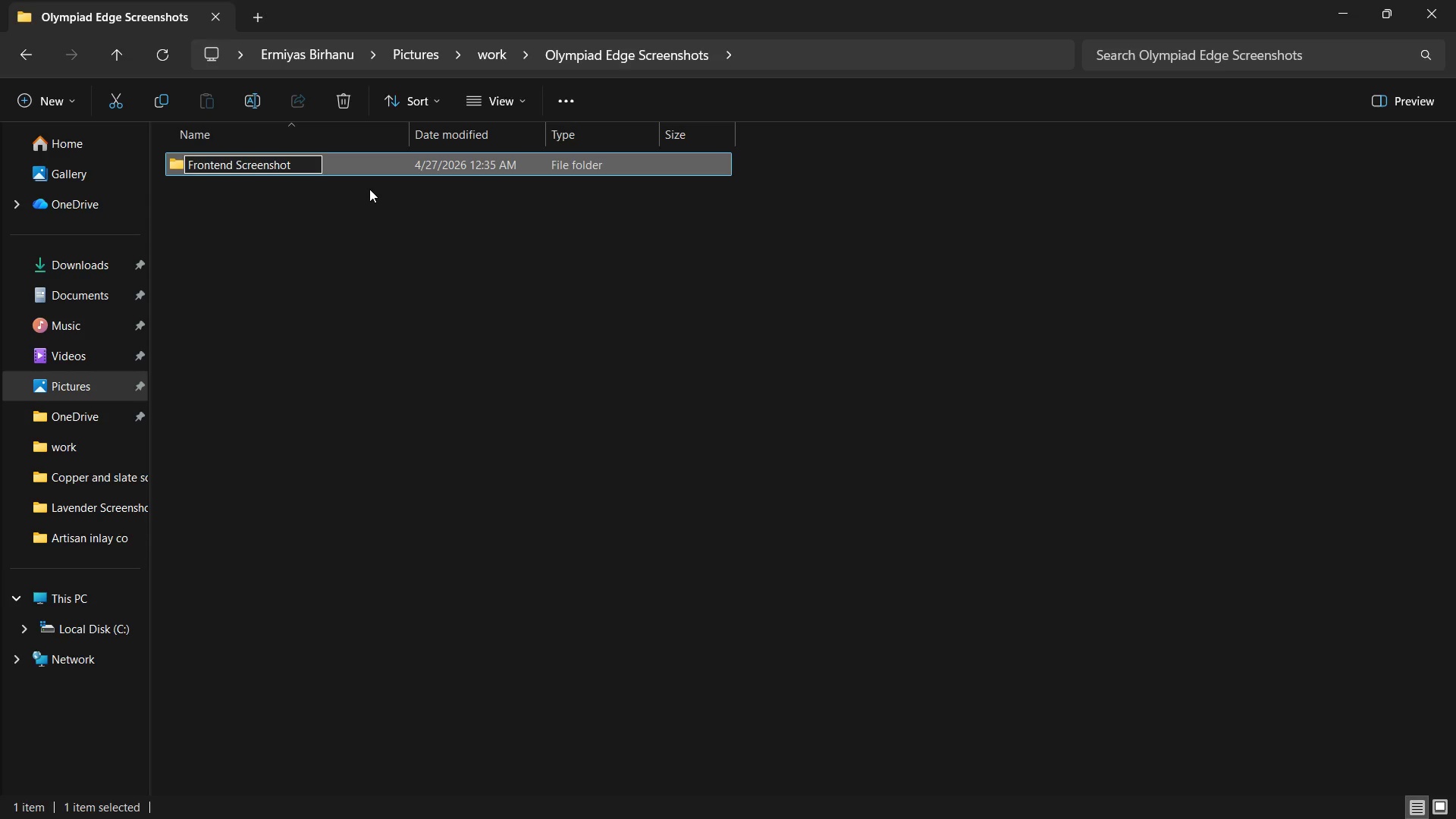 
hold_key(key=Backspace, duration=0.91)
 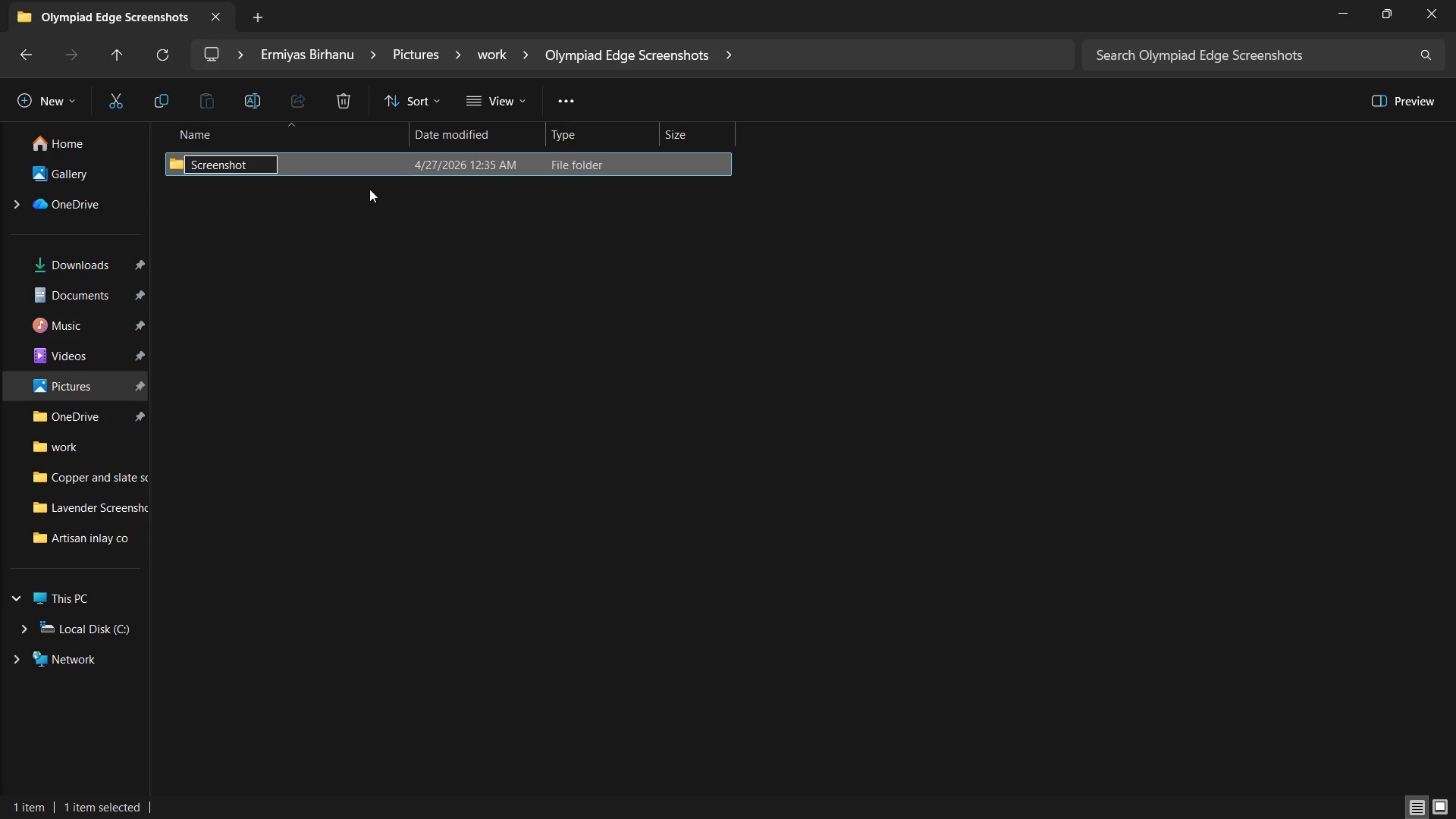 
type(Backend)
 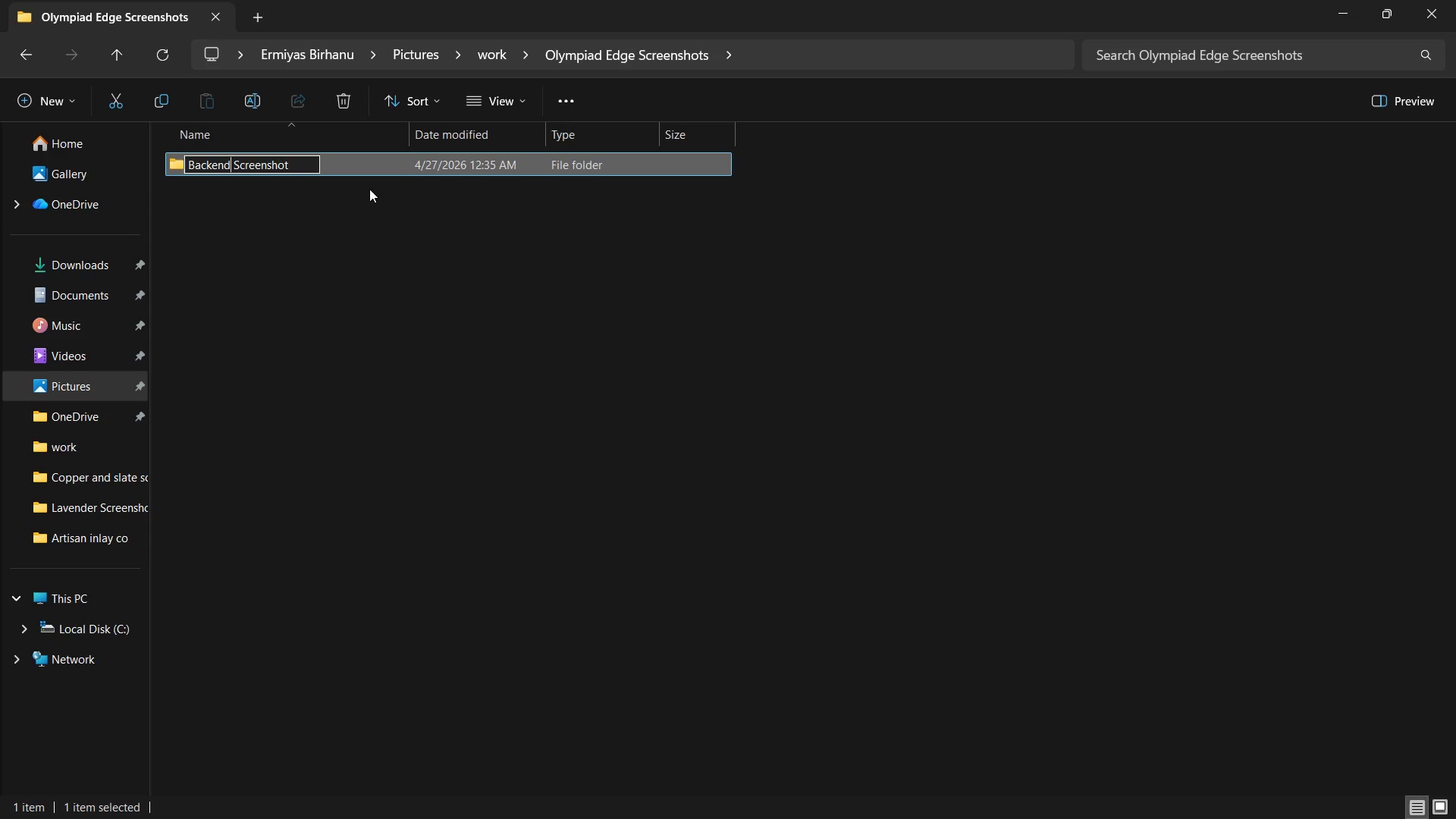 
hold_key(key=ArrowRight, duration=0.78)
 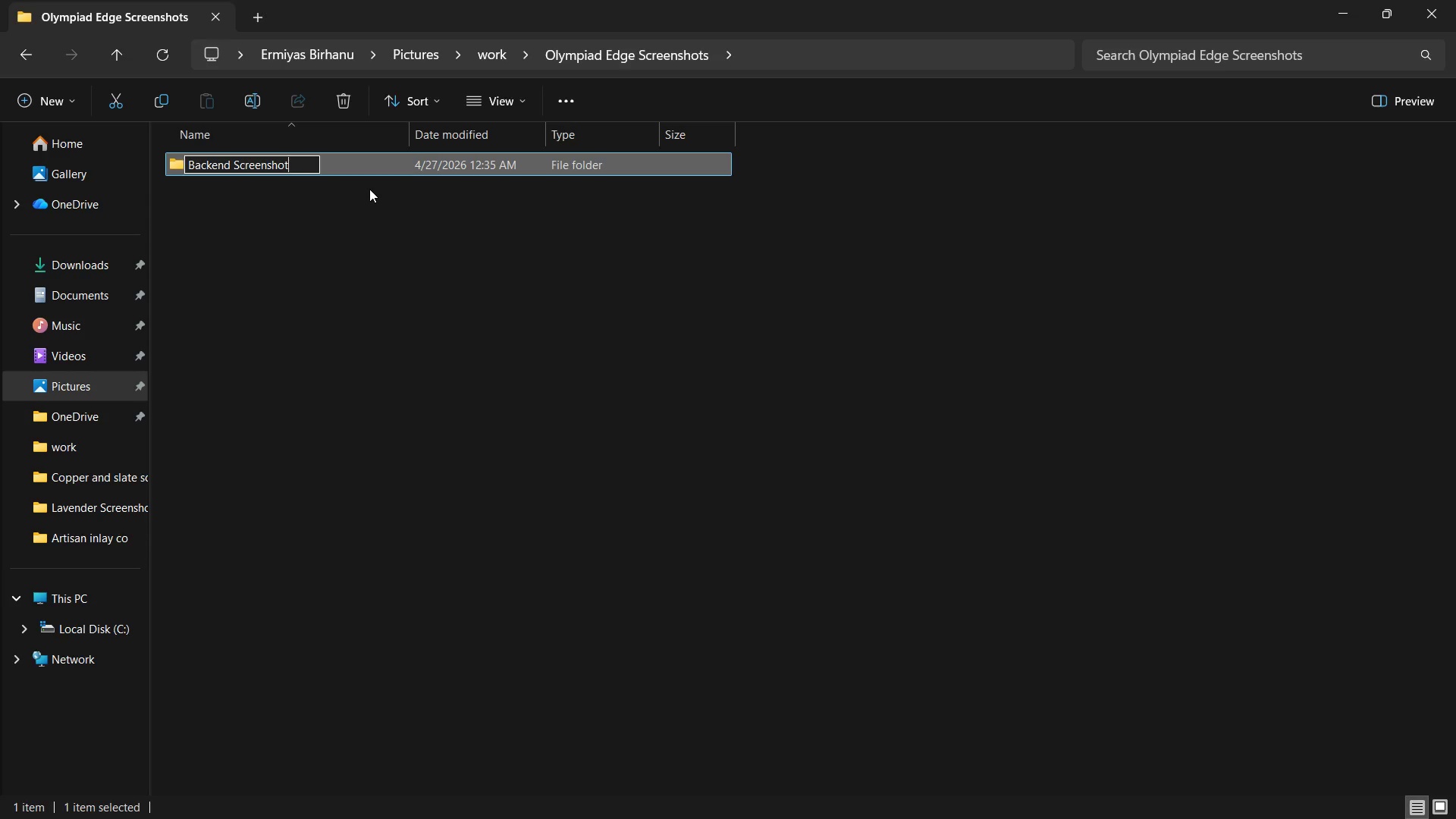 
key(ArrowRight)
 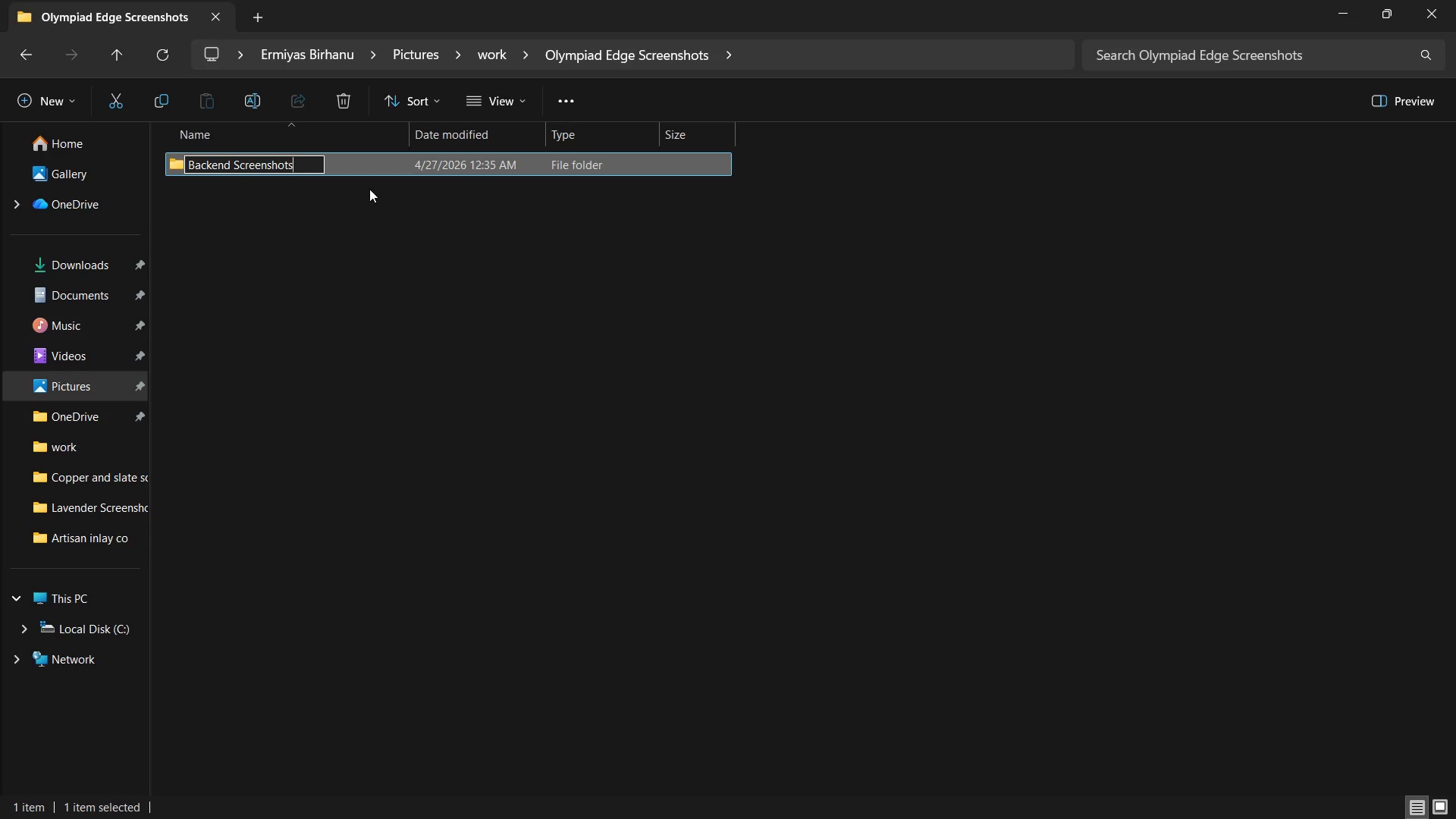 
key(S)
 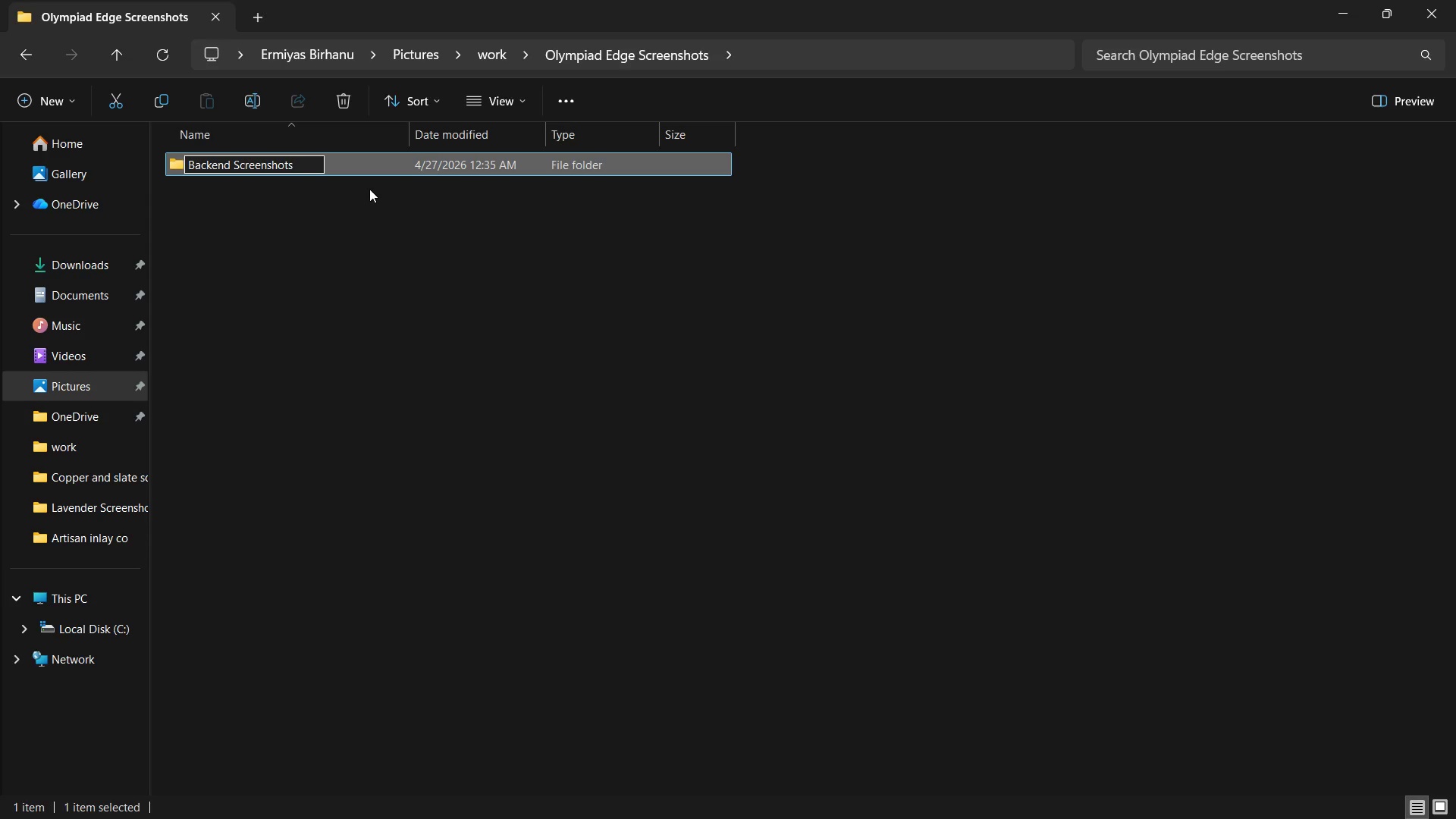 
key(Enter)
 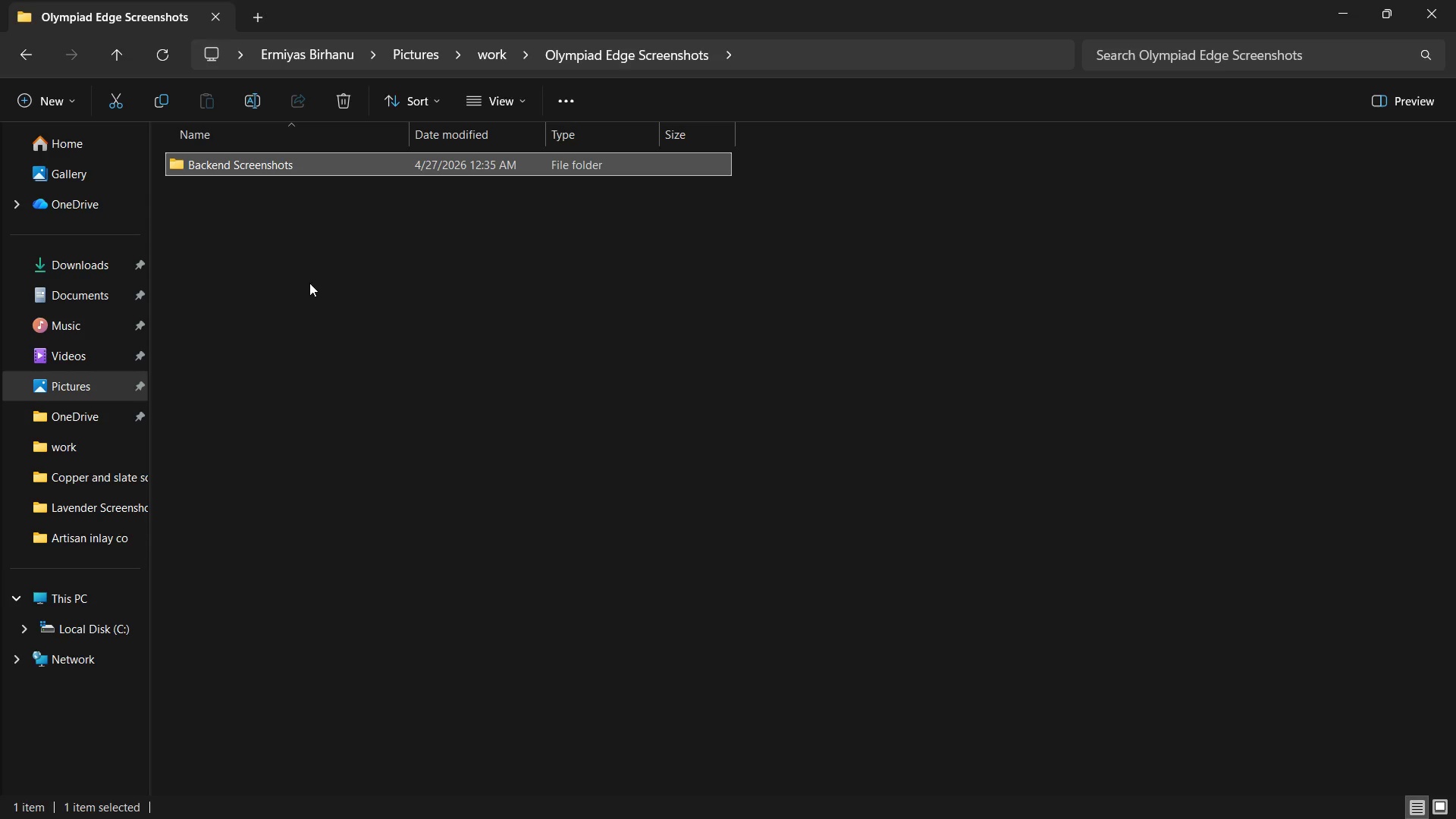 
left_click([309, 283])
 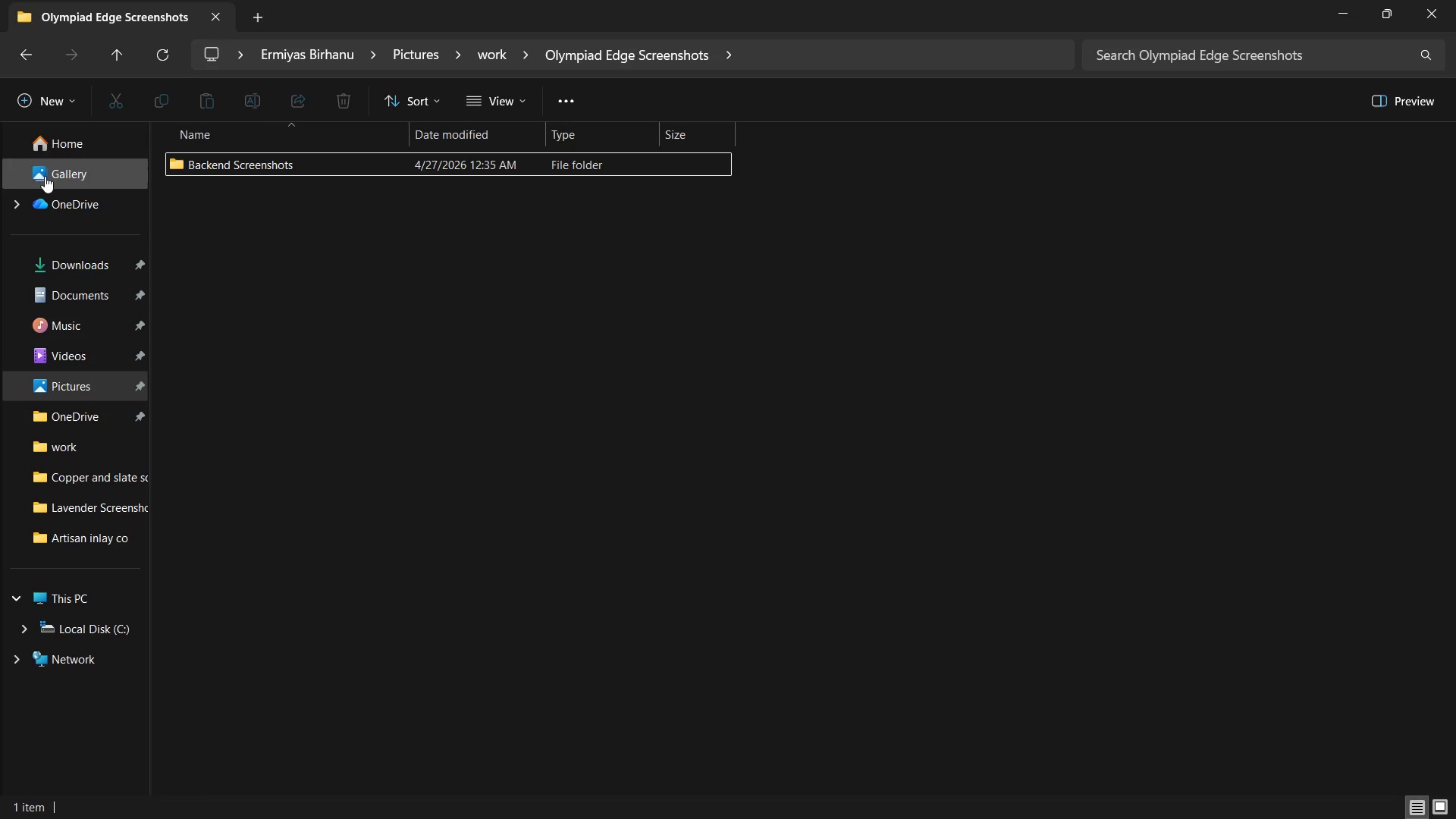 
left_click([56, 168])
 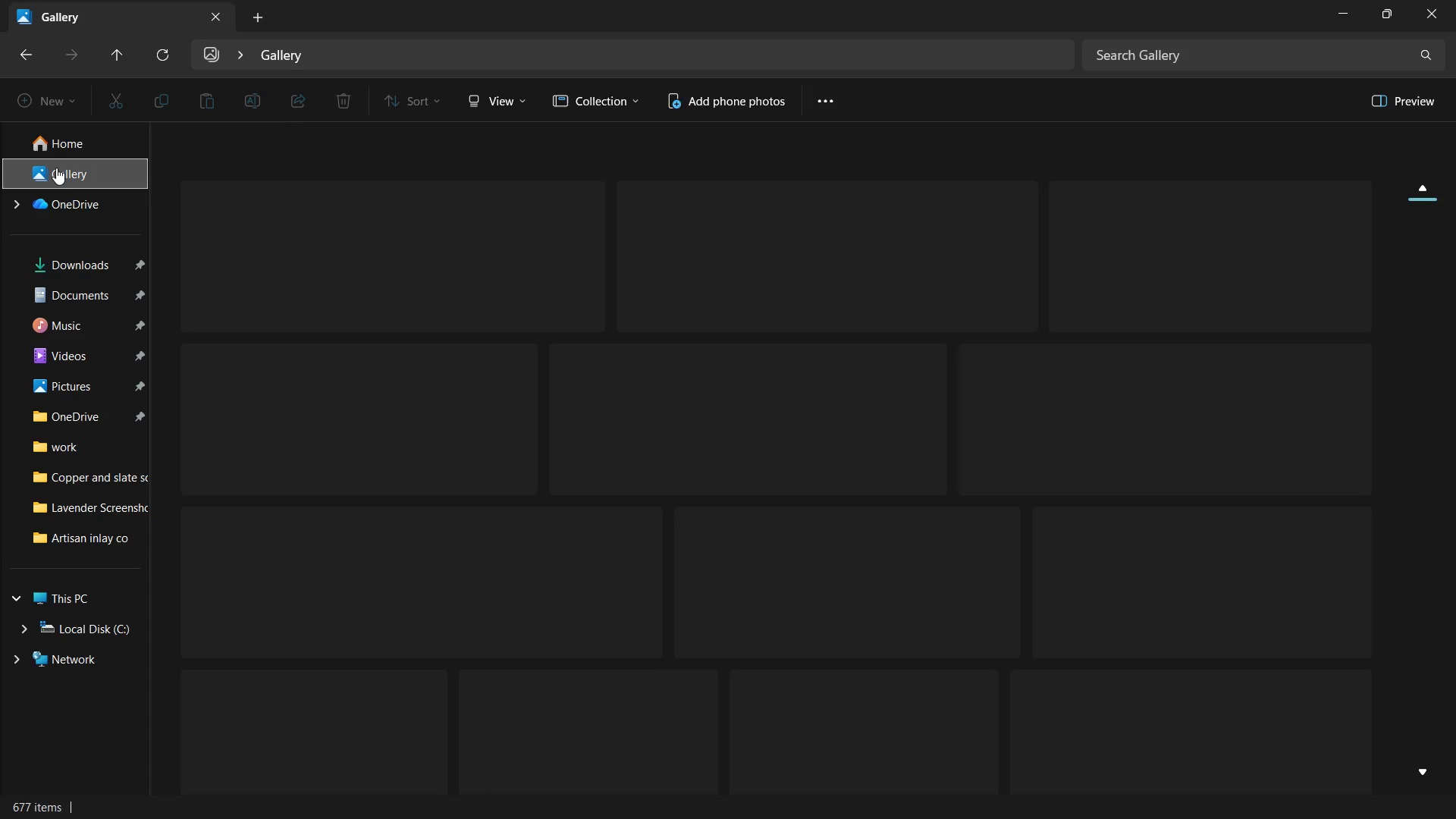 
mouse_move([262, 267])
 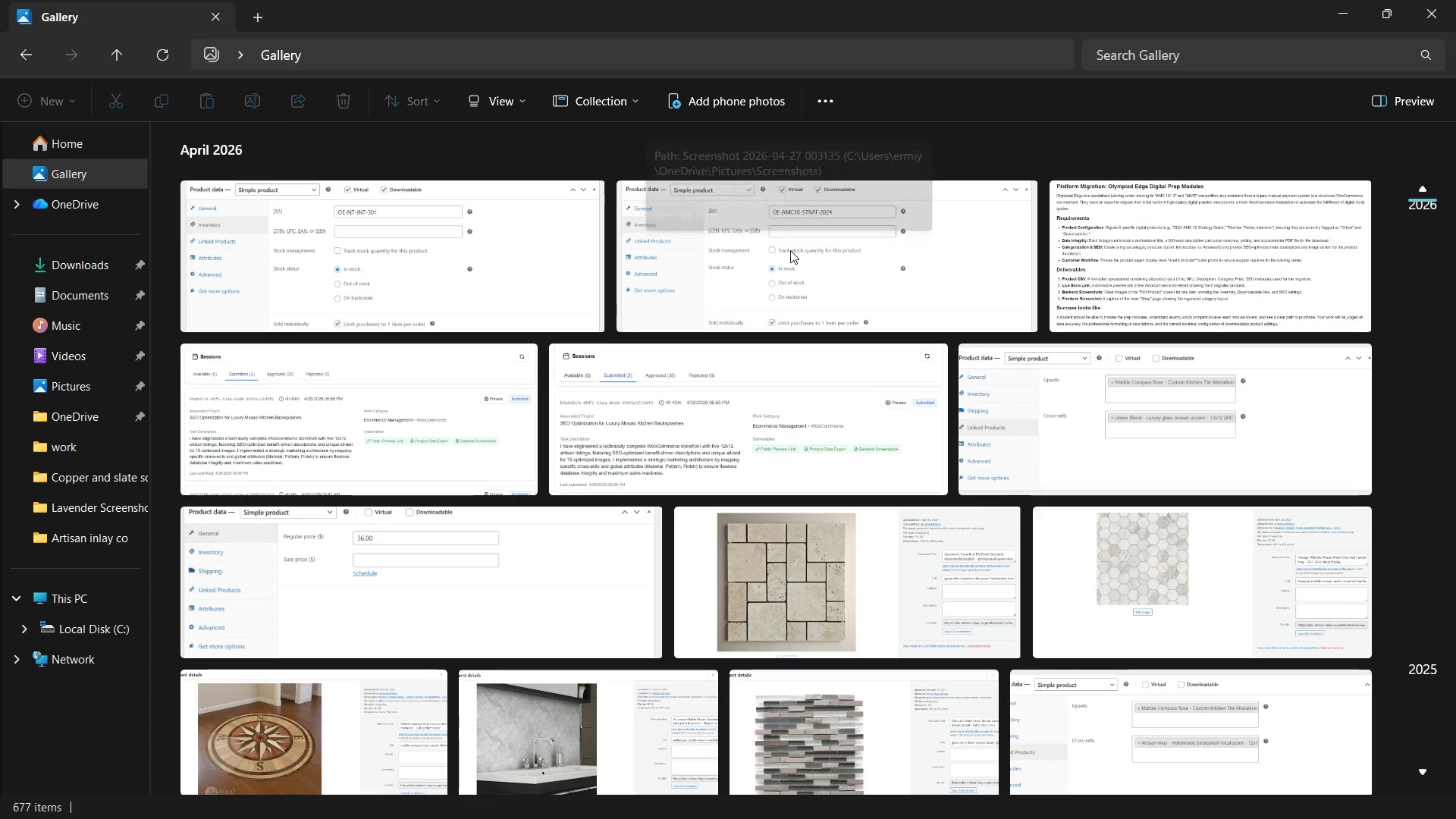 
left_click([790, 250])
 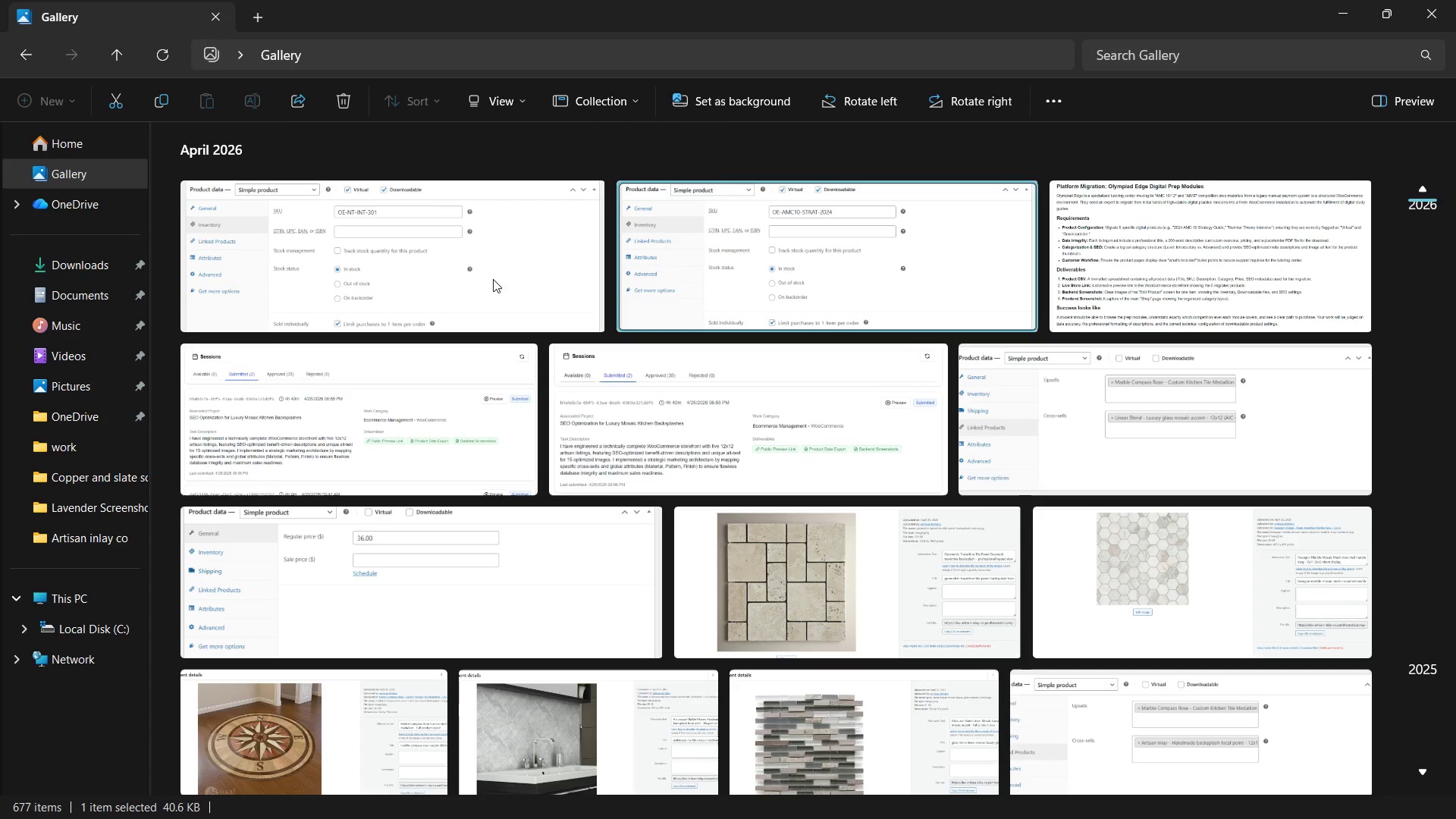 
hold_key(key=ControlLeft, duration=0.52)
left_click([476, 270])
 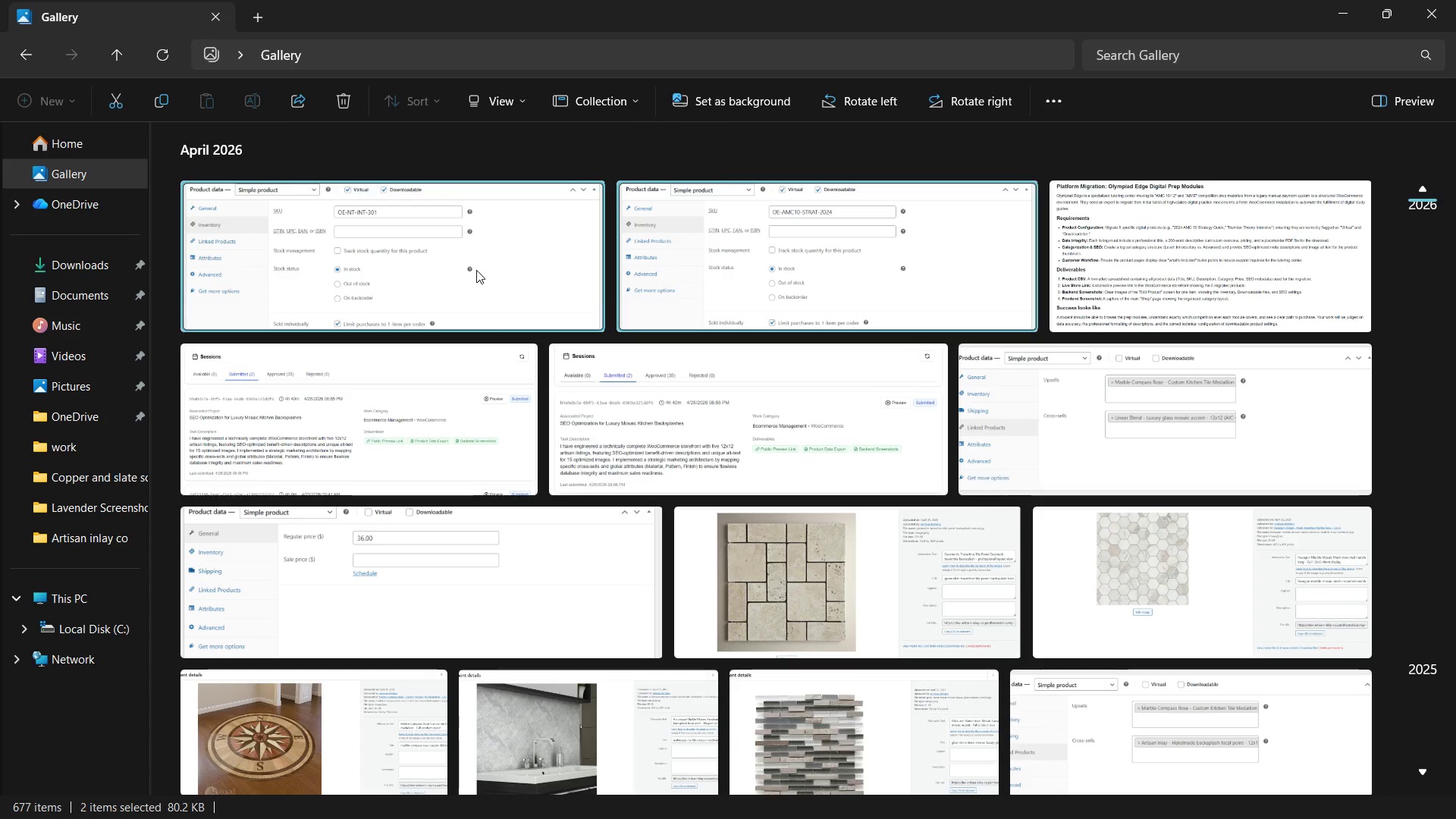 
key(Control+C)
 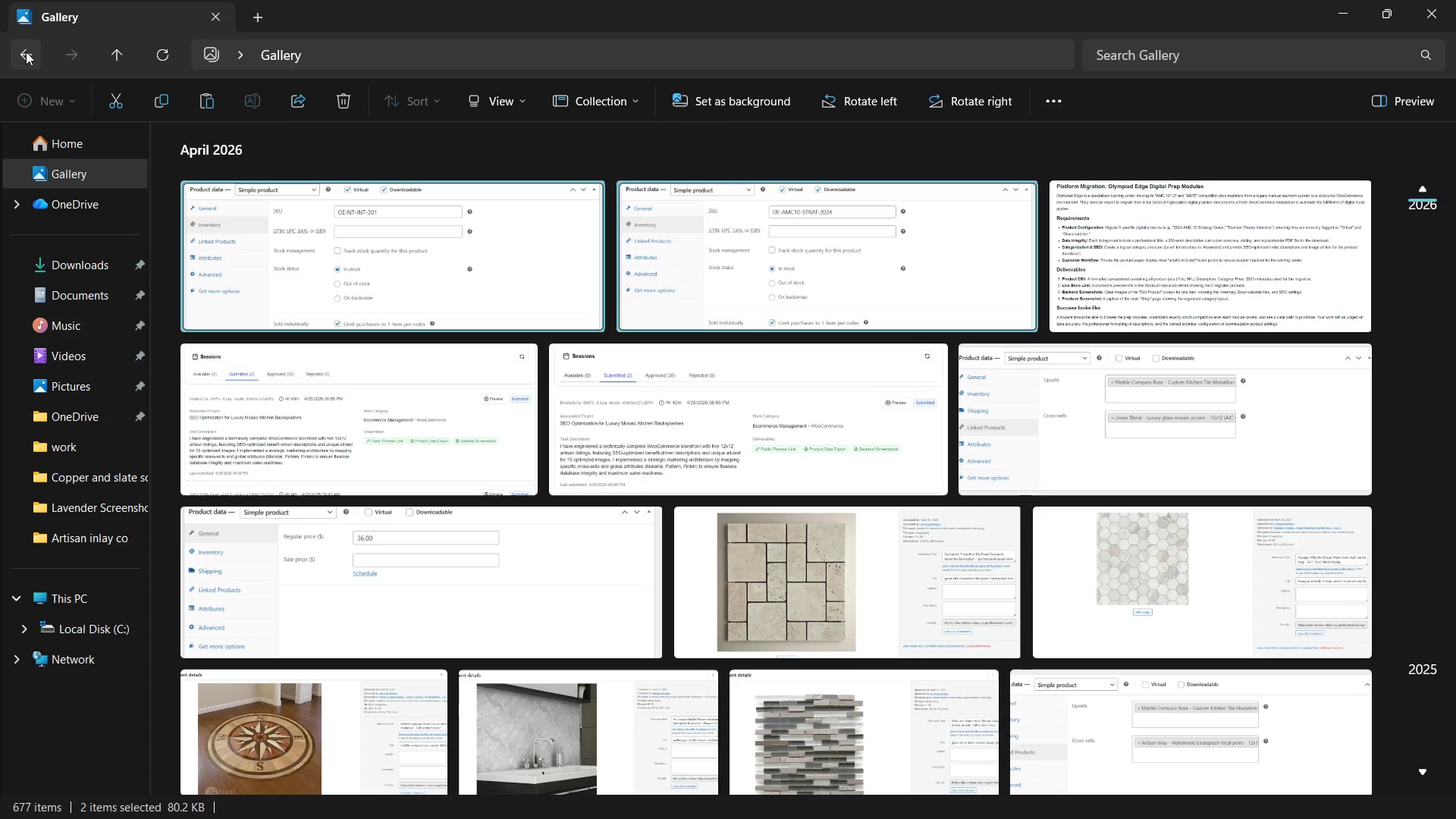 
left_click([26, 52])
 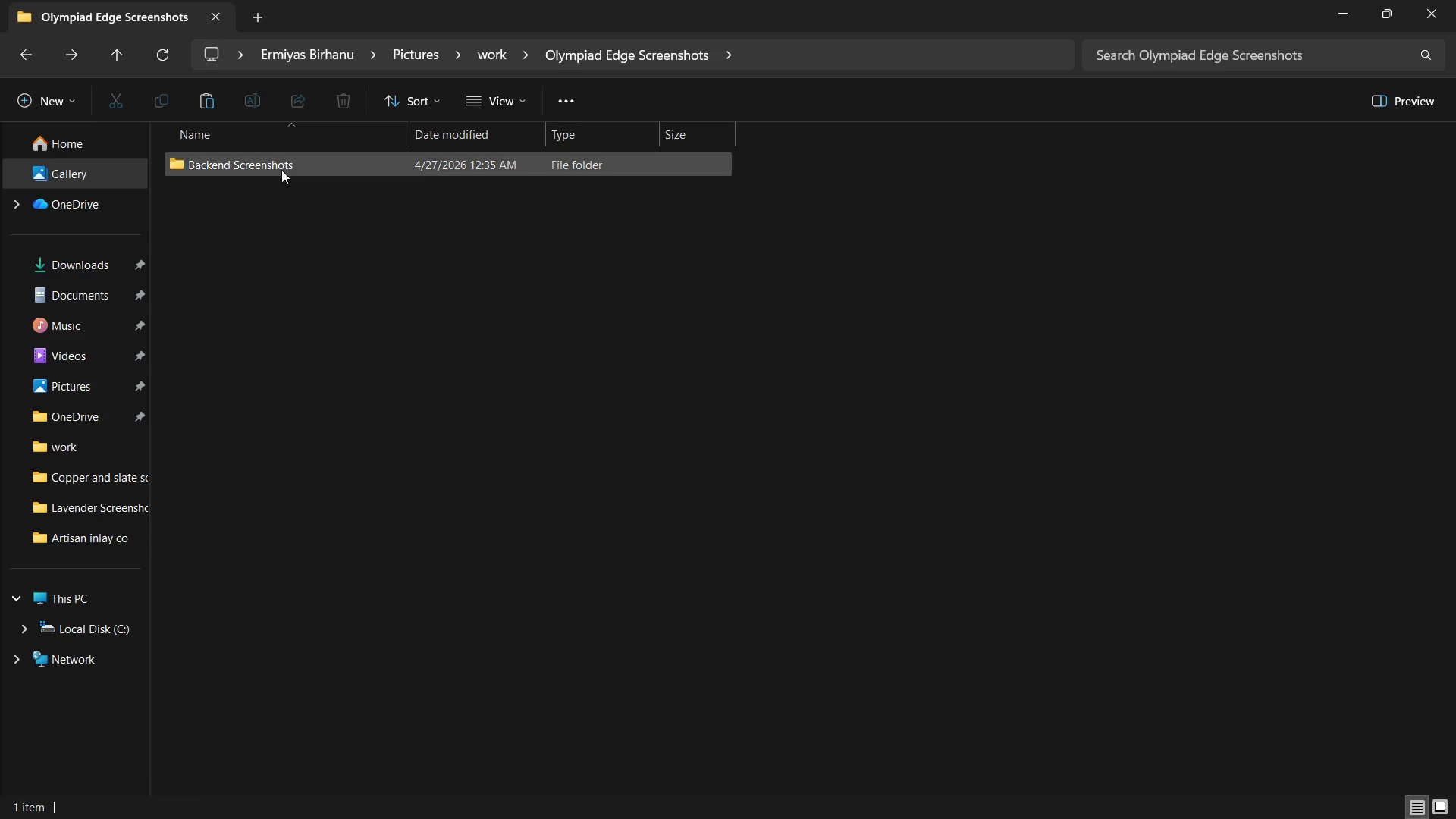 
double_click([281, 170])
 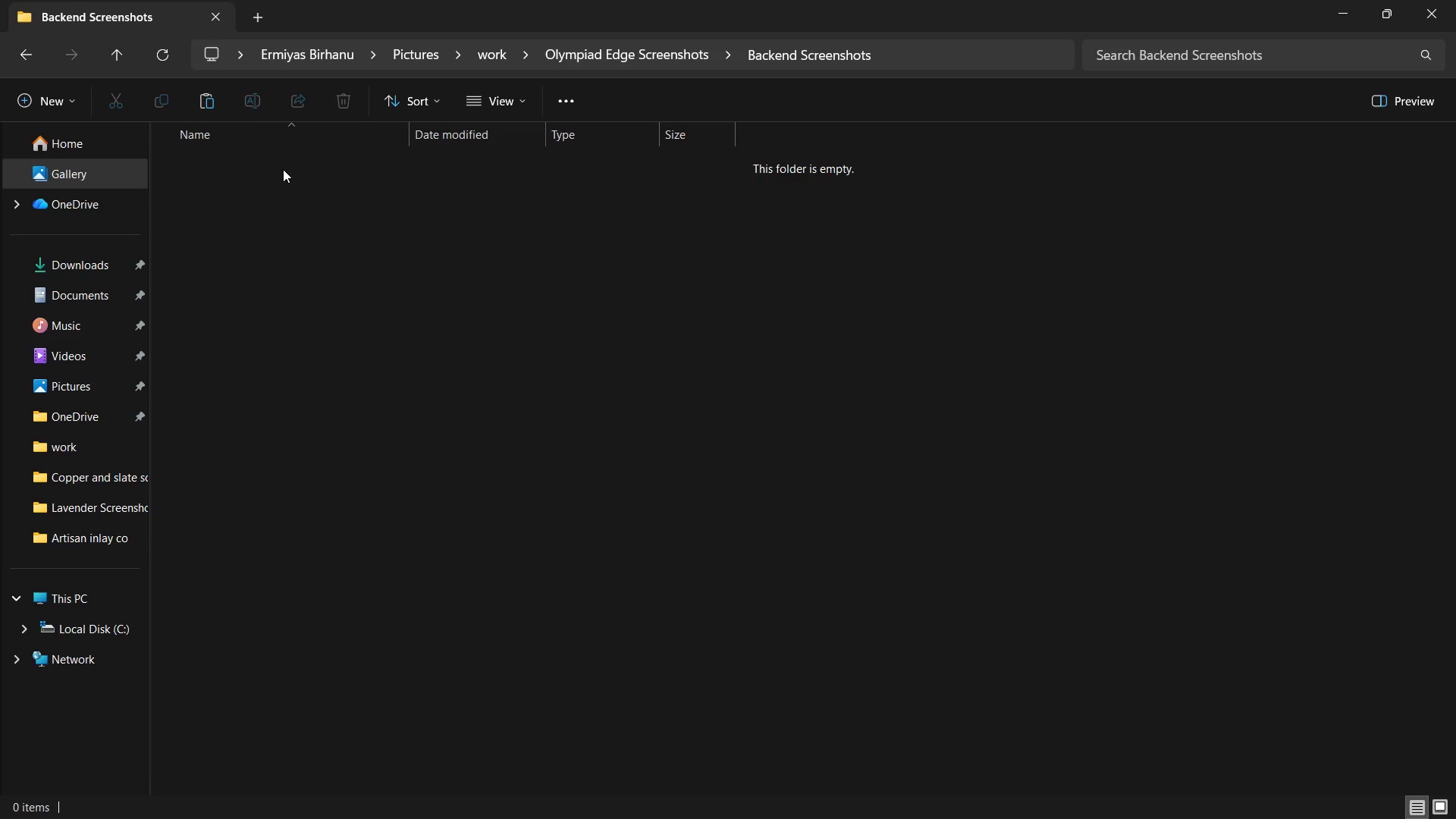 
key(Control+V)
 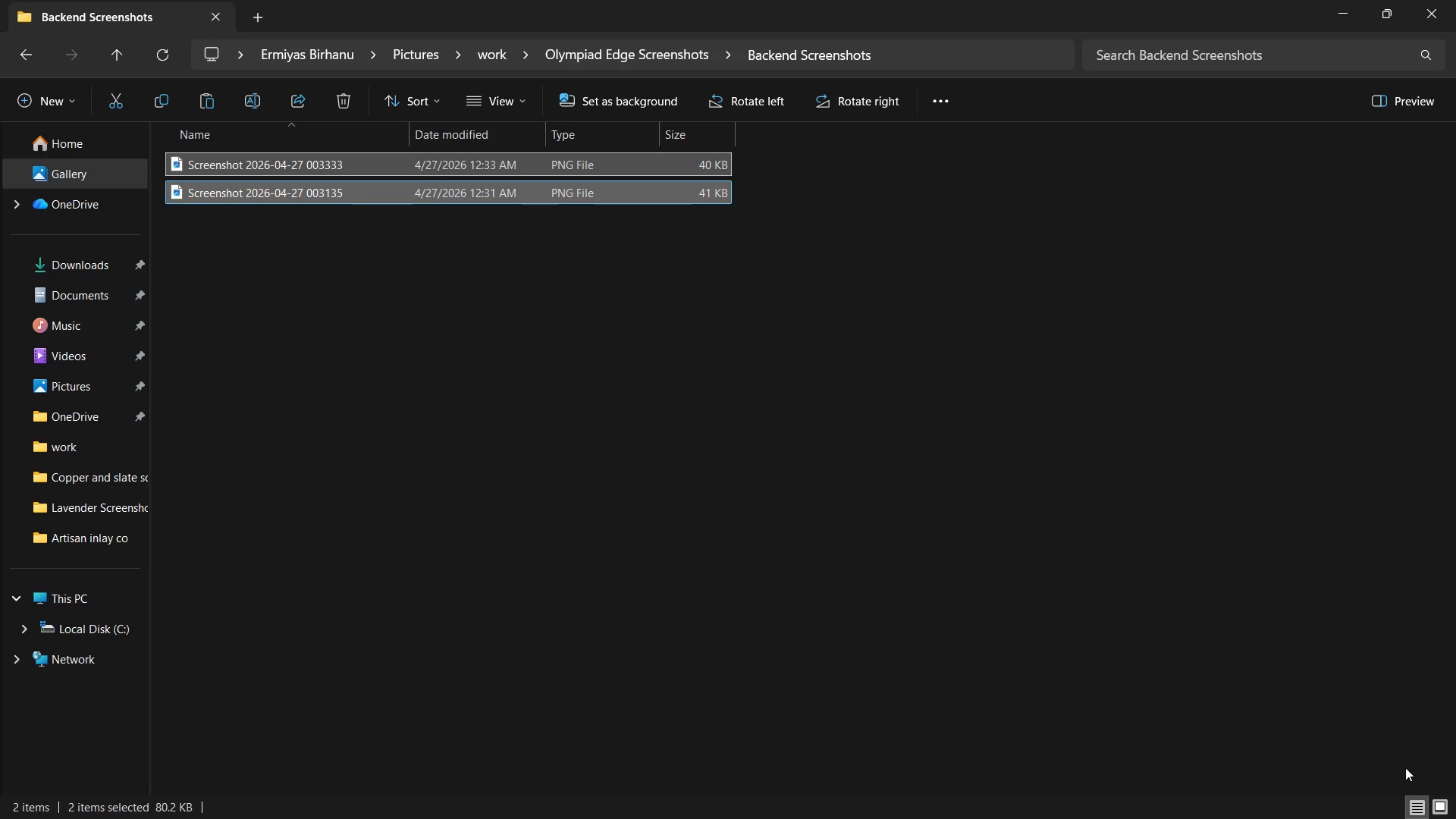 
left_click([1440, 804])
 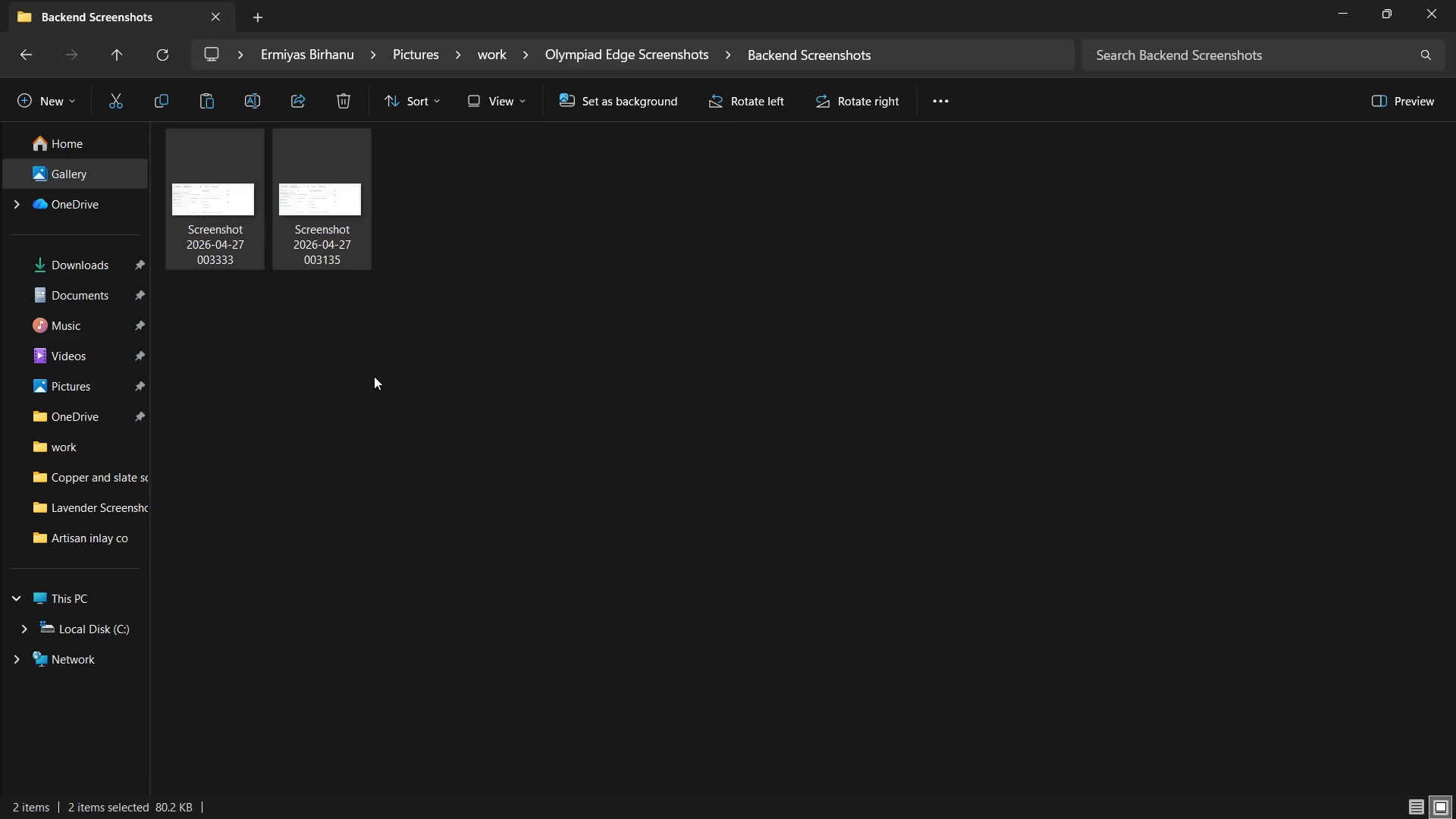 
left_click([374, 376])
 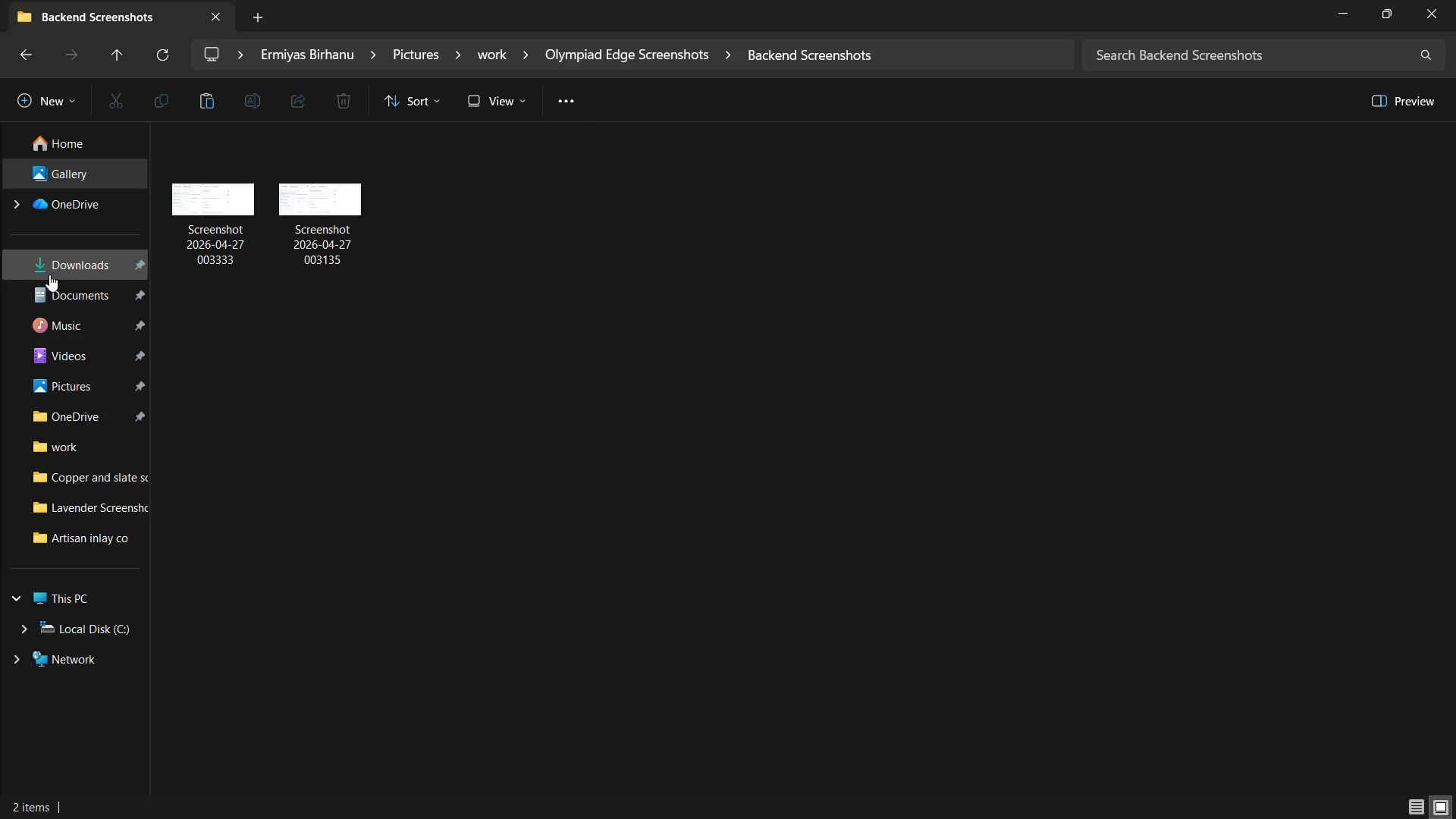 
left_click([57, 268])
 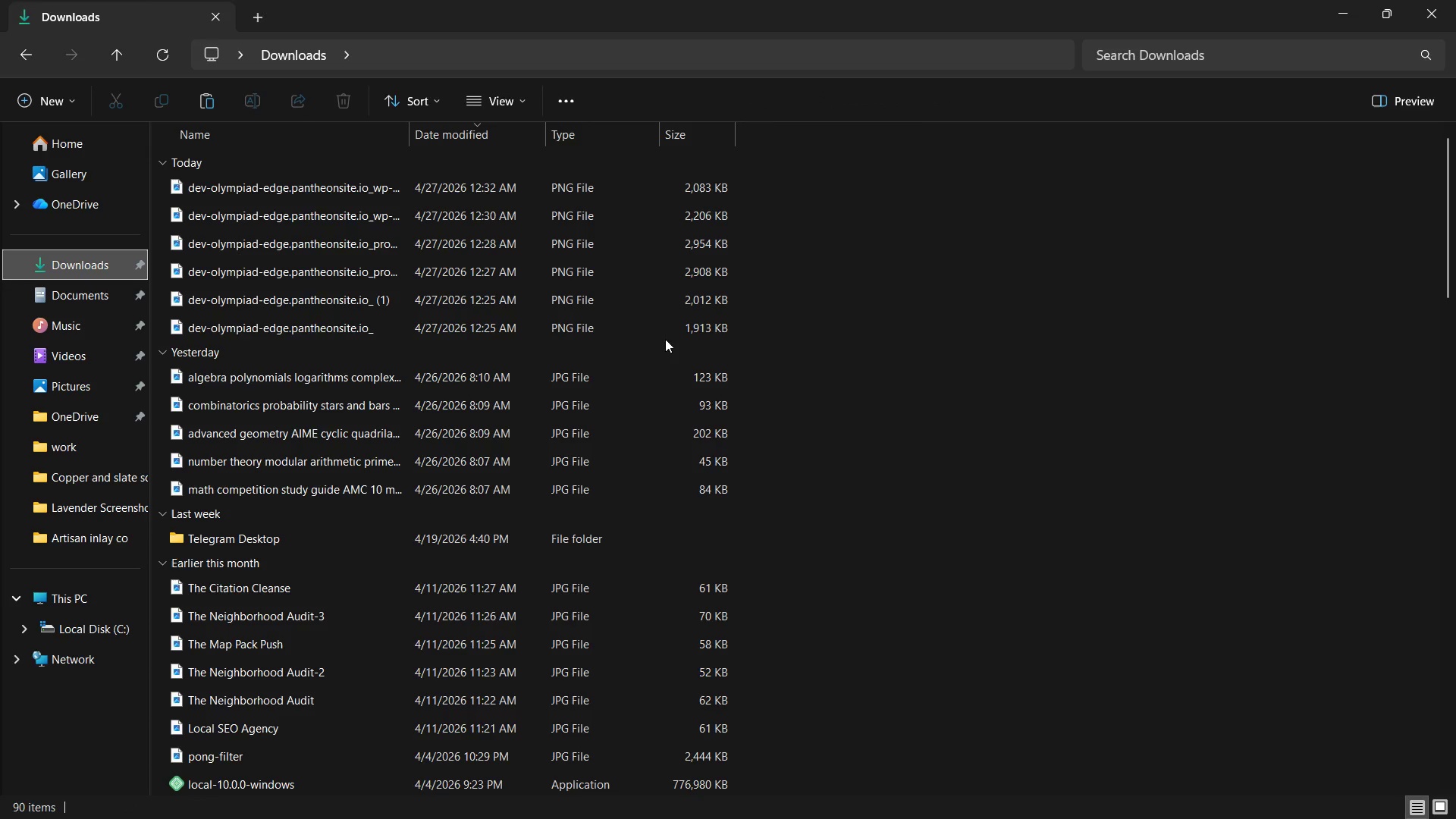 
left_click_drag(start_coordinate=[752, 326], to_coordinate=[626, 183])
 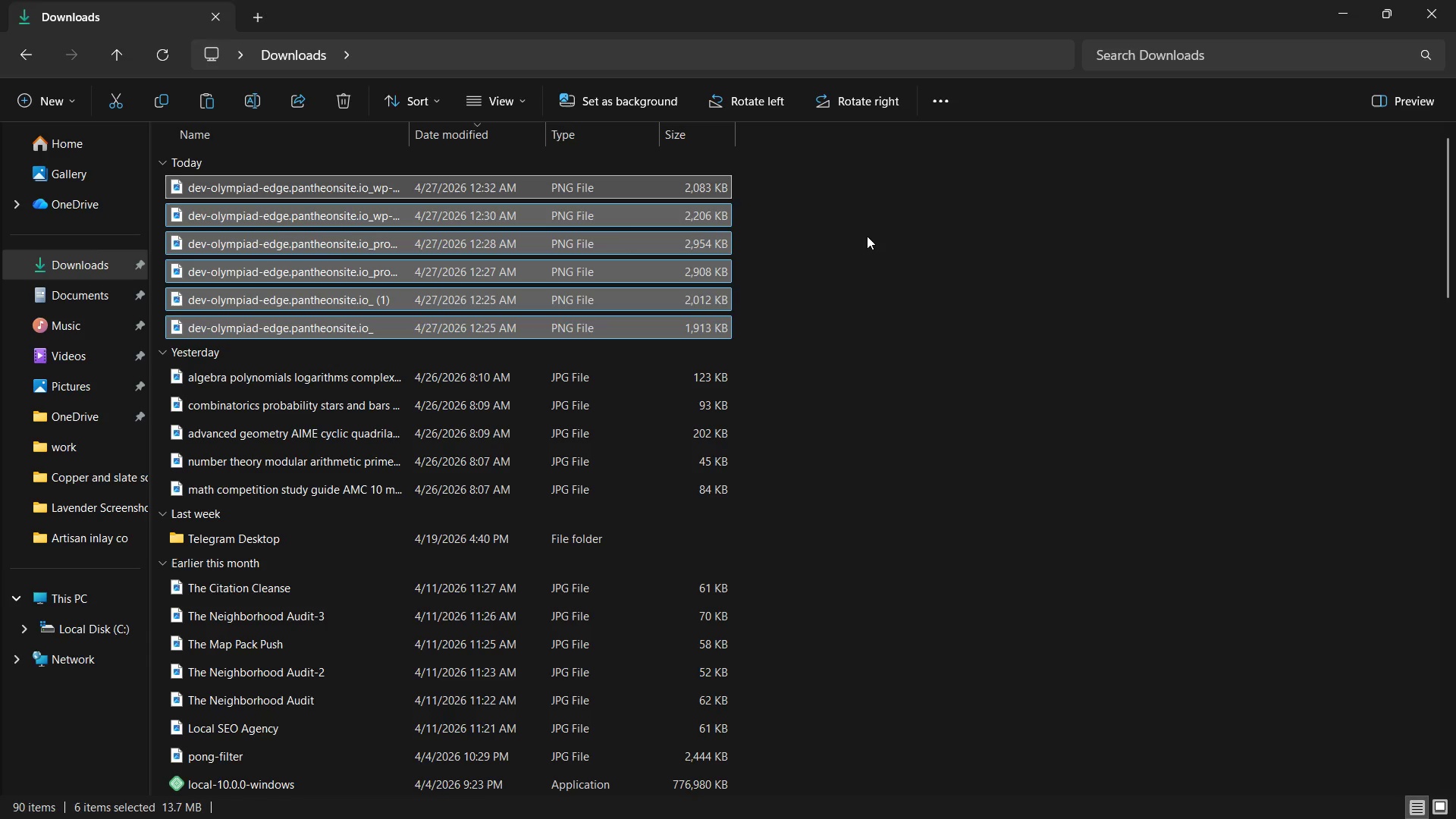 
key(Control+C)
 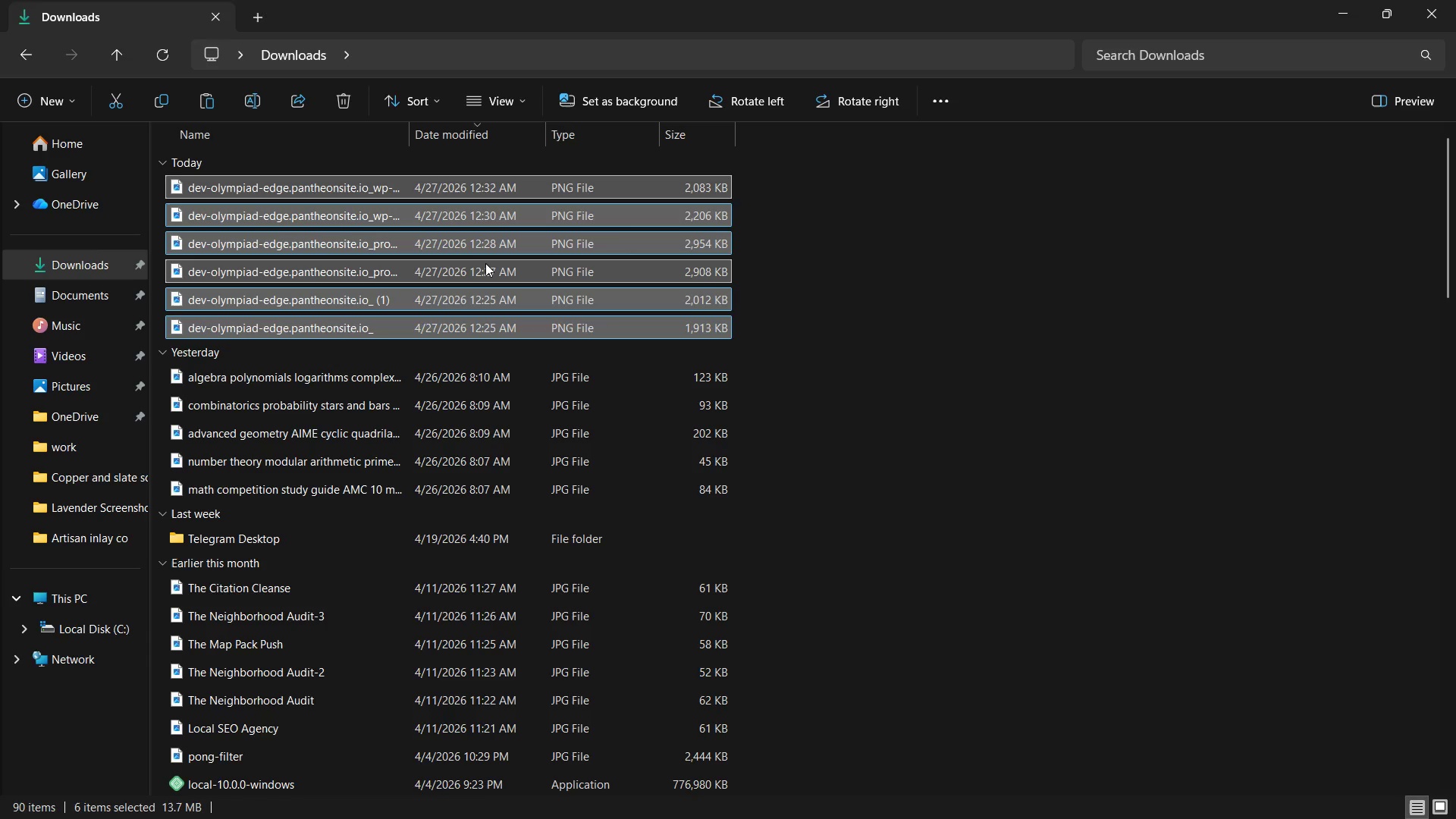 
key(Control+C)
 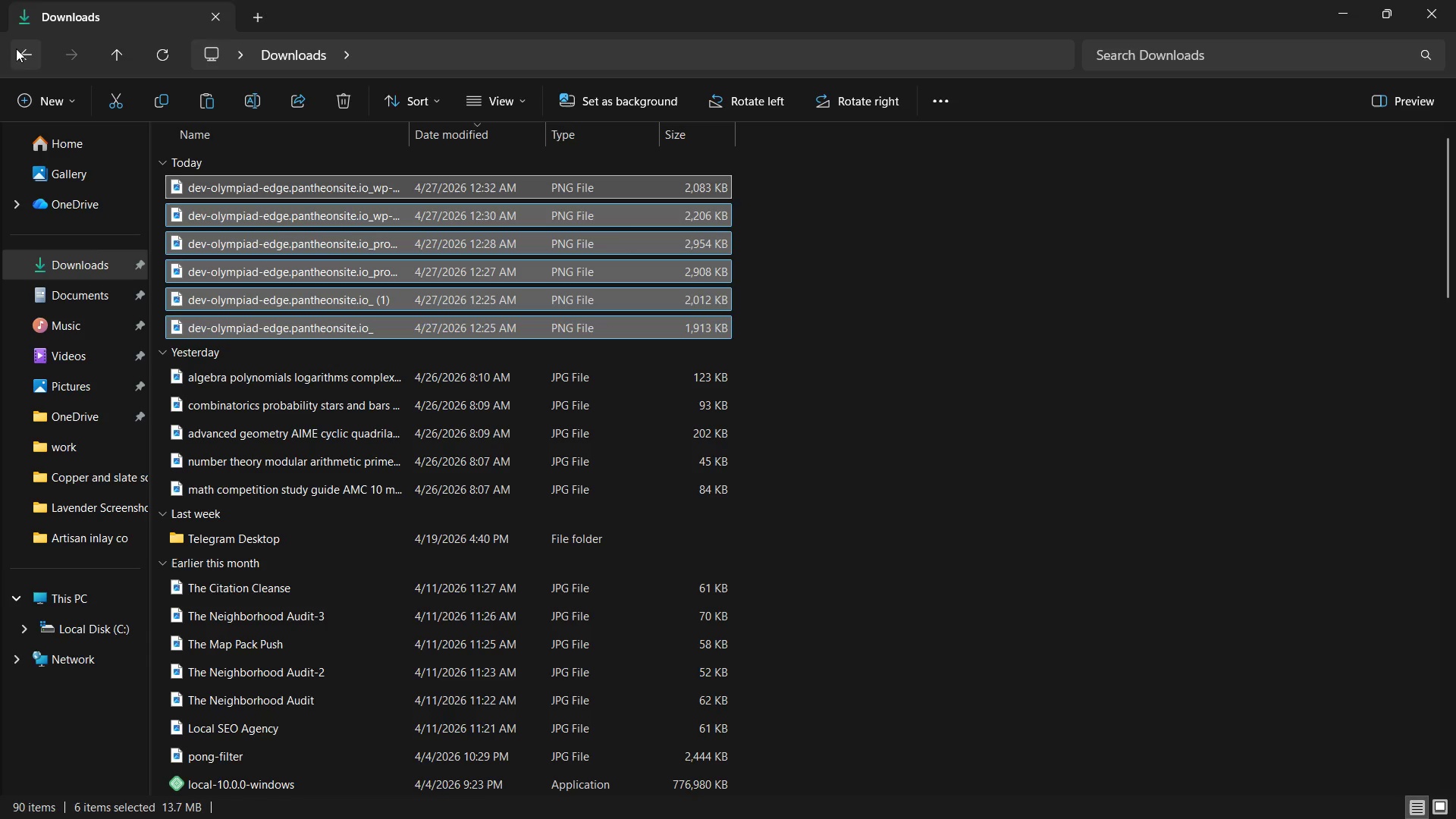 
left_click([20, 48])
 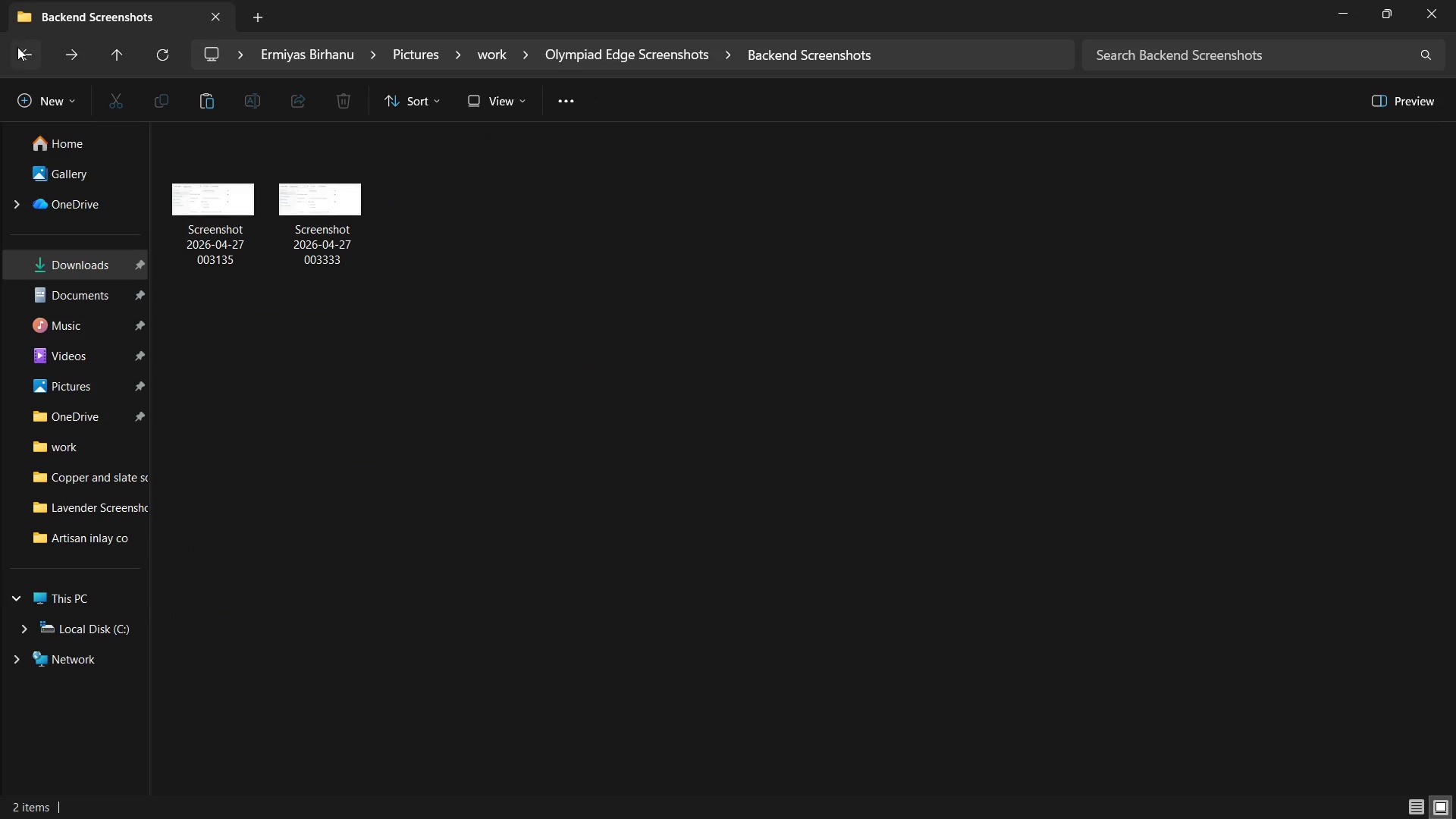 
left_click([20, 49])
 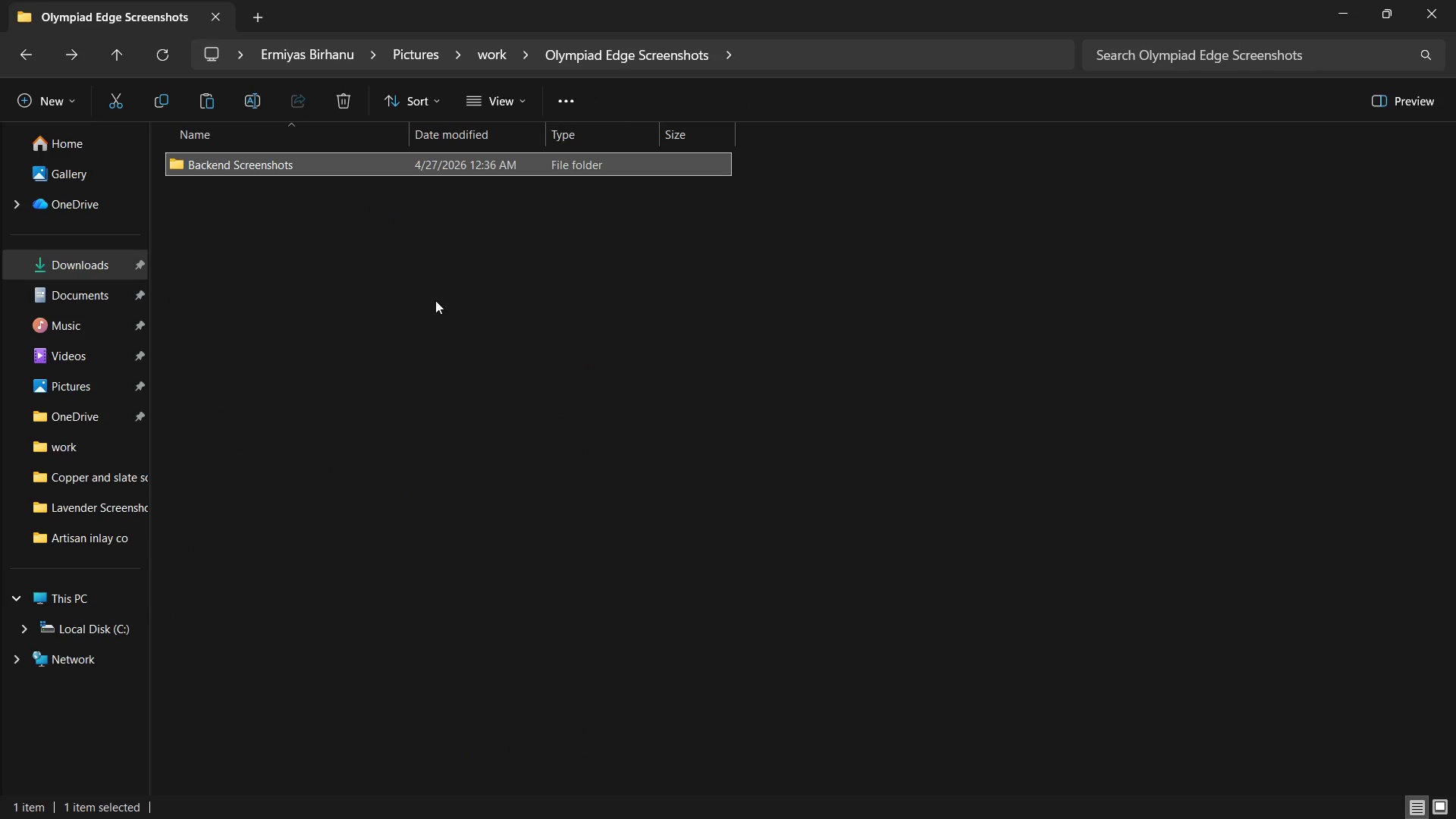 
hold_key(key=ControlLeft, duration=0.47)
 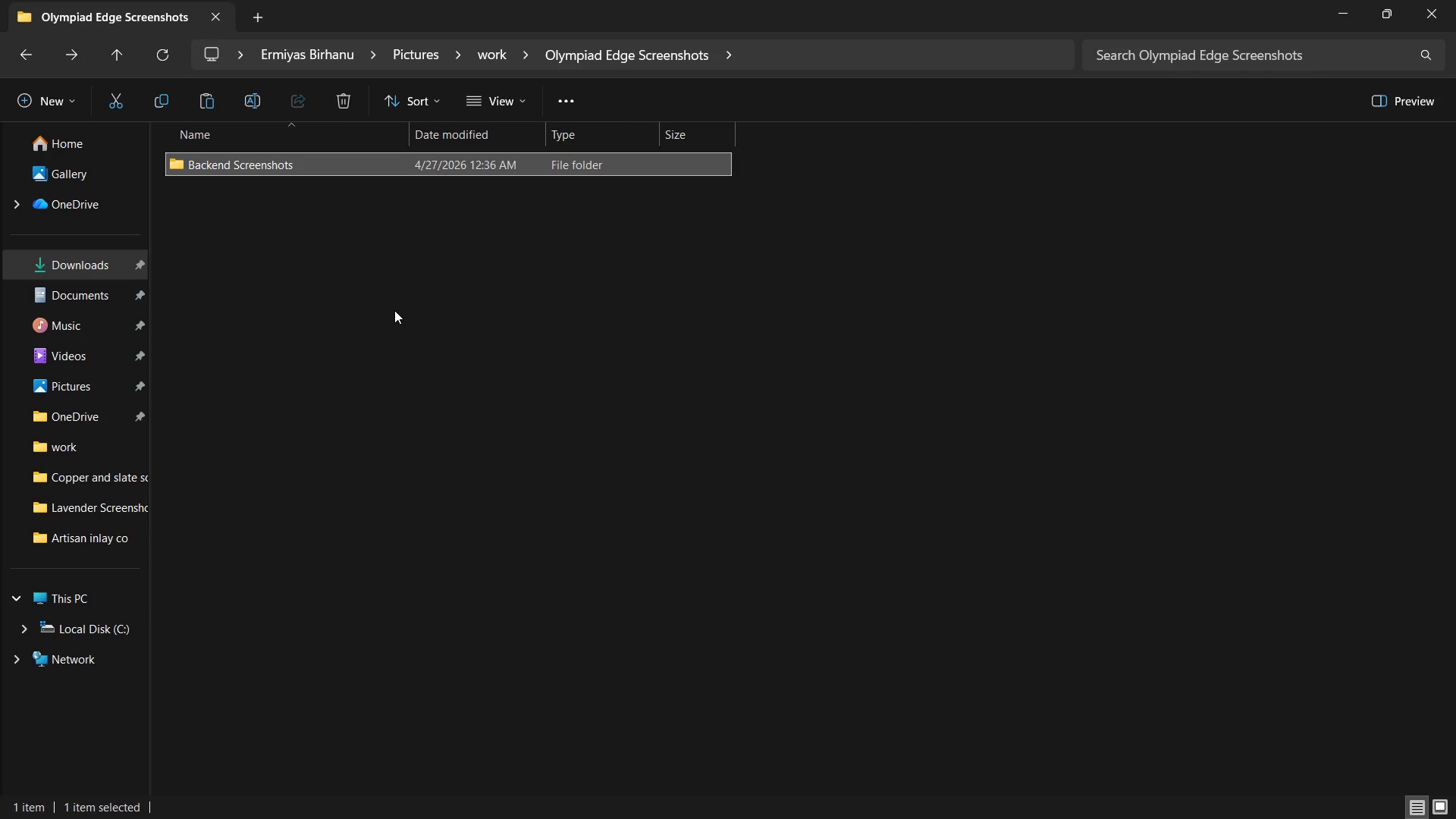 
left_click([394, 310])
 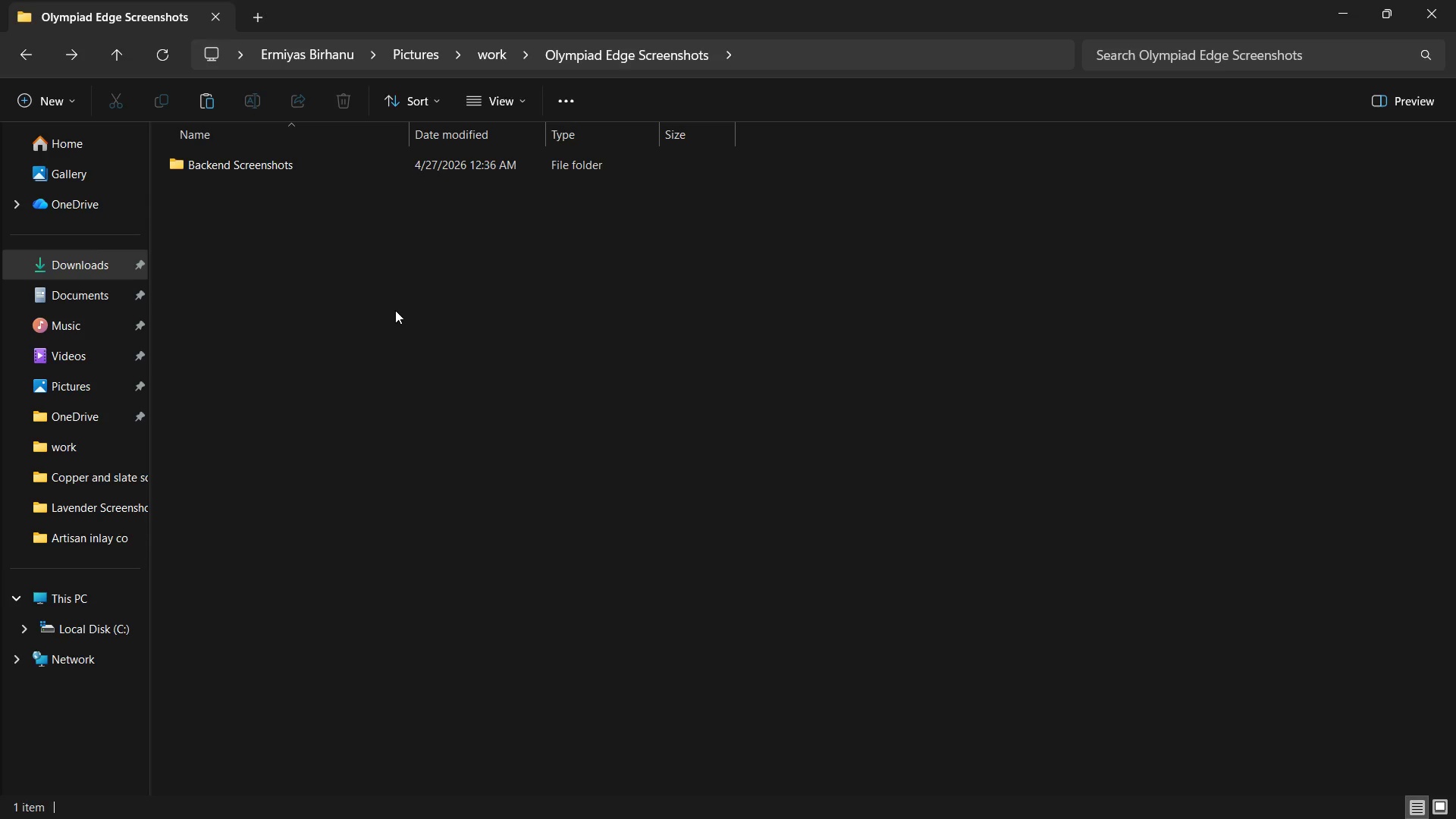 
key(Control+V)
 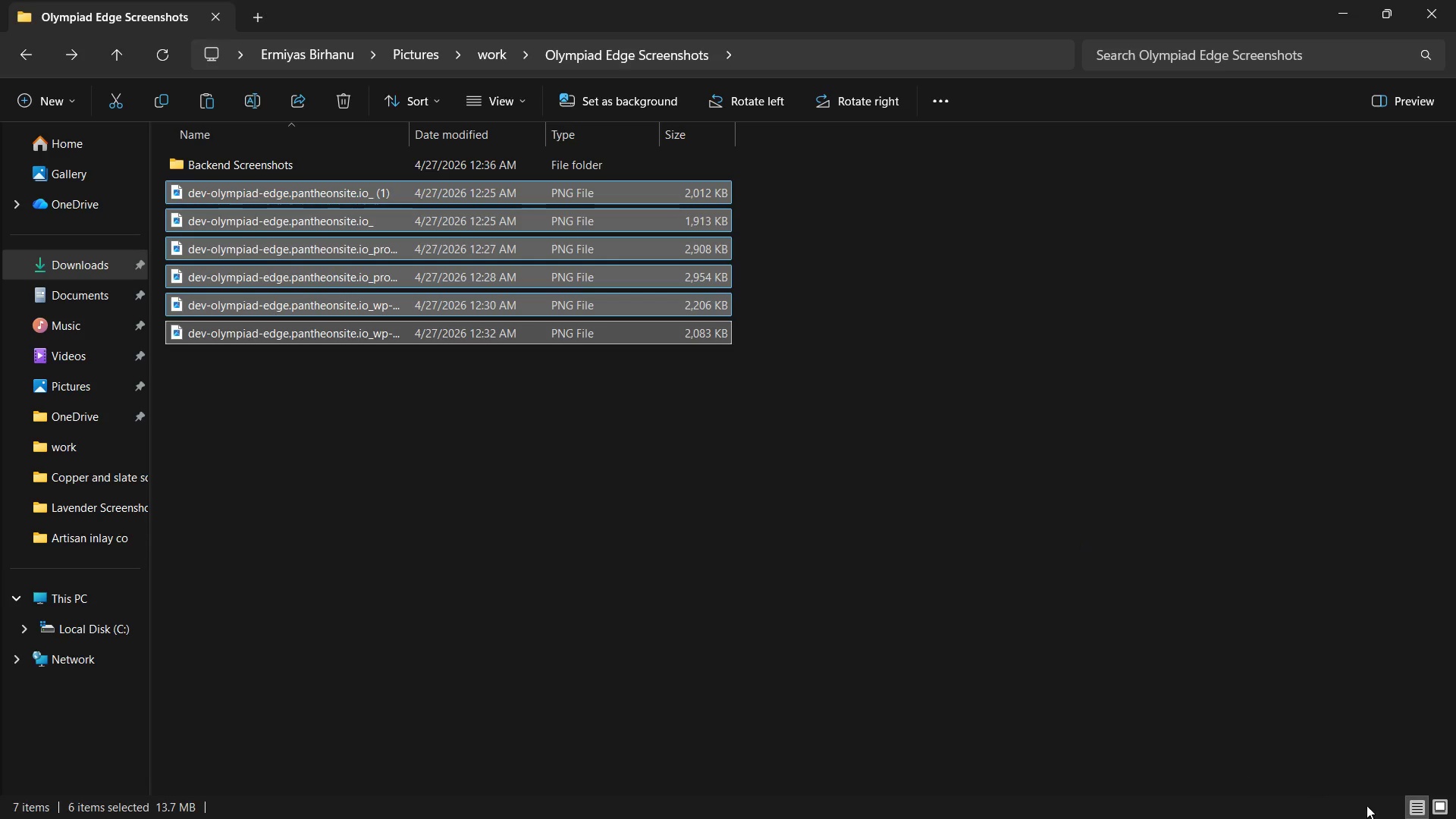 
left_click([1432, 799])
 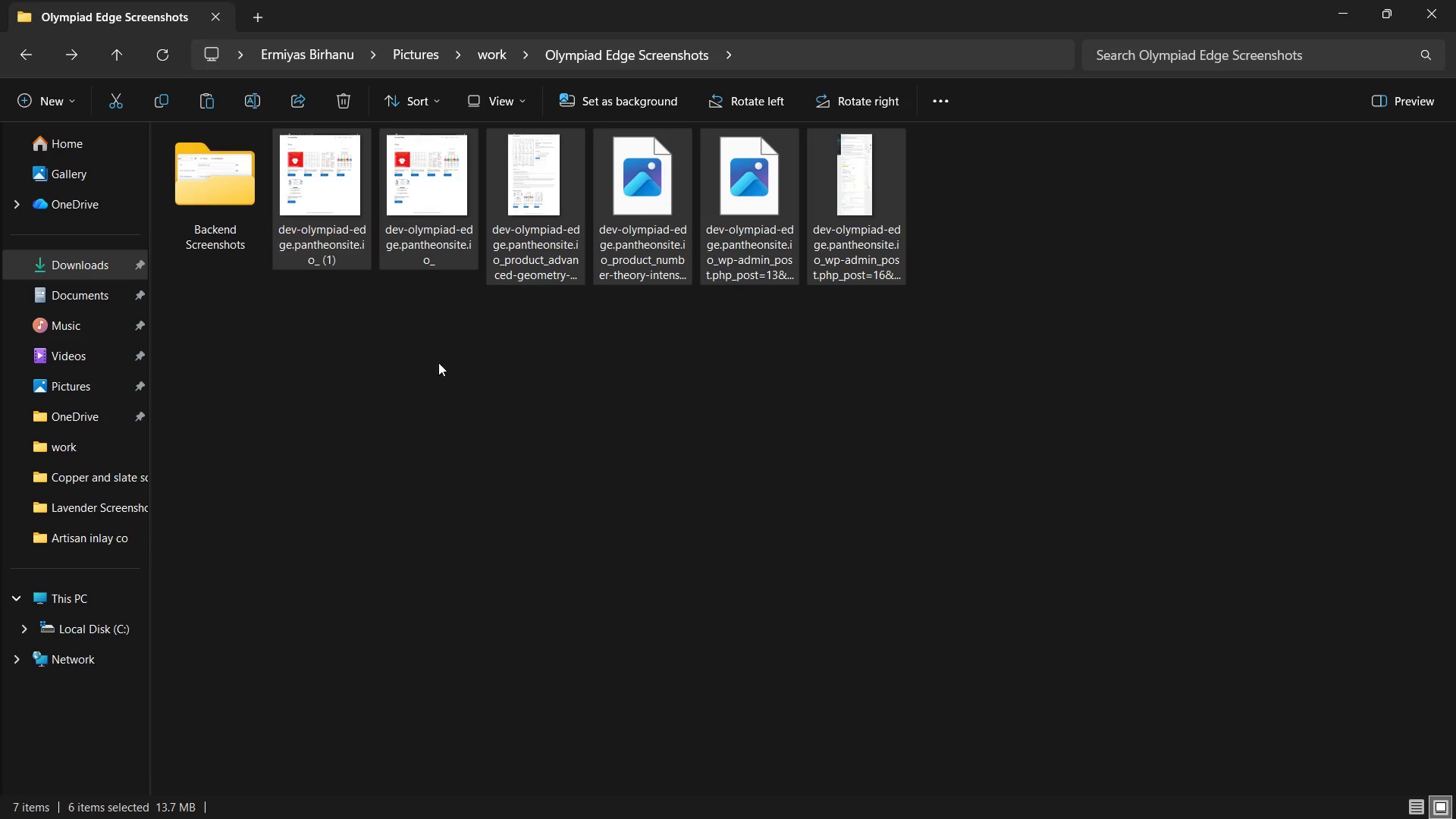 
left_click([409, 326])
 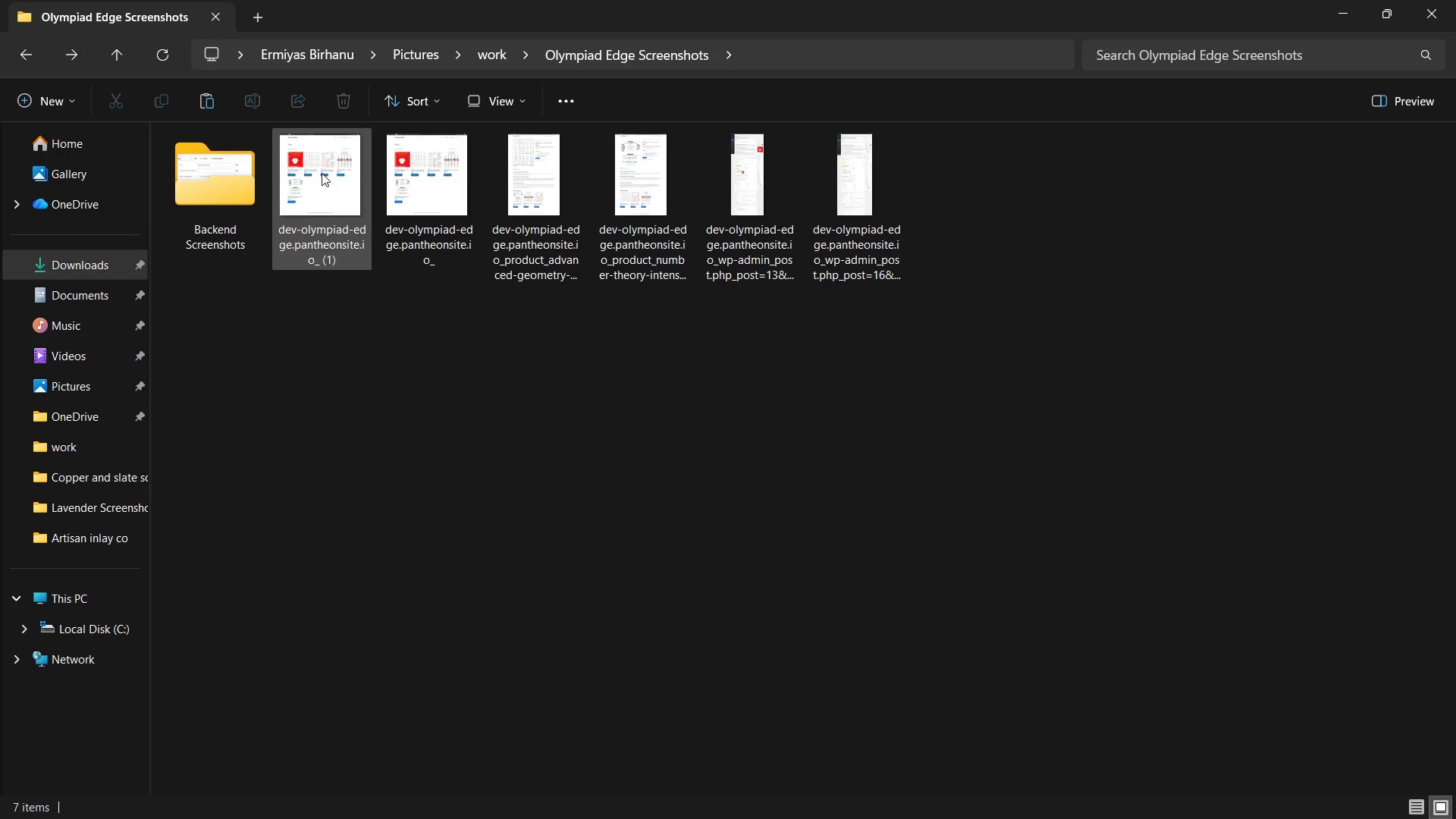 
double_click([322, 173])
 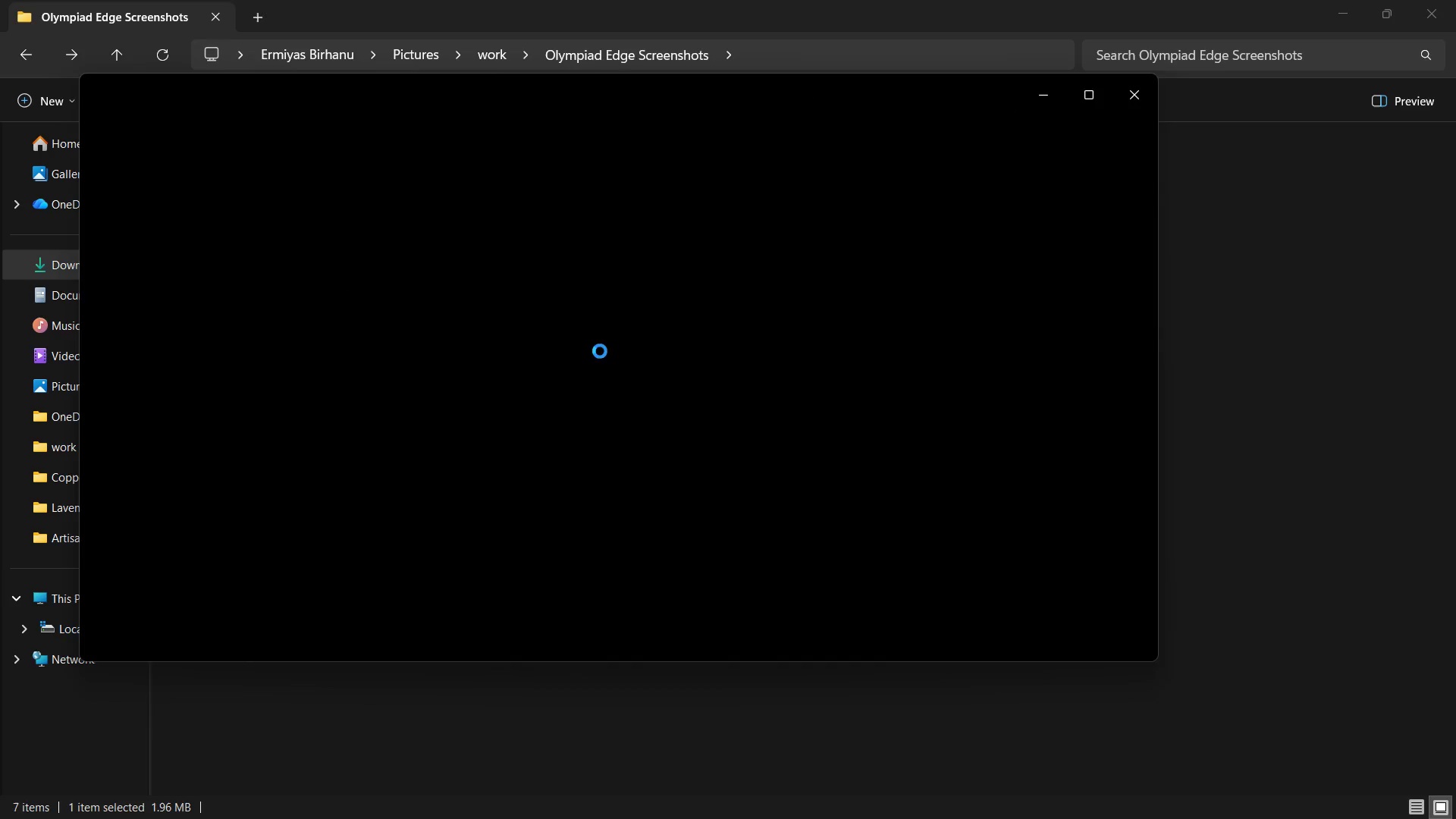 
scroll: coordinate [604, 350], scroll_direction: up, amount: 9.0
 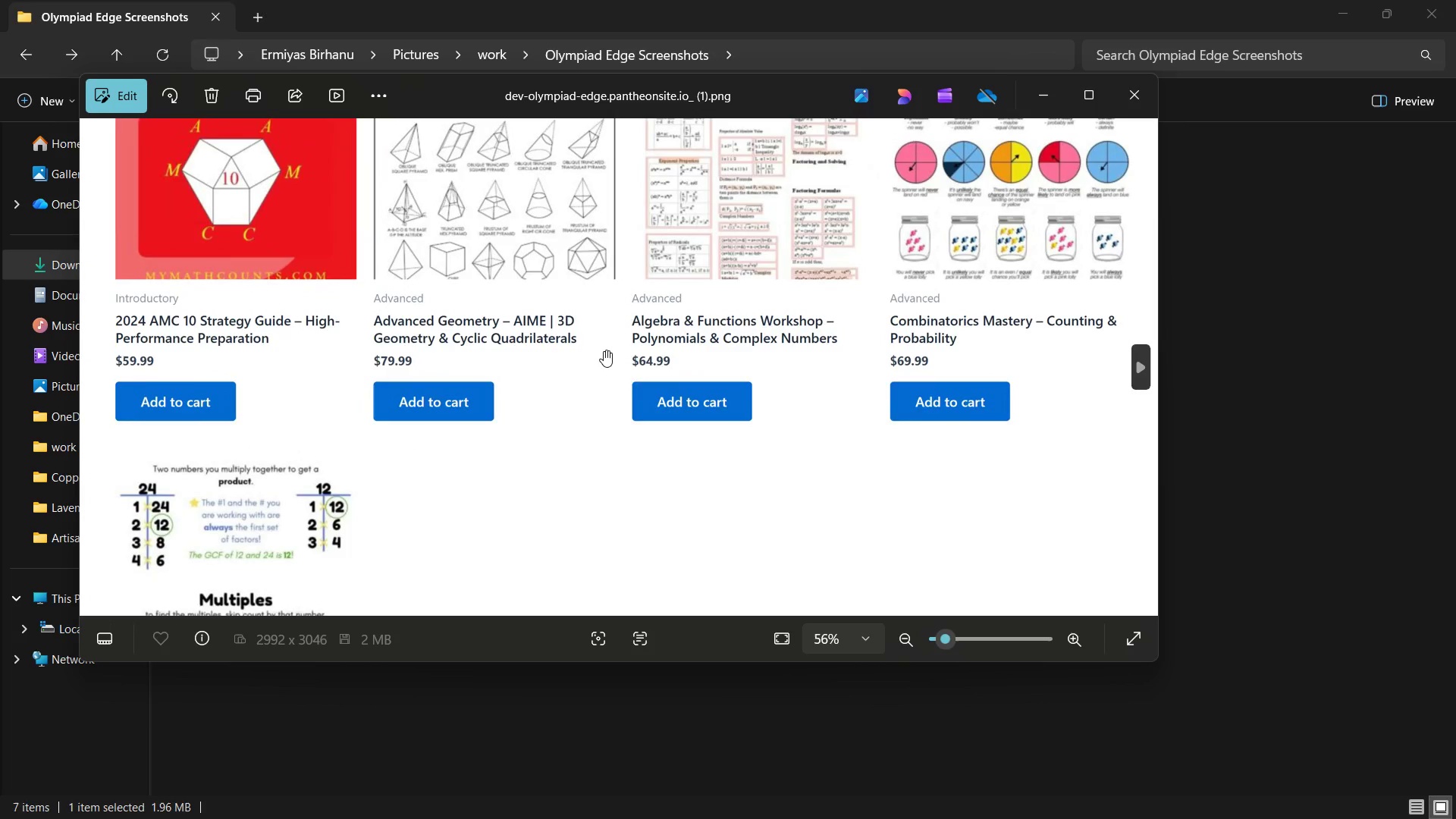 
scroll: coordinate [604, 350], scroll_direction: down, amount: 4.0
 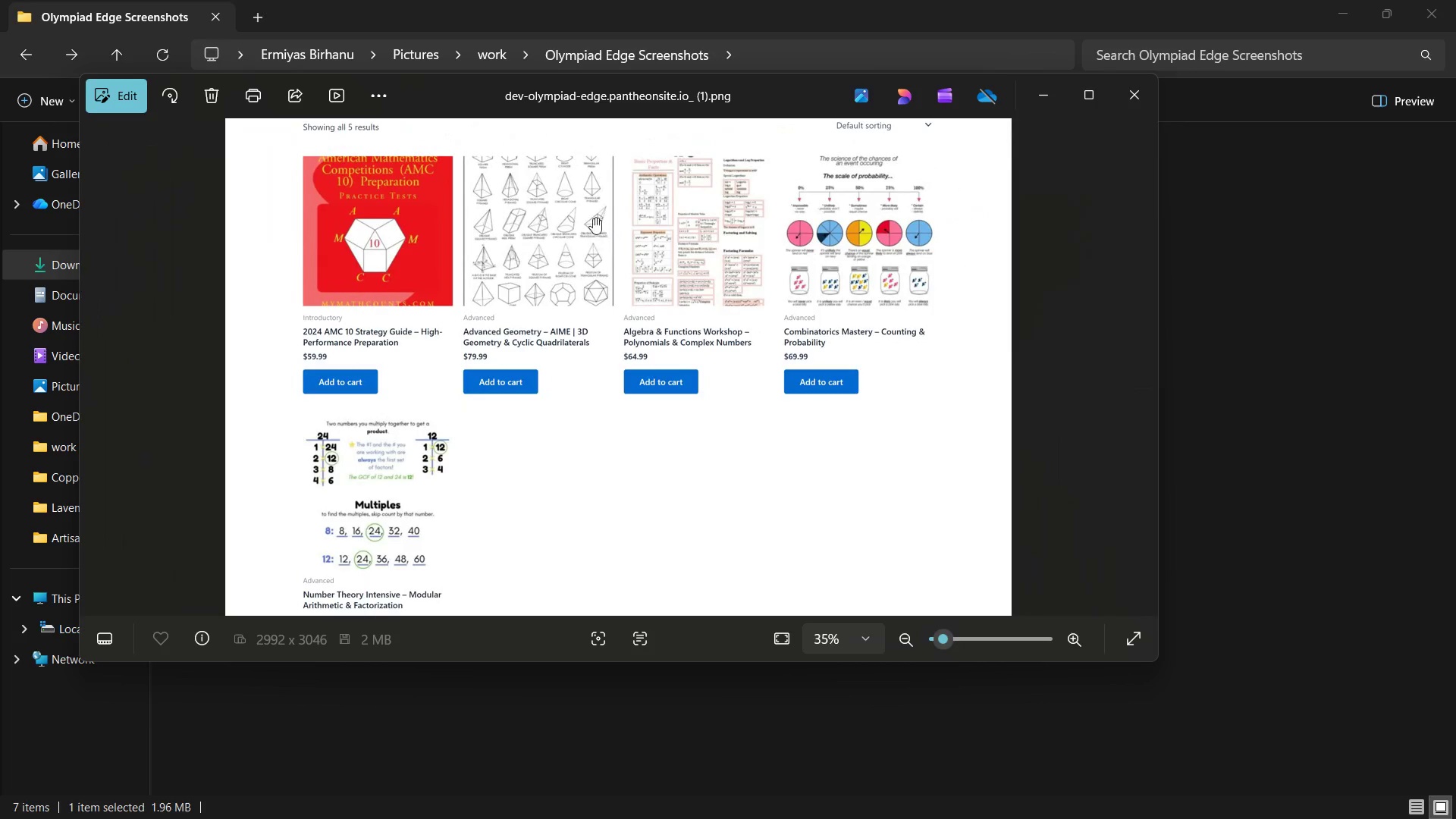 
scroll: coordinate [816, 253], scroll_direction: up, amount: 9.0
 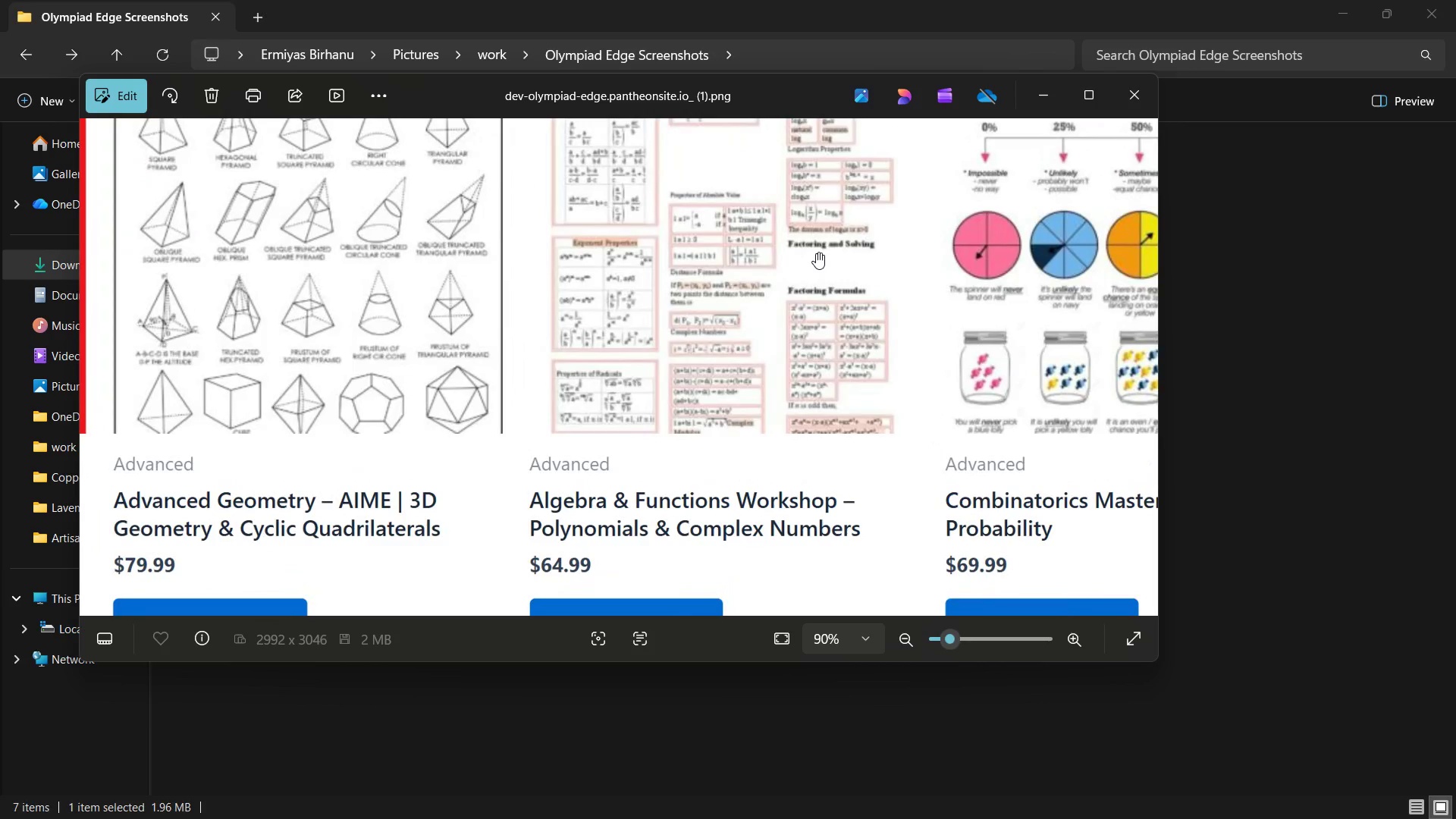 
scroll: coordinate [816, 253], scroll_direction: down, amount: 9.0
 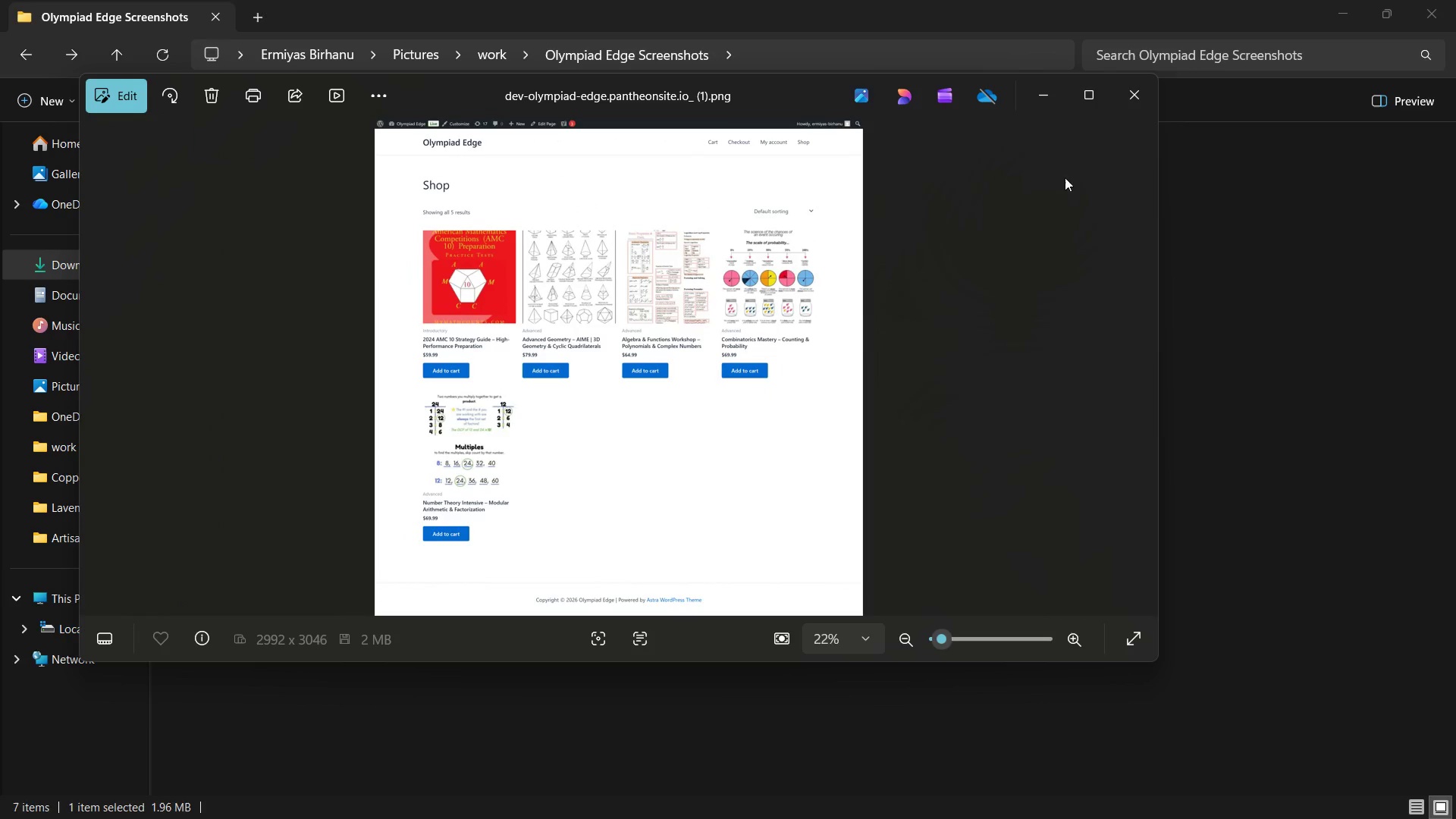 
left_click([1130, 111])
 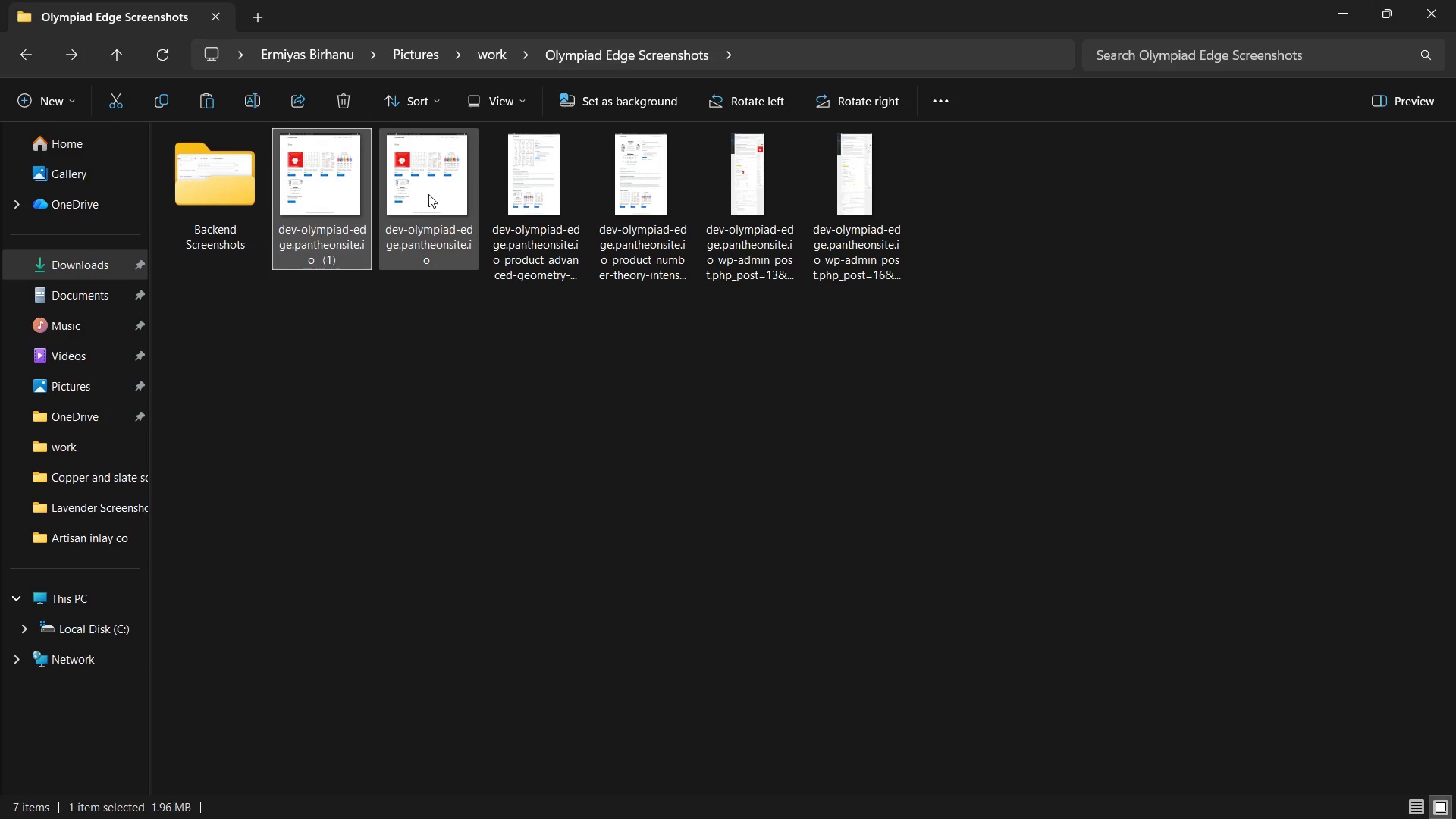 
double_click([428, 194])
 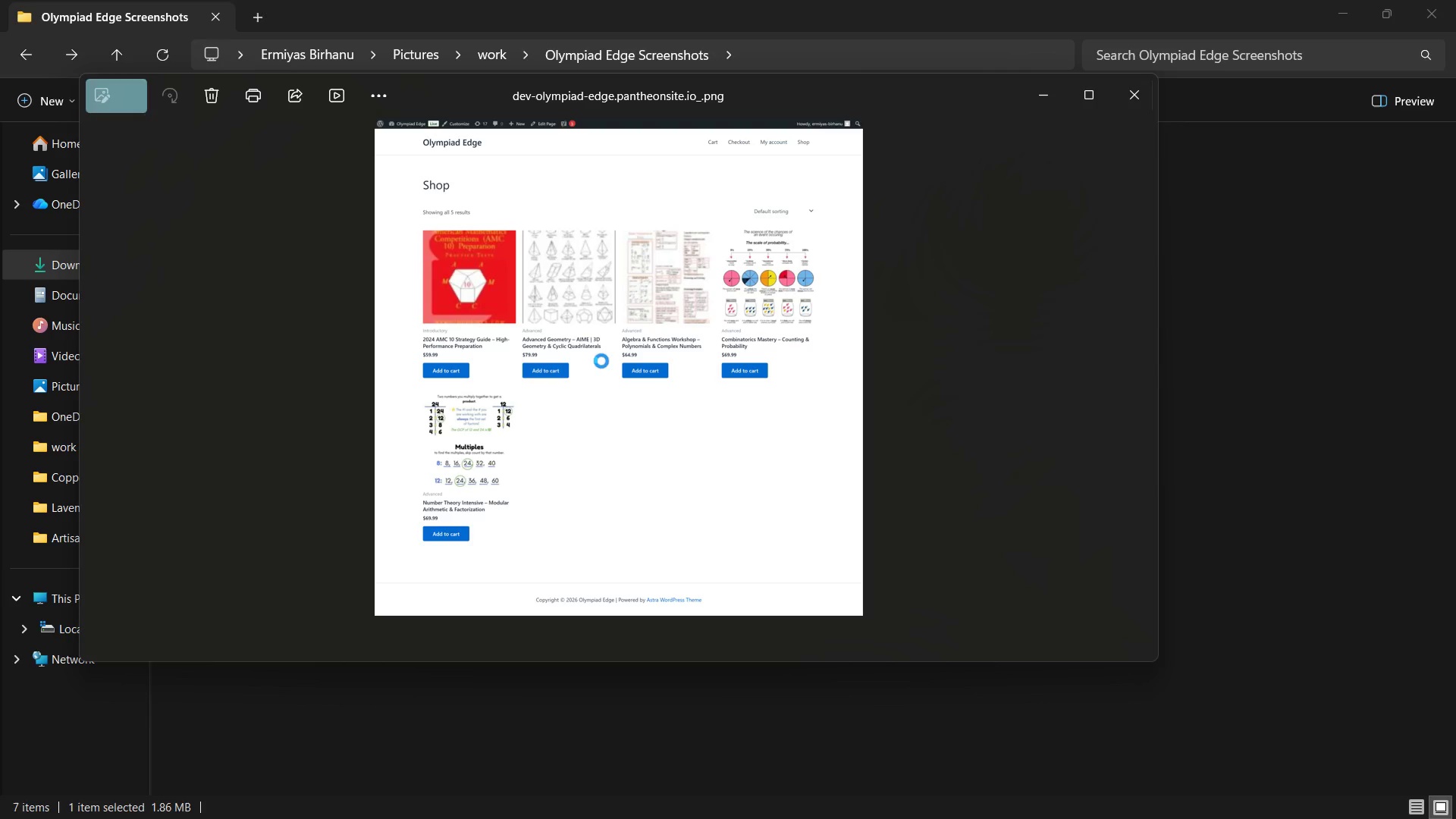 
scroll: coordinate [588, 313], scroll_direction: up, amount: 10.0
 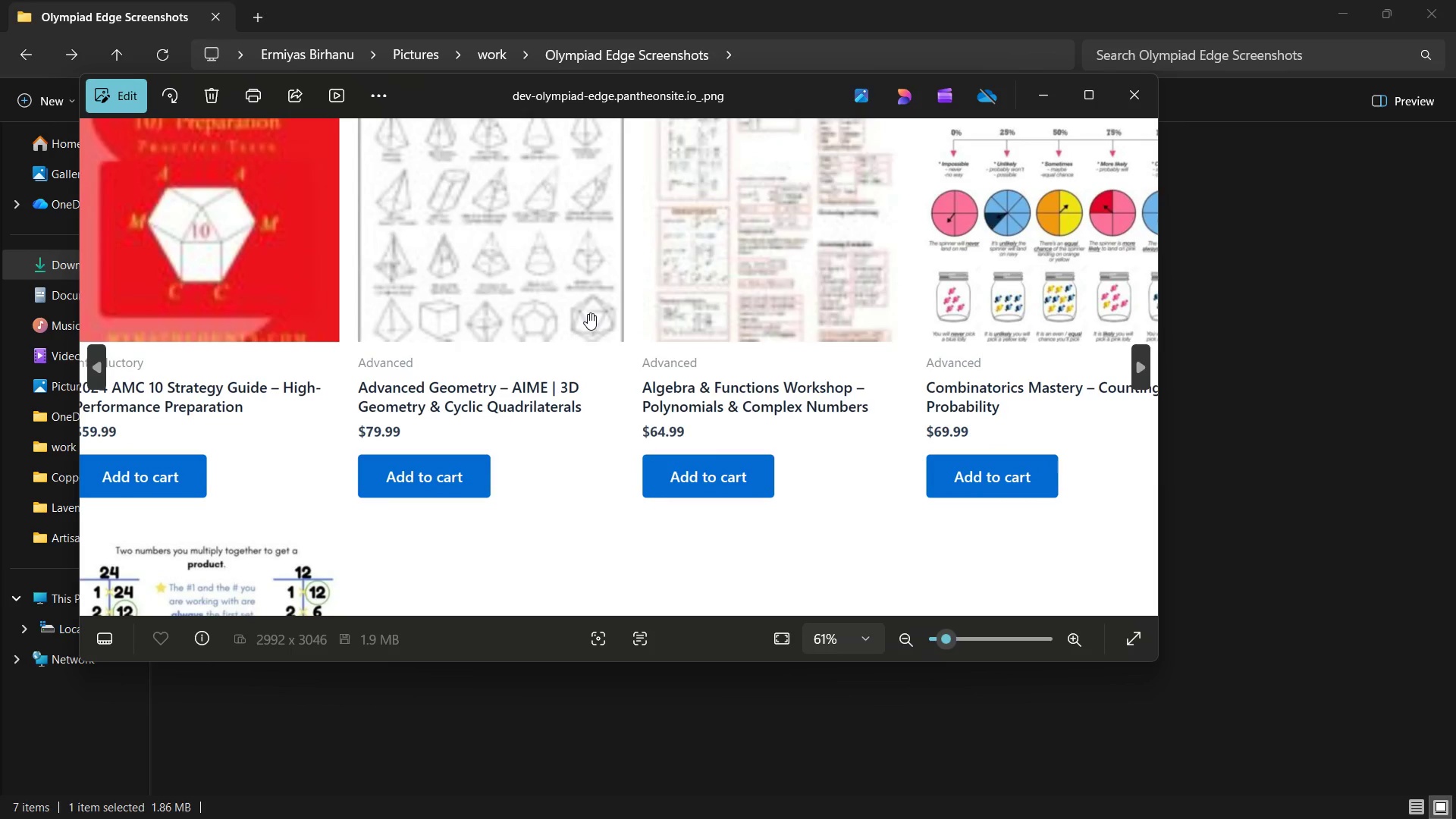 
scroll: coordinate [588, 313], scroll_direction: down, amount: 3.0
 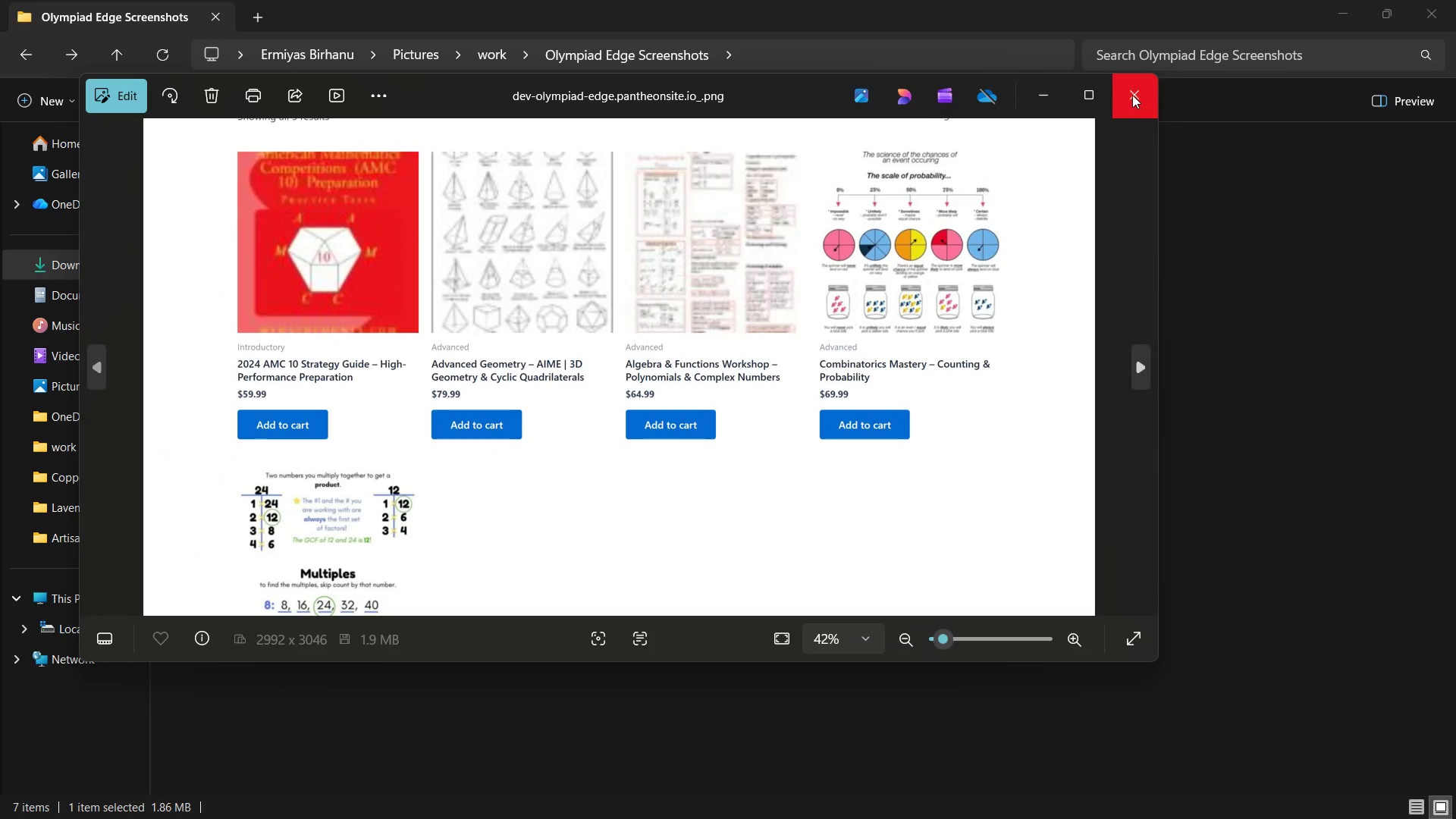 
left_click([1132, 95])
 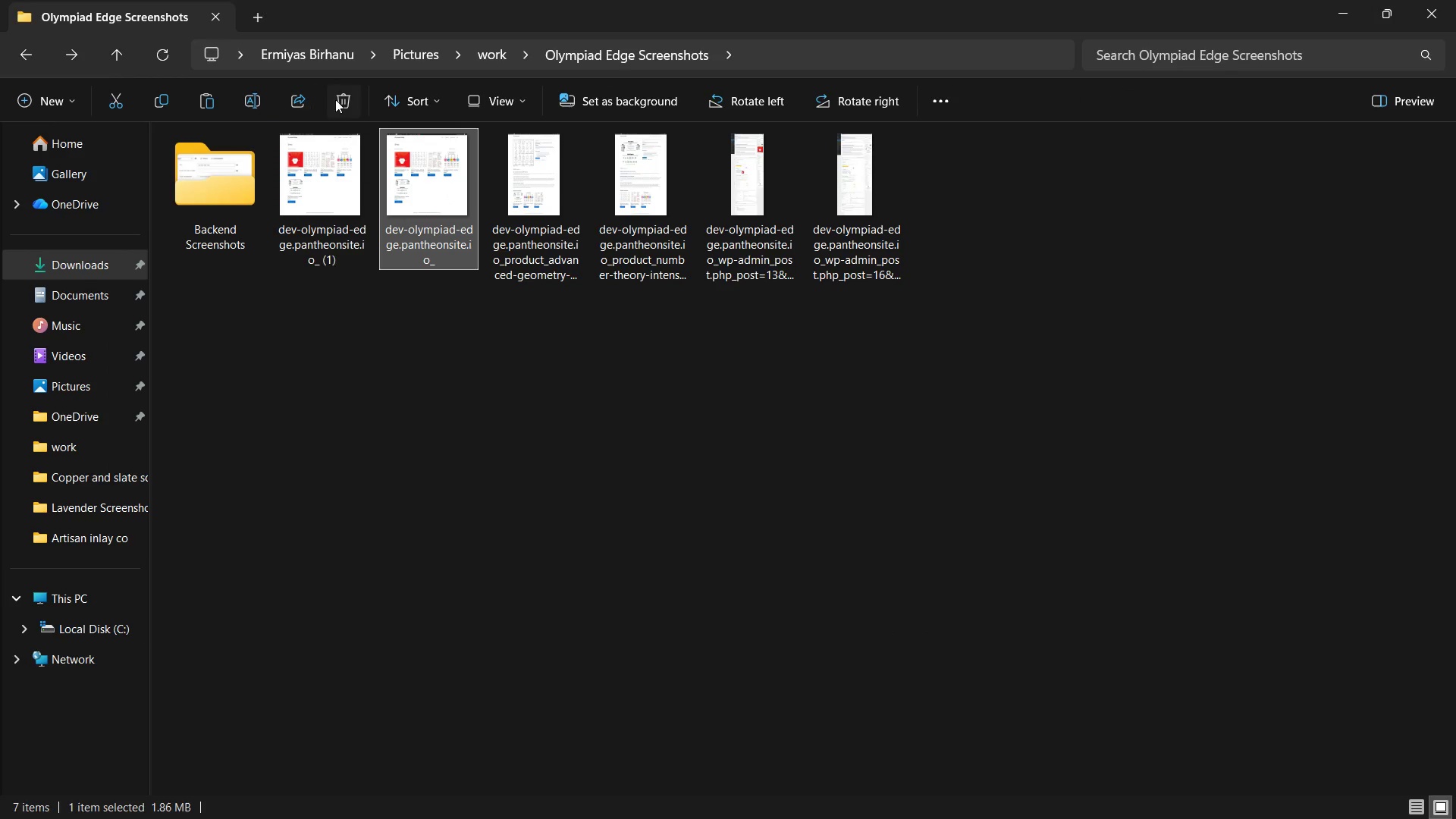 
left_click([339, 98])
 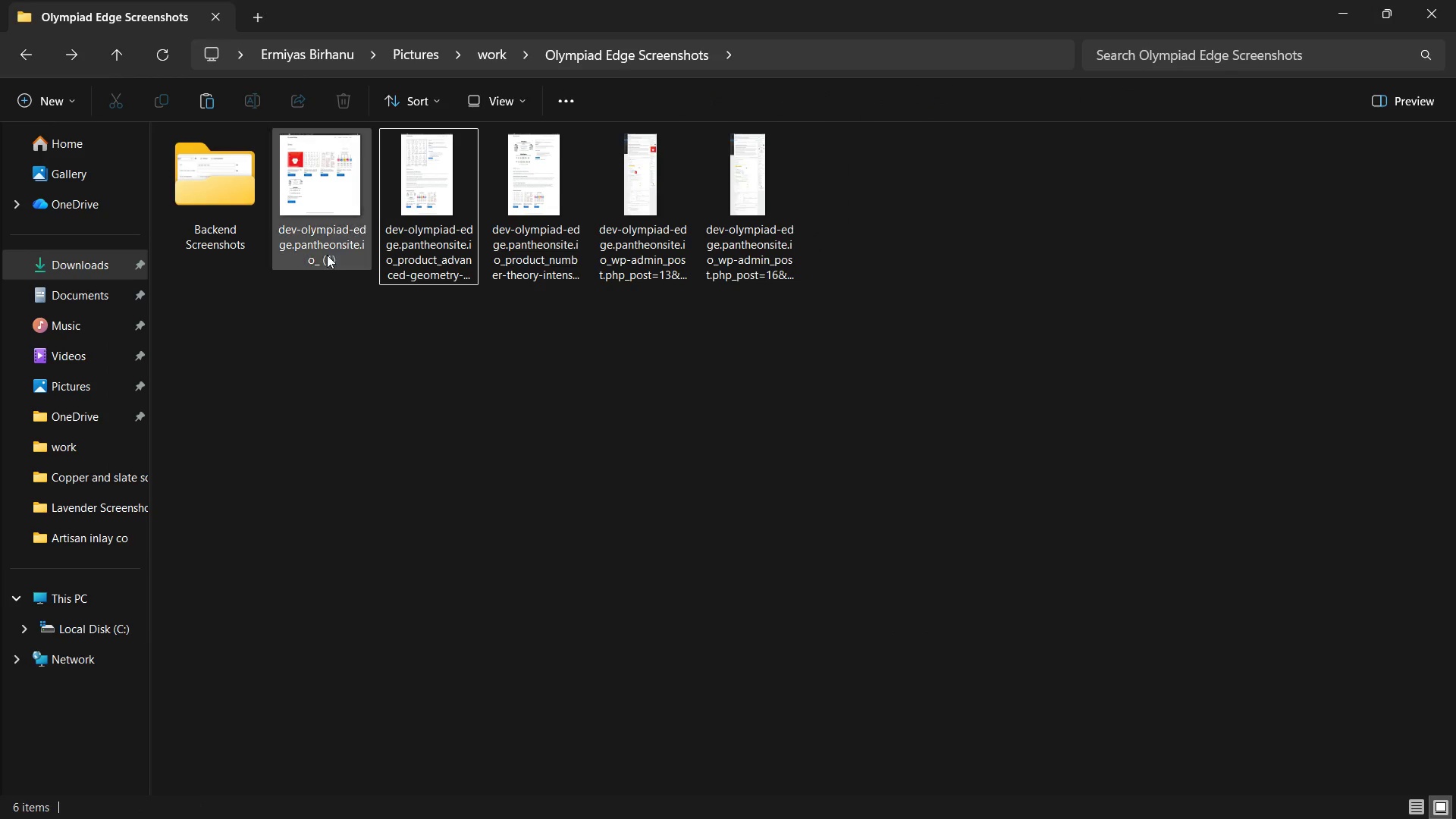 
left_click([326, 216])
 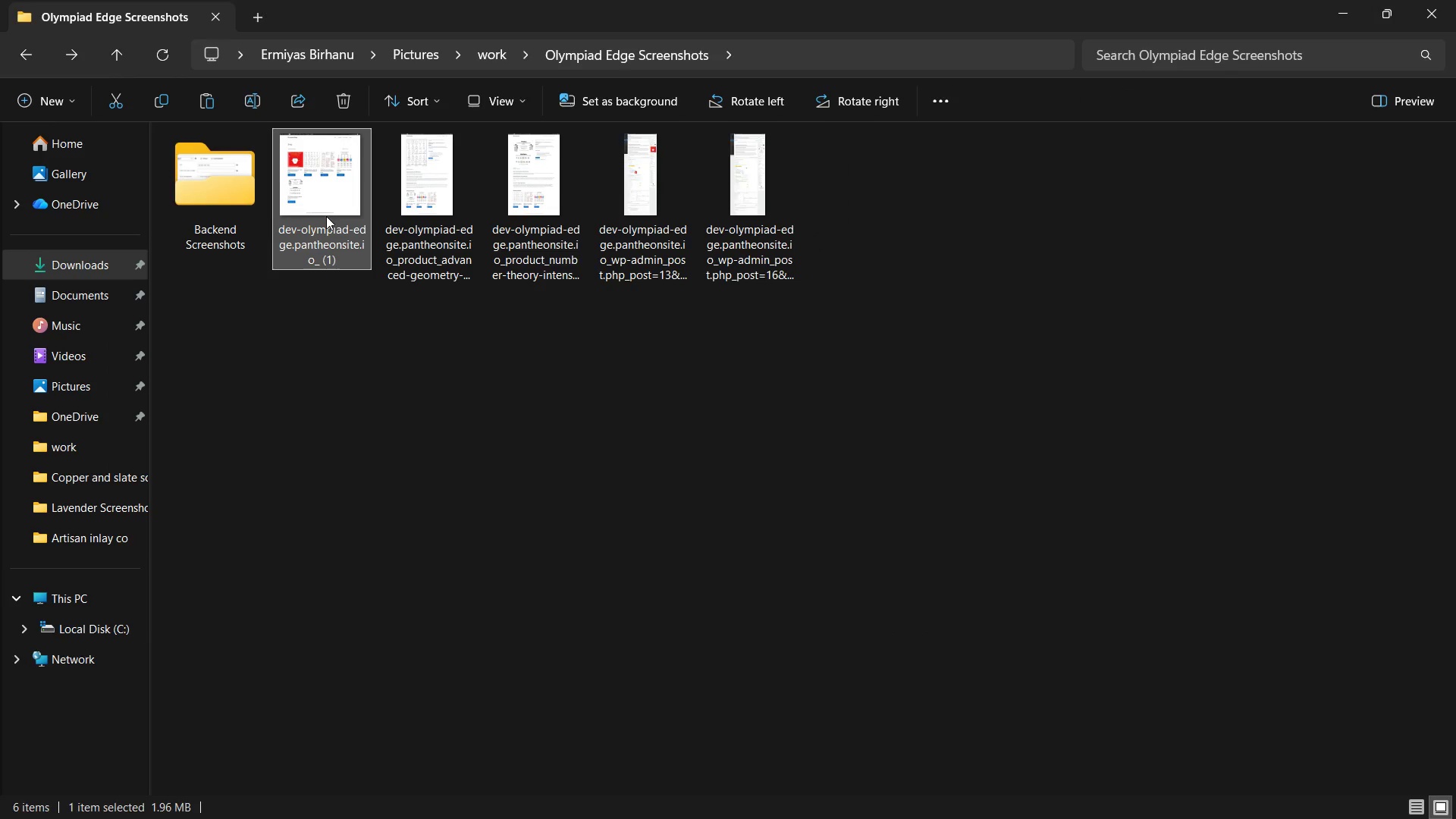 
right_click([326, 216])
 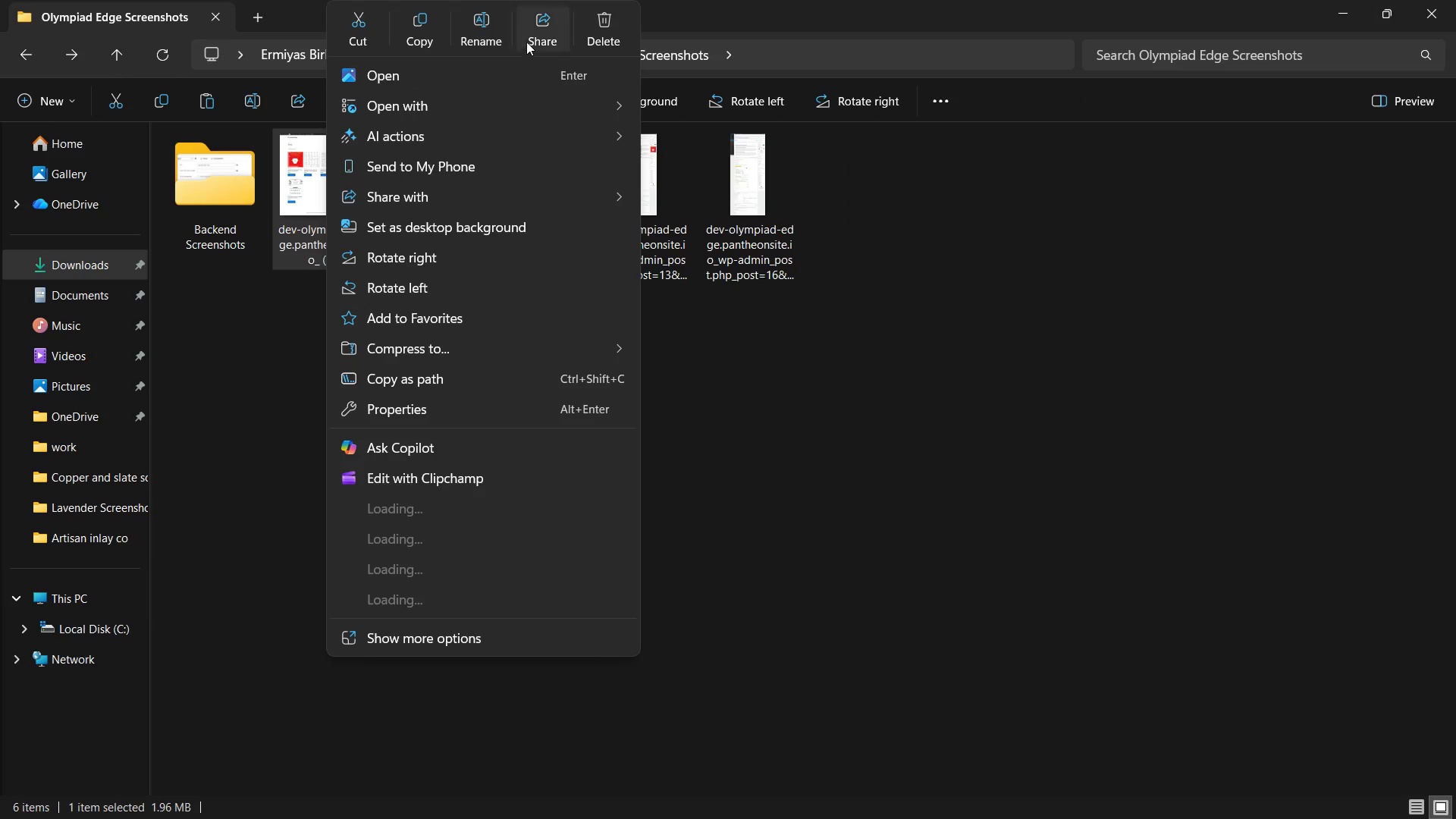 
left_click([482, 30])
 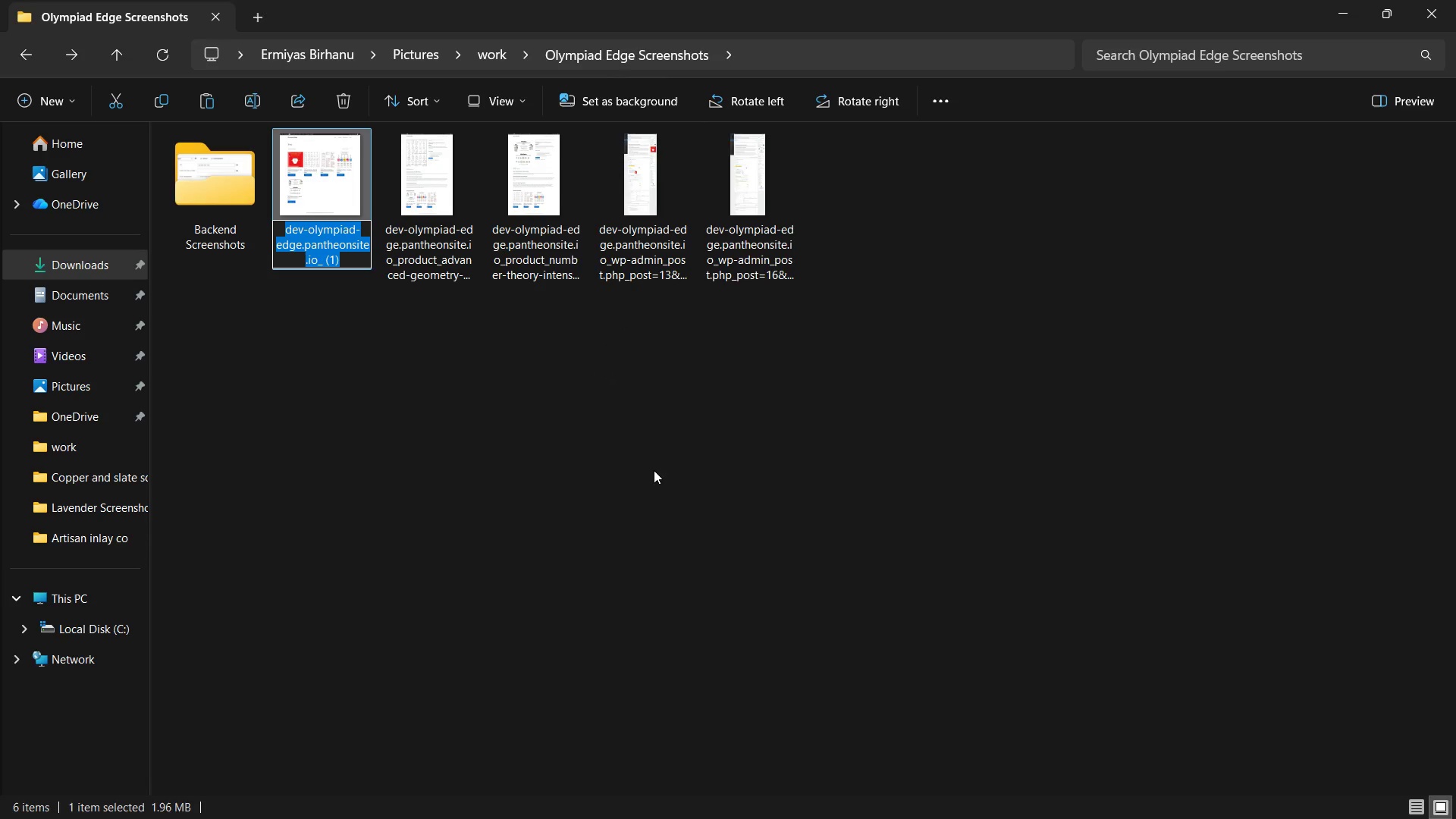 
type(Frontend Screenshot)
 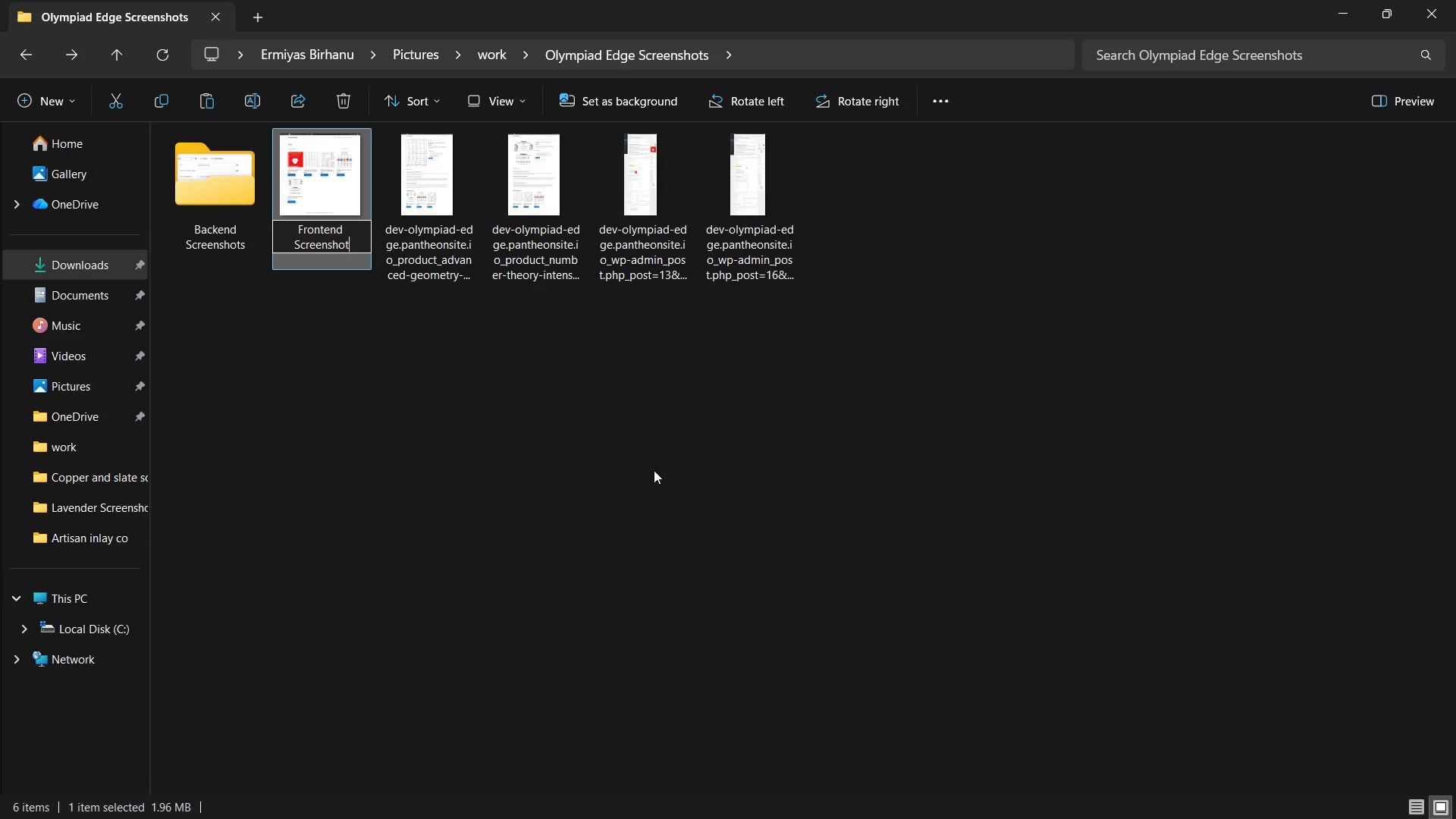 
wait(24.76)
 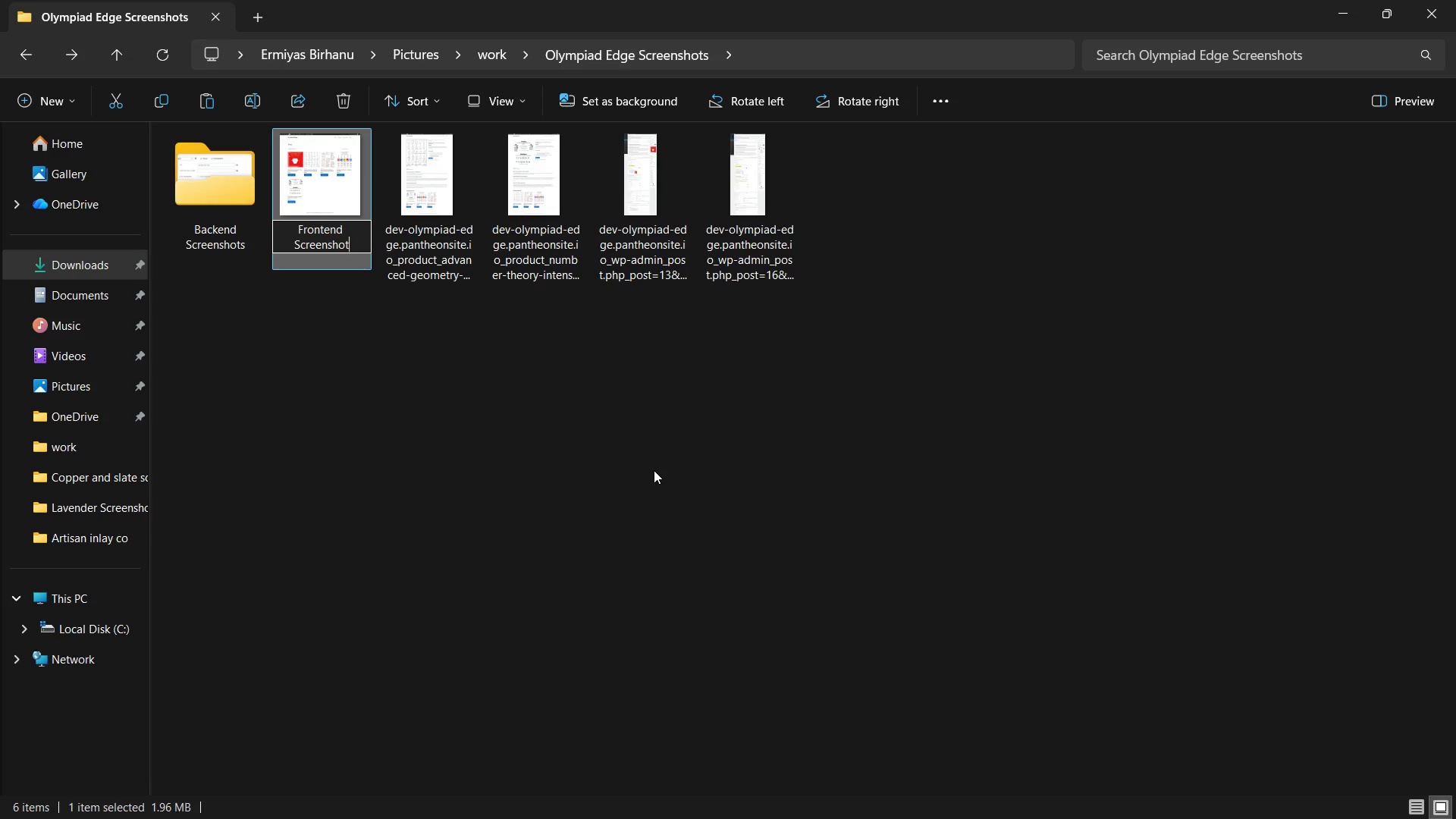 
type( | )
key(Backspace)
key(Backspace)
type( - Main Shop Page)
 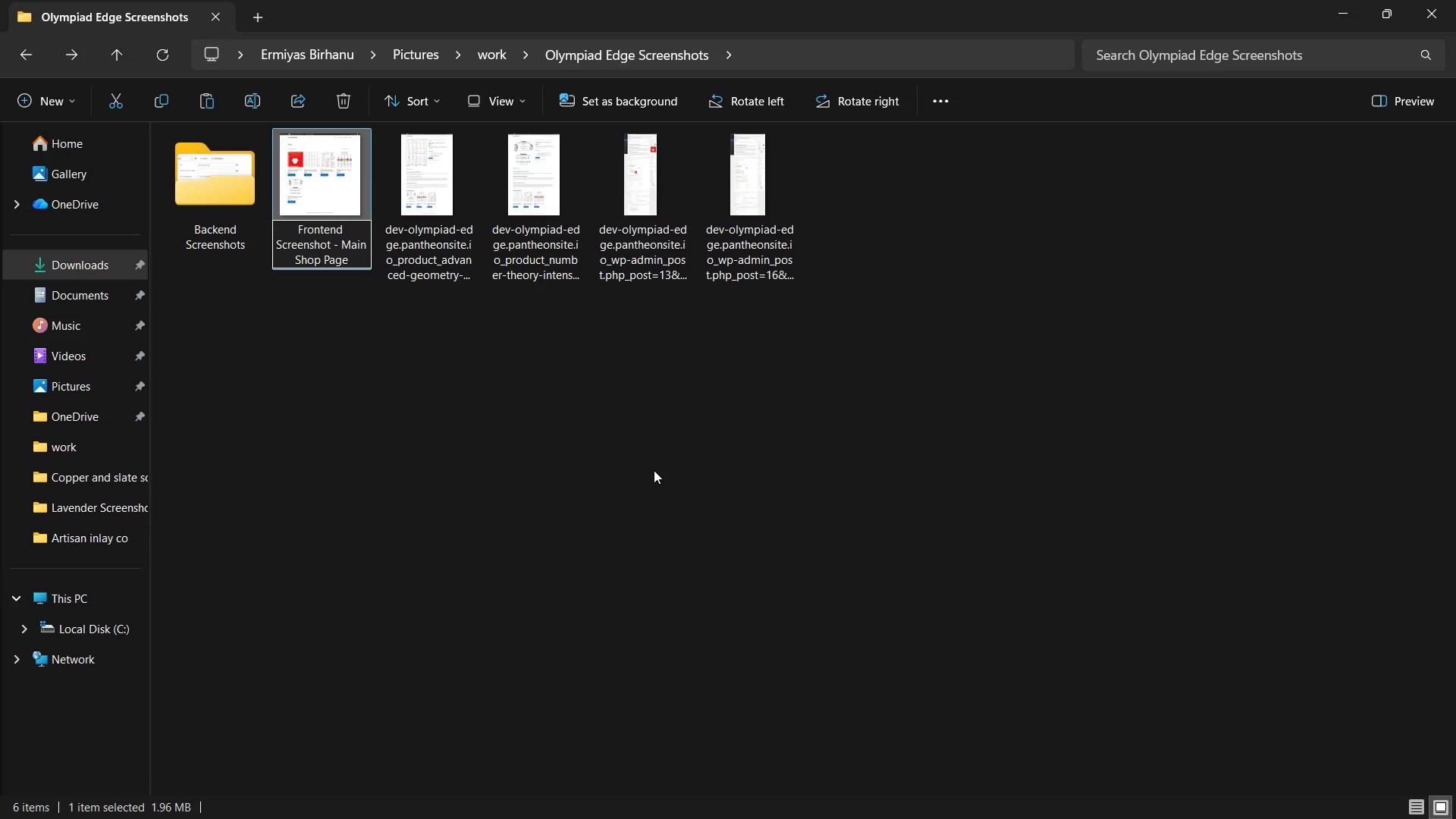 
key(Enter)
 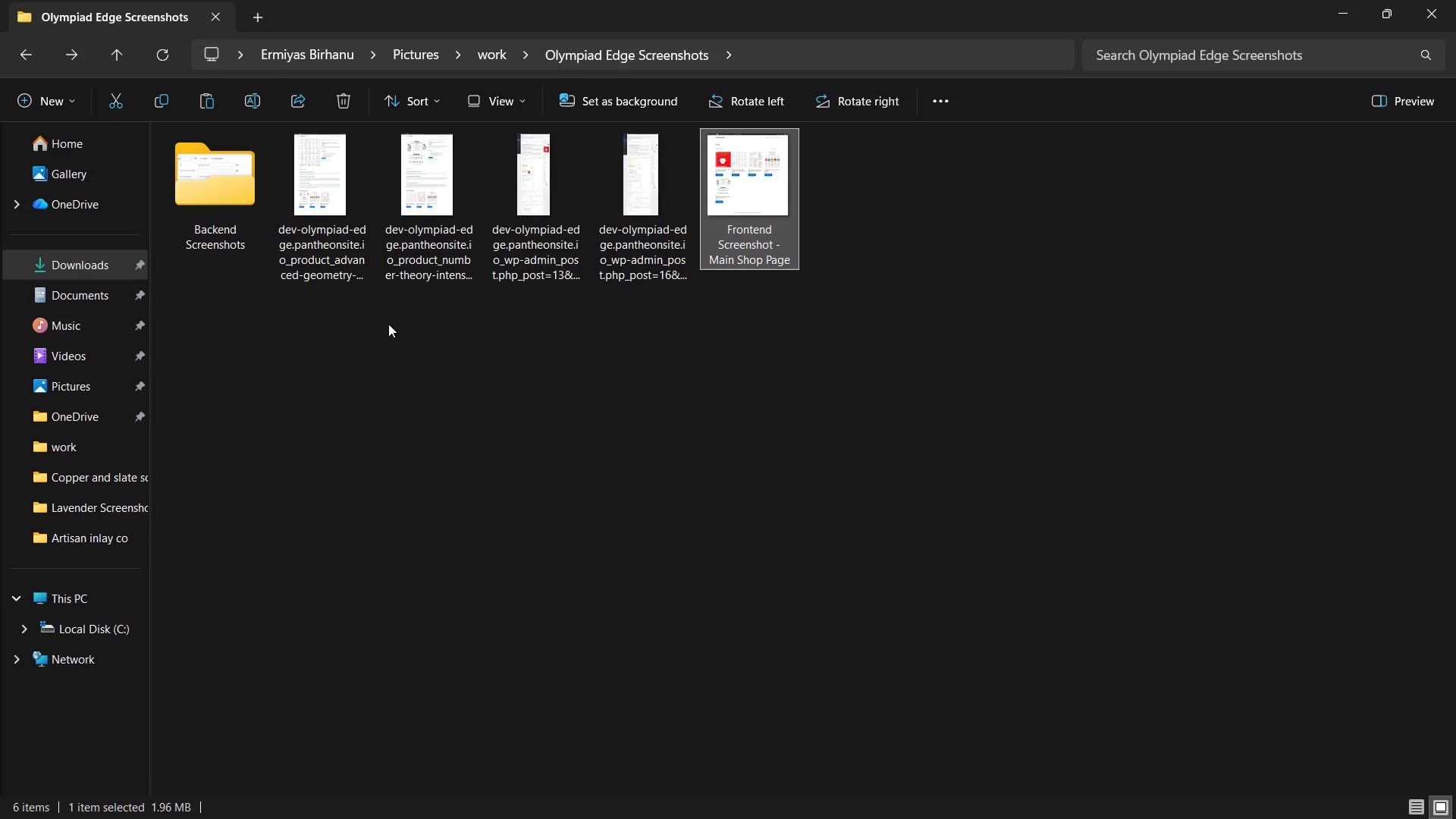 
left_click([388, 324])
 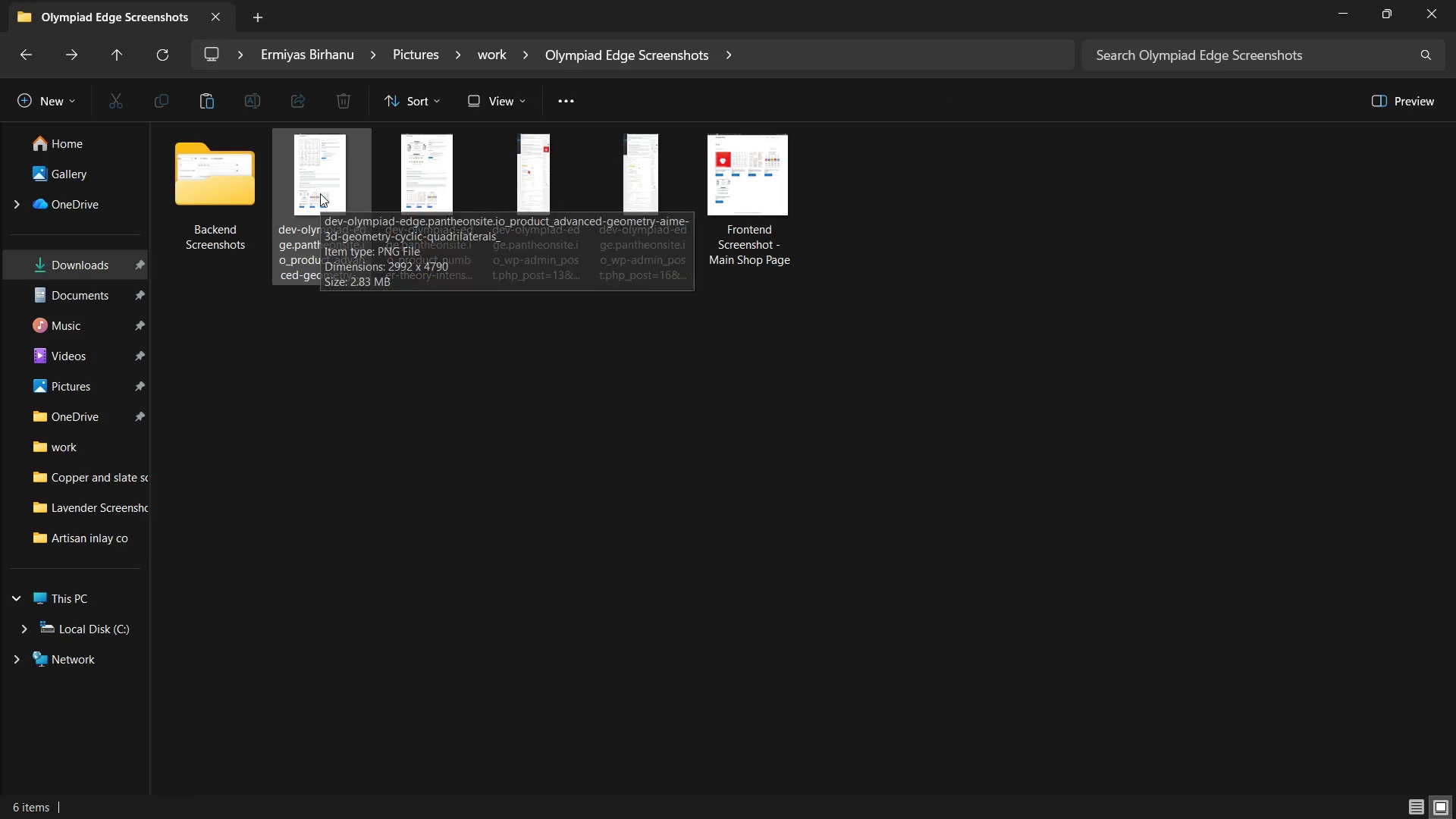 
wait(6.42)
 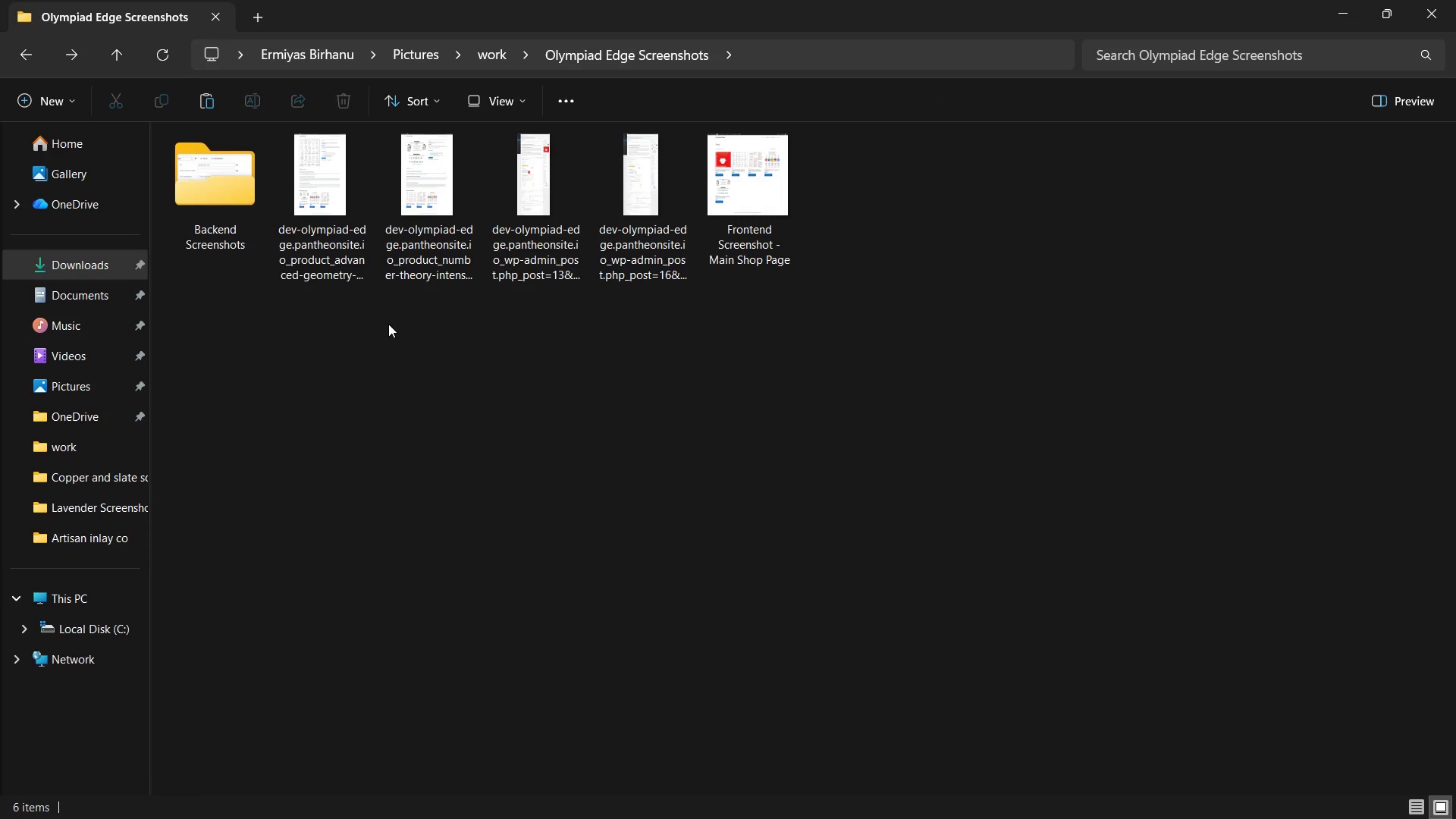 
double_click([321, 175])
 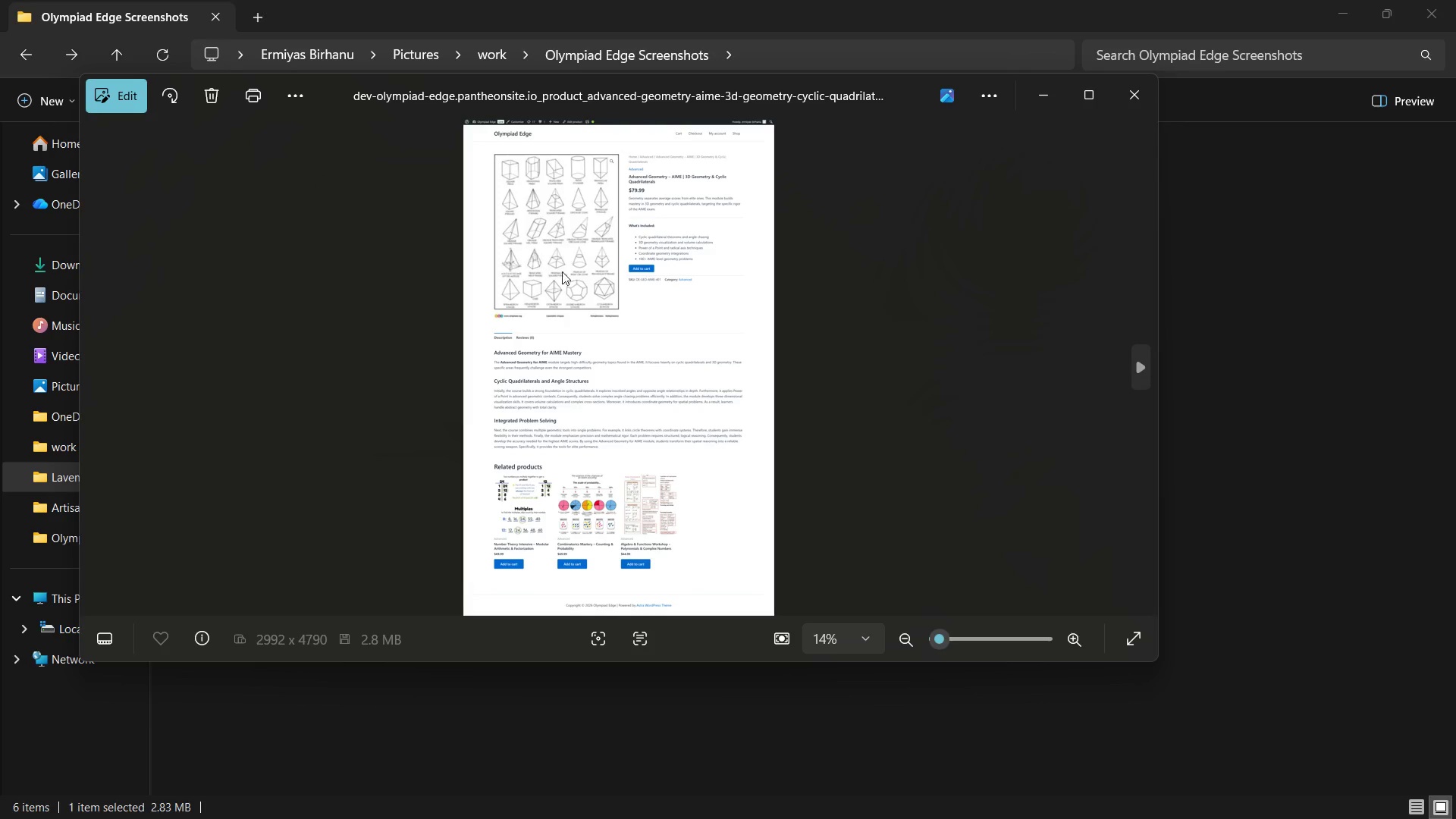 
scroll: coordinate [623, 326], scroll_direction: up, amount: 12.0
 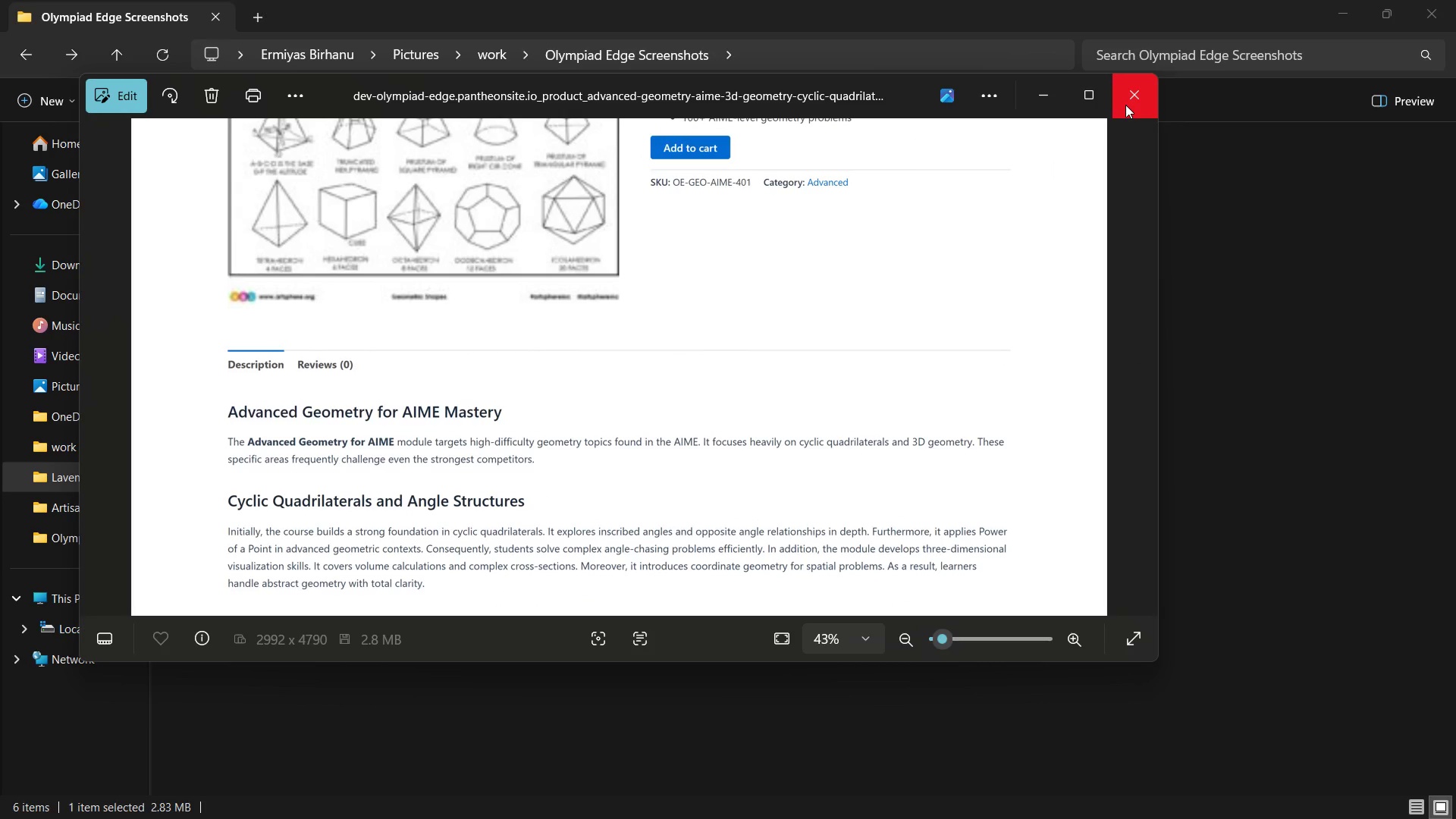 
left_click([1125, 105])
 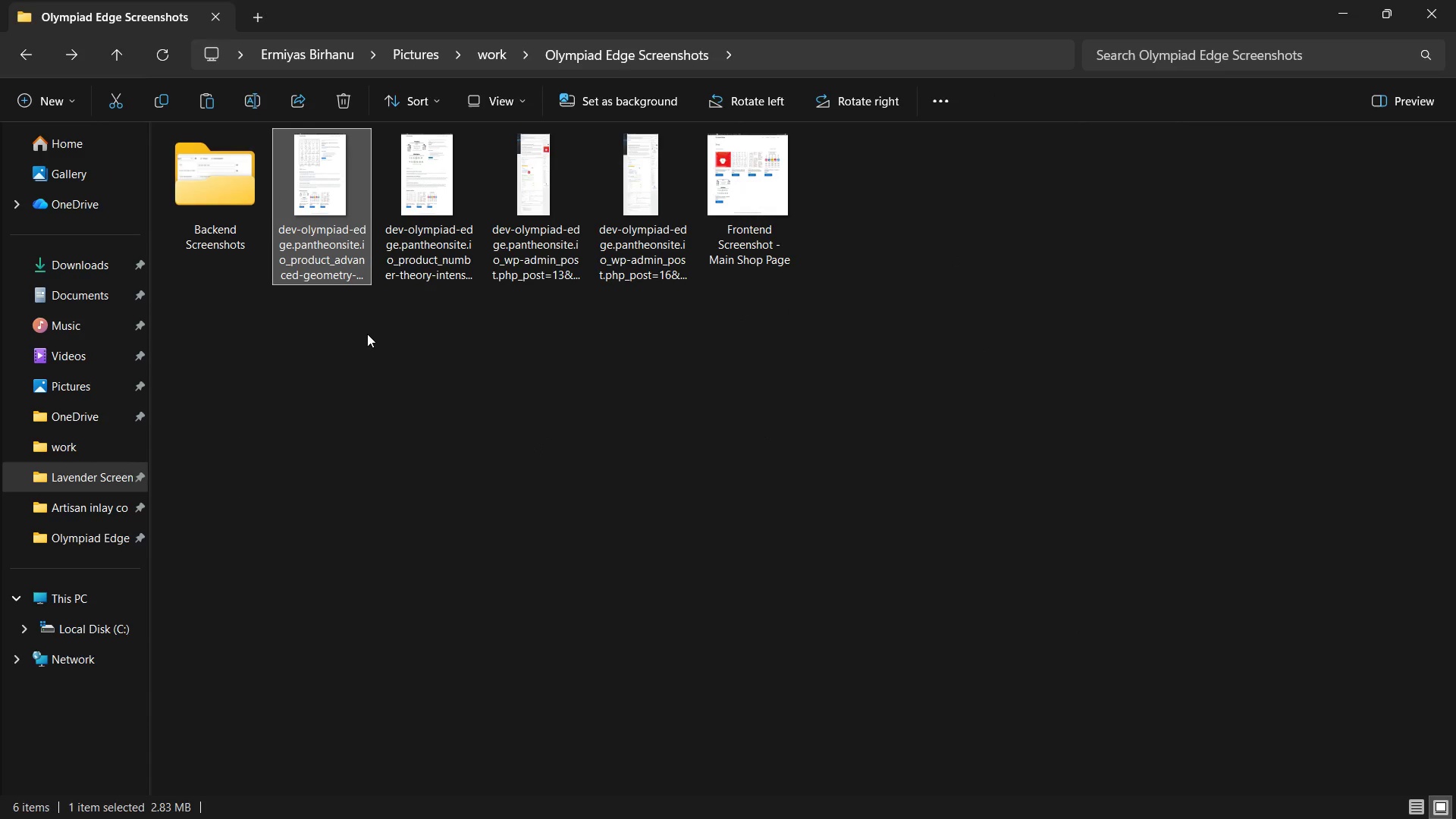 
wait(31.31)
 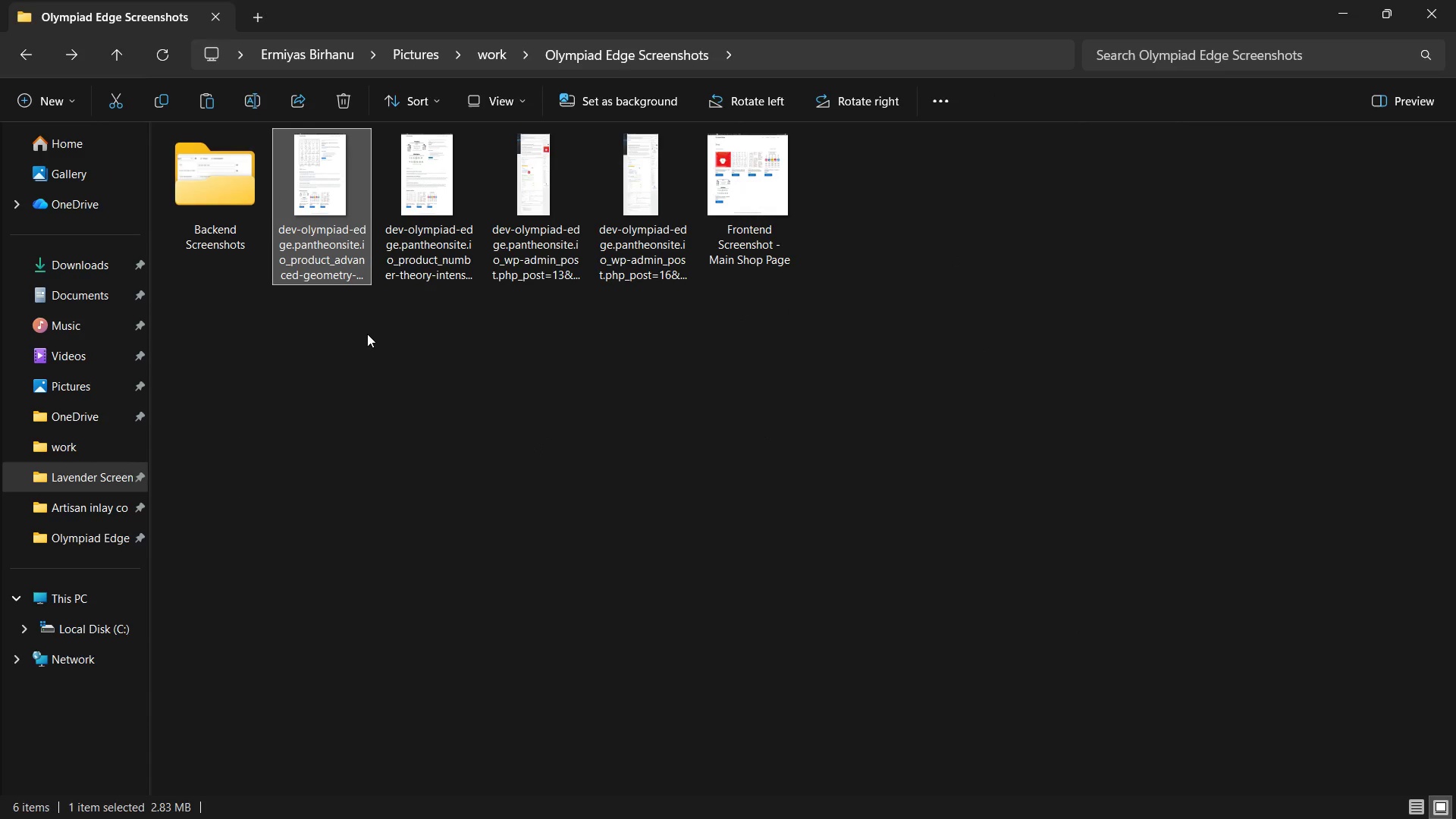 
double_click([527, 186])
 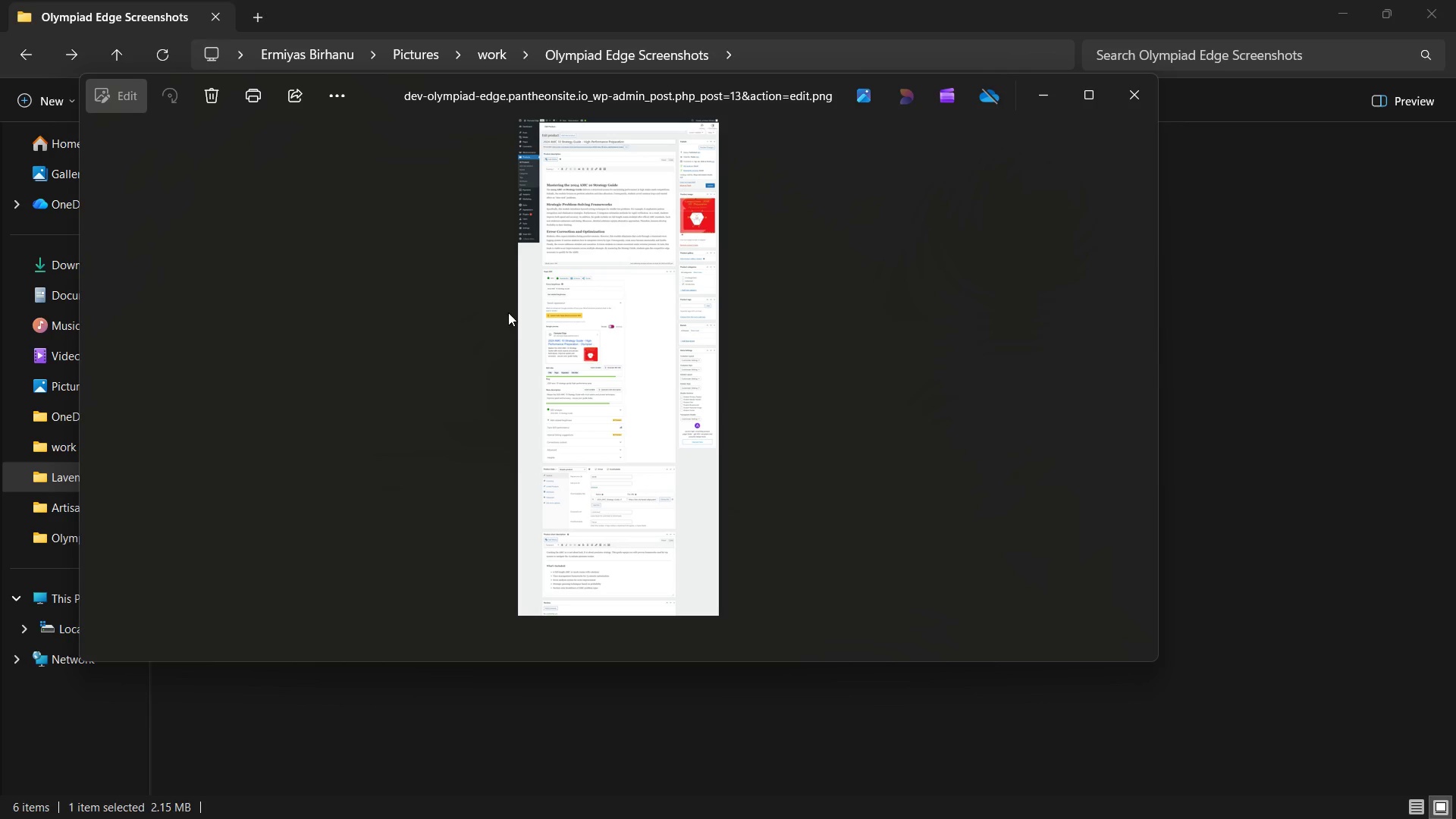 
scroll: coordinate [655, 352], scroll_direction: up, amount: 14.0
 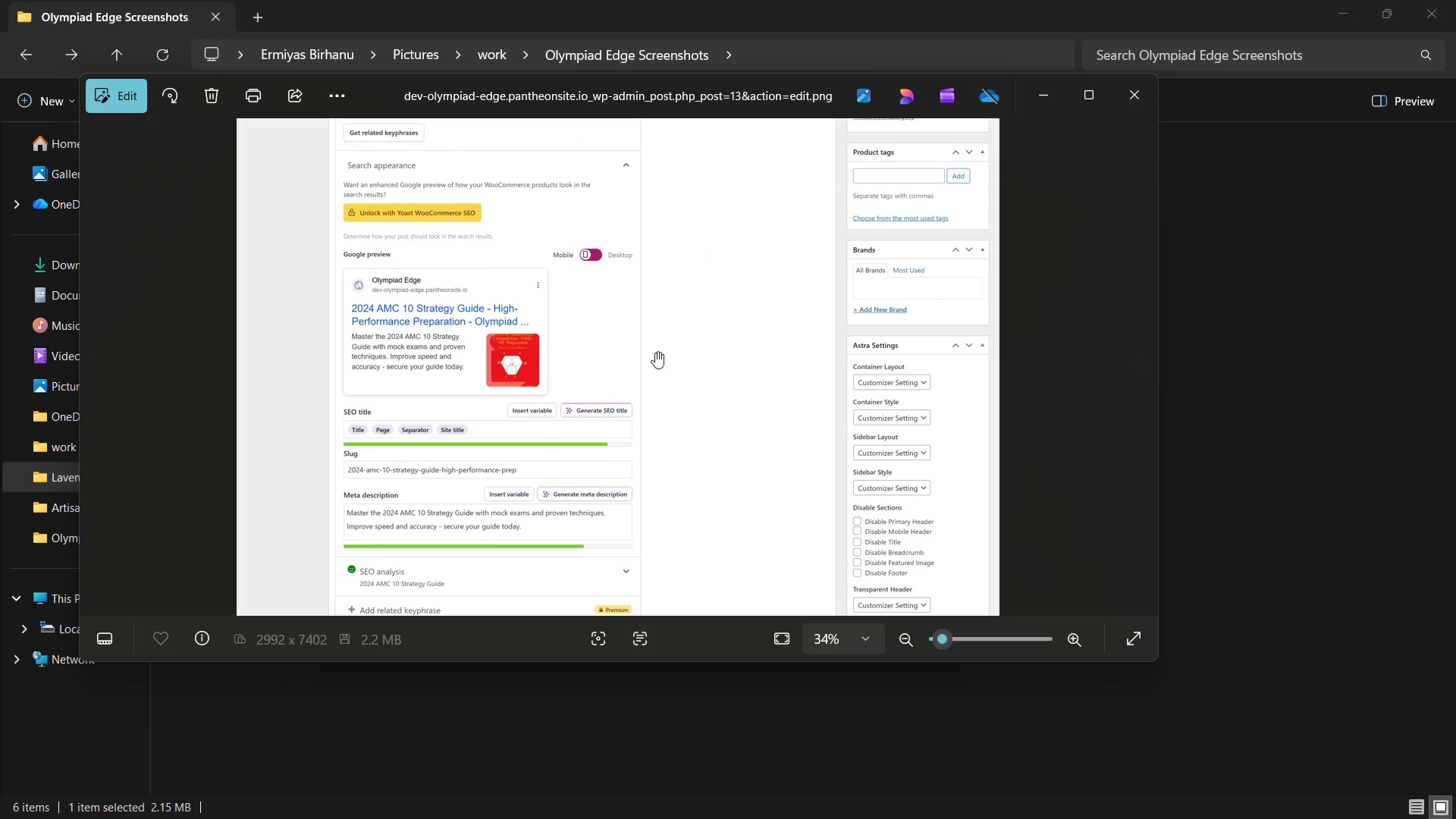 
scroll: coordinate [655, 352], scroll_direction: down, amount: 2.0
 